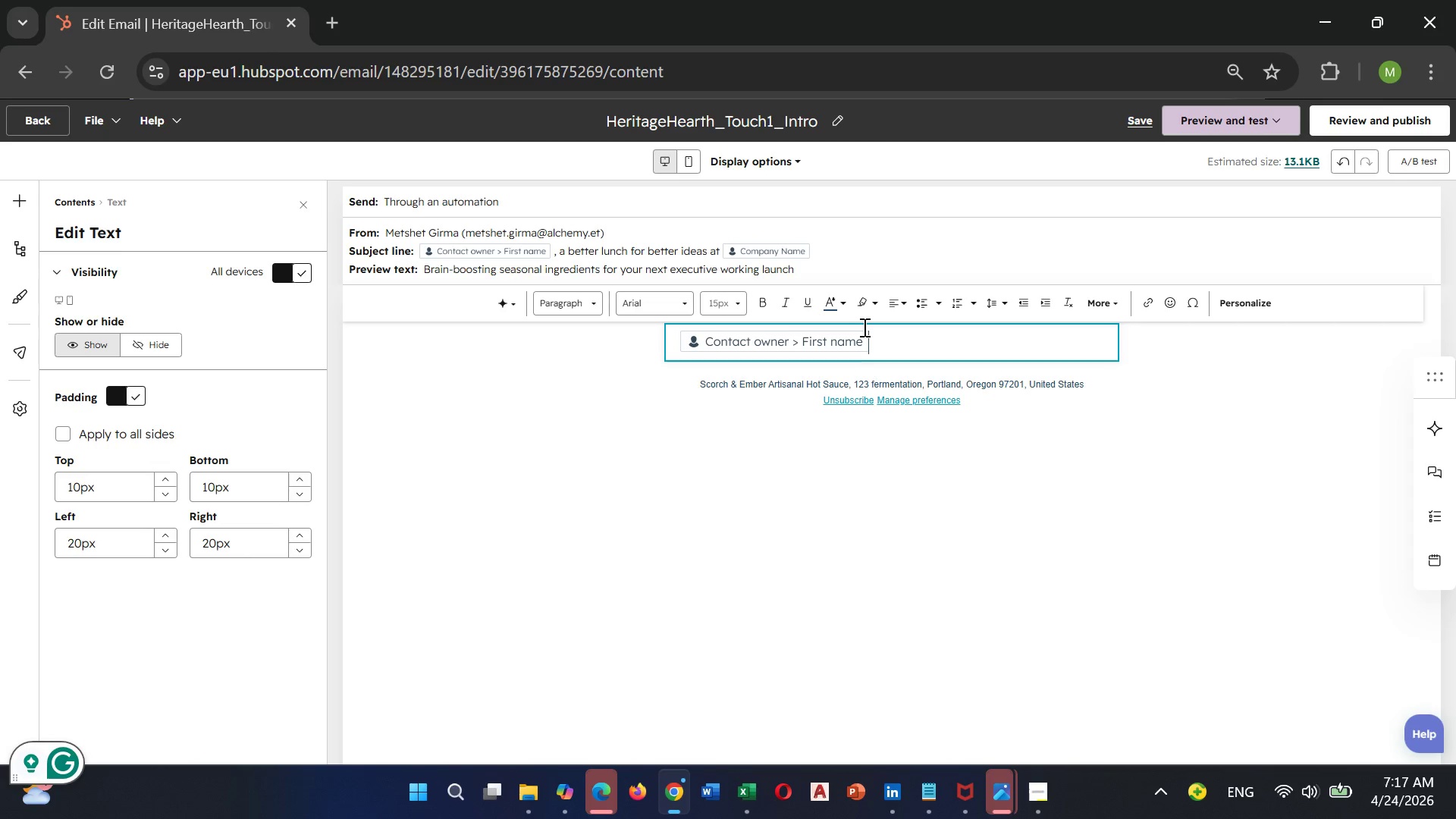 
key(Space)
 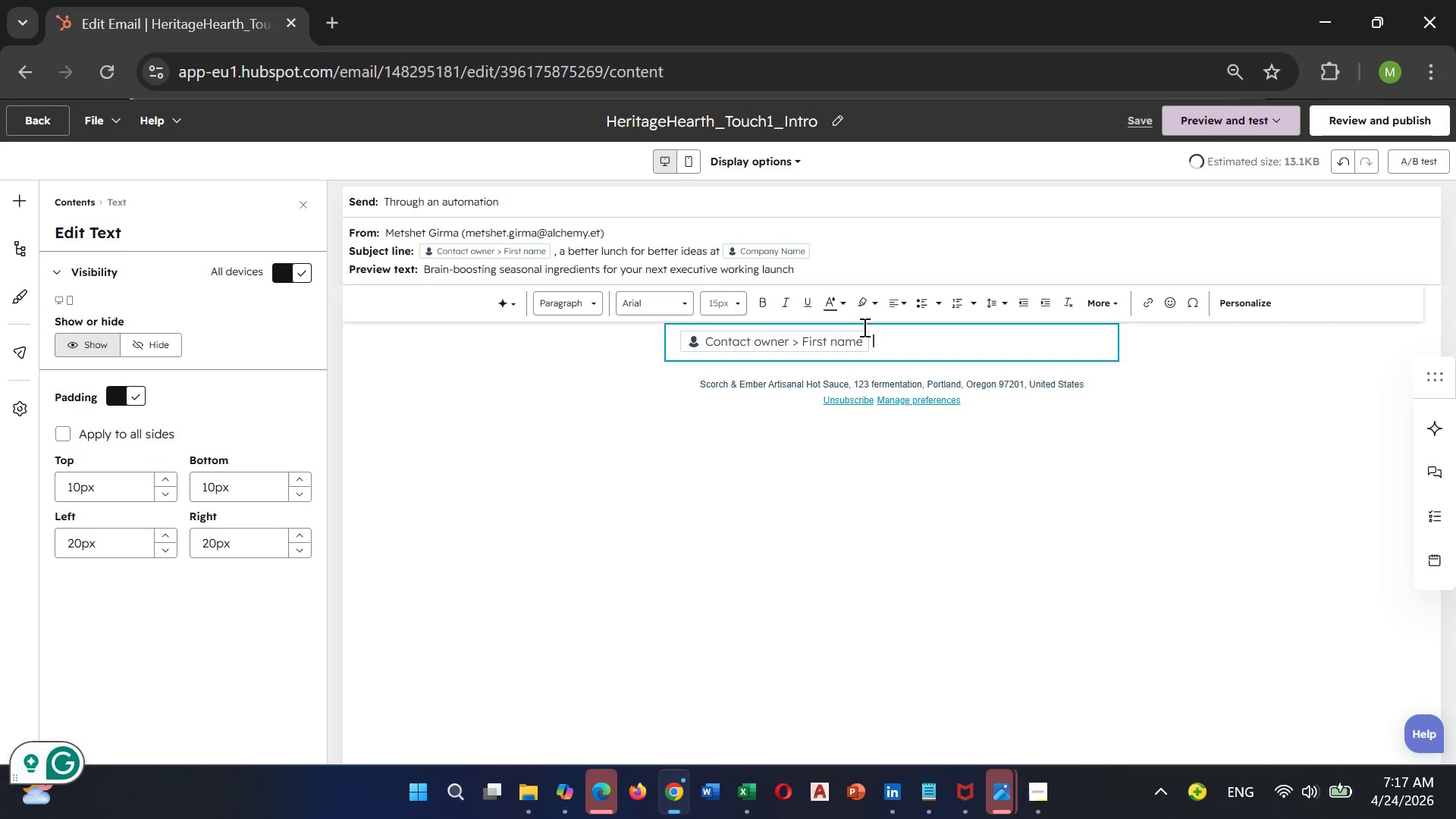 
key(Comma)
 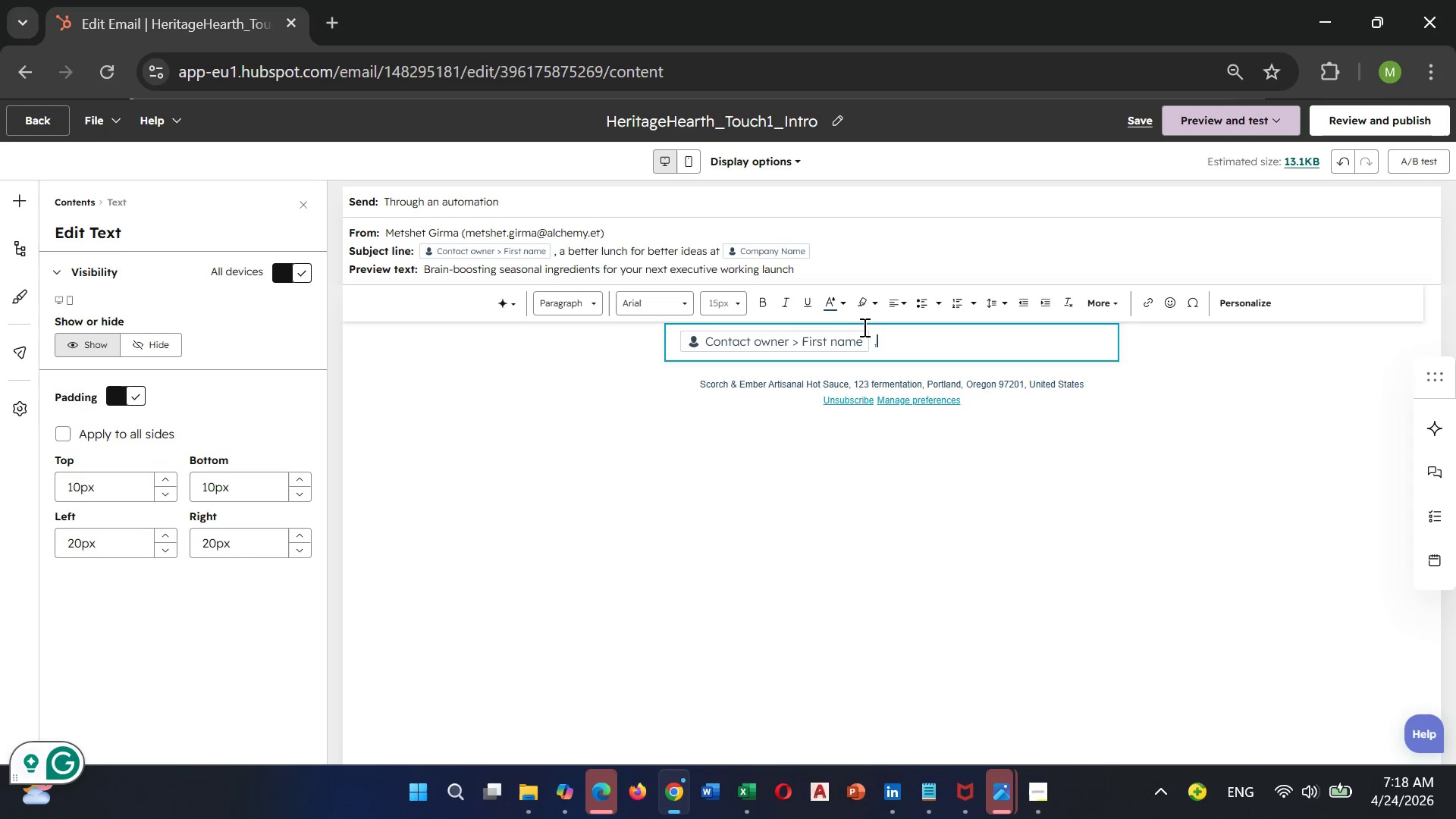 
key(Enter)
 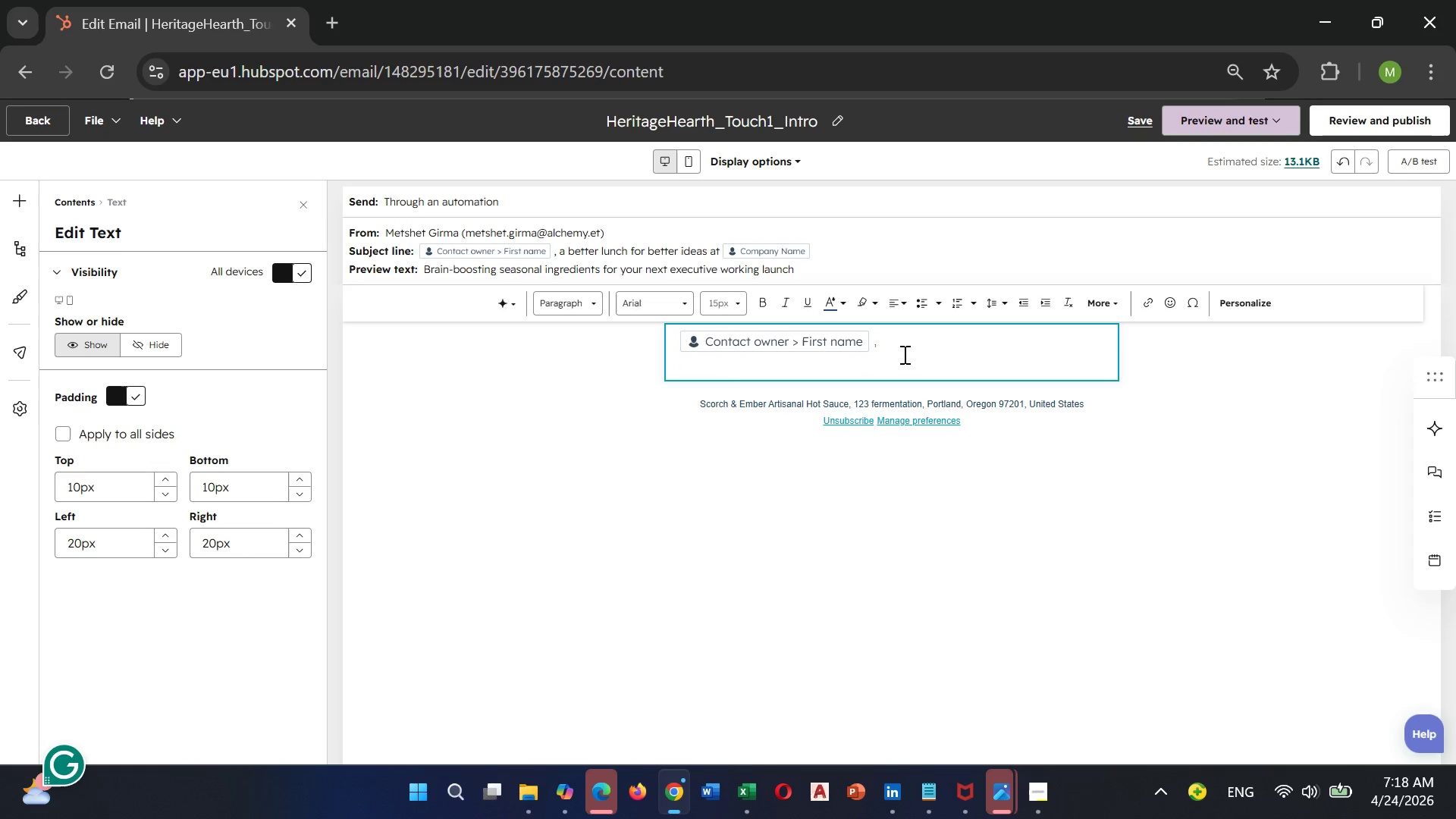 
type(When your team is deep in stra)
 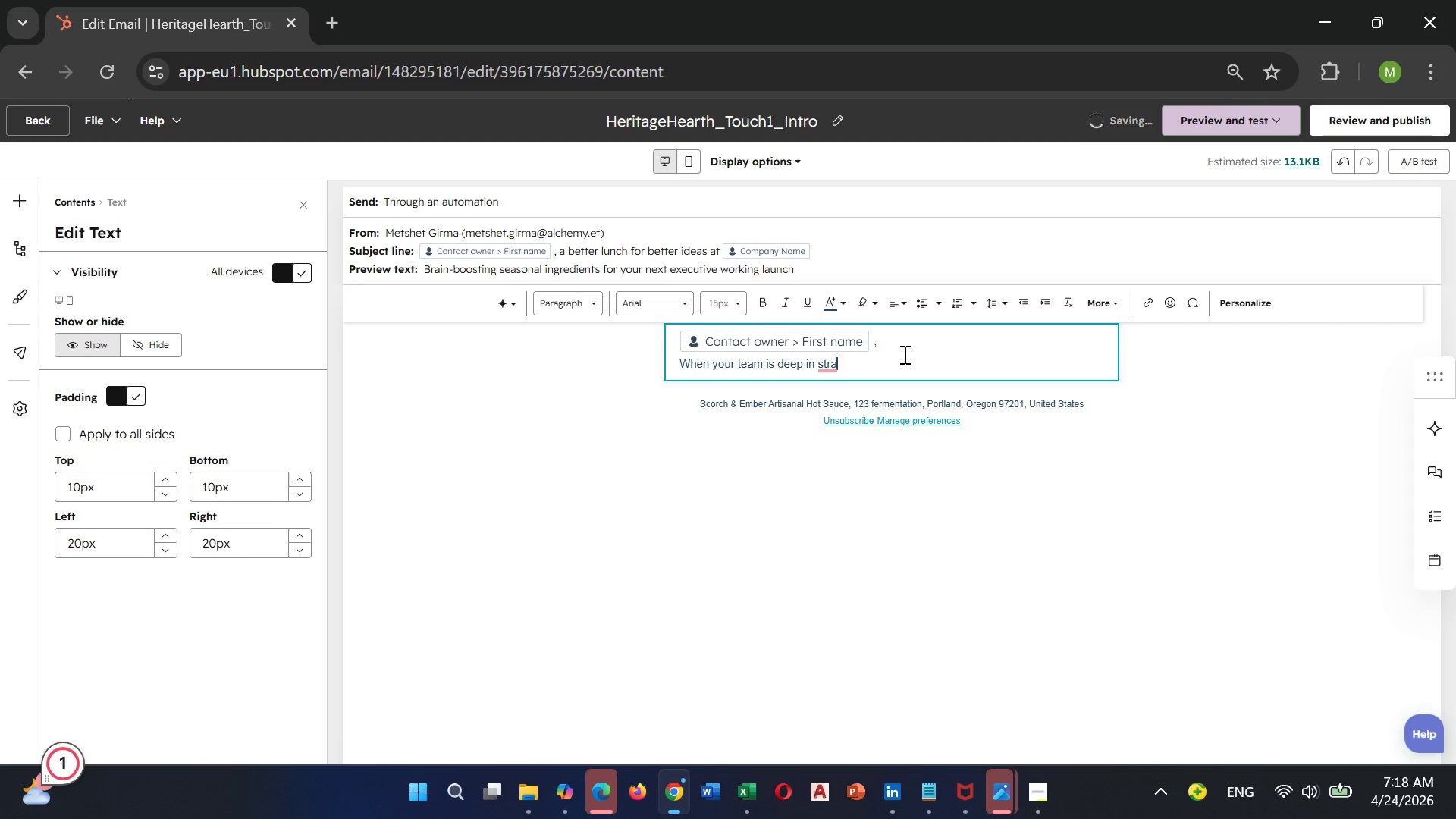 
type(tegy)
 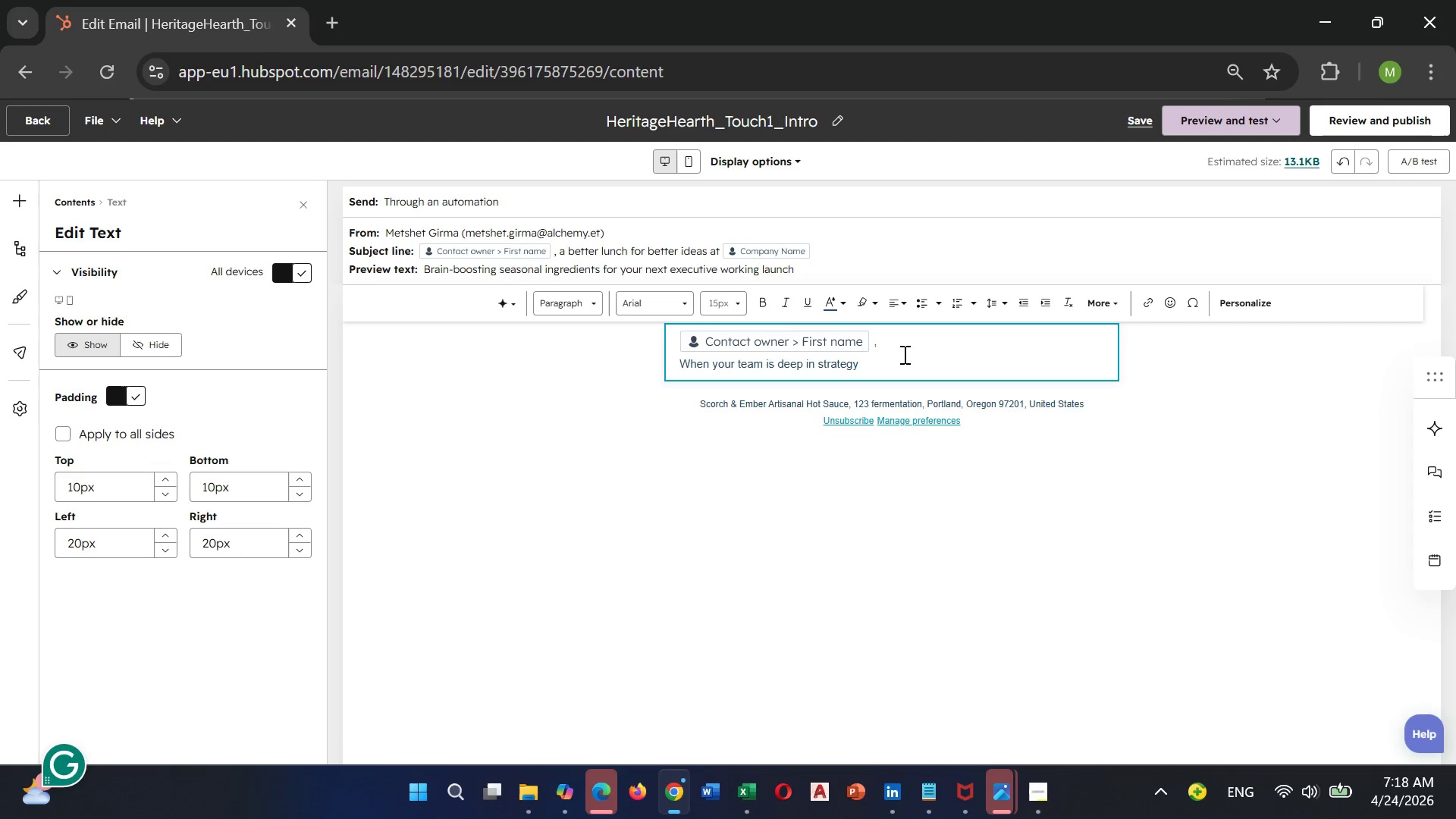 
key(ArrowLeft)
 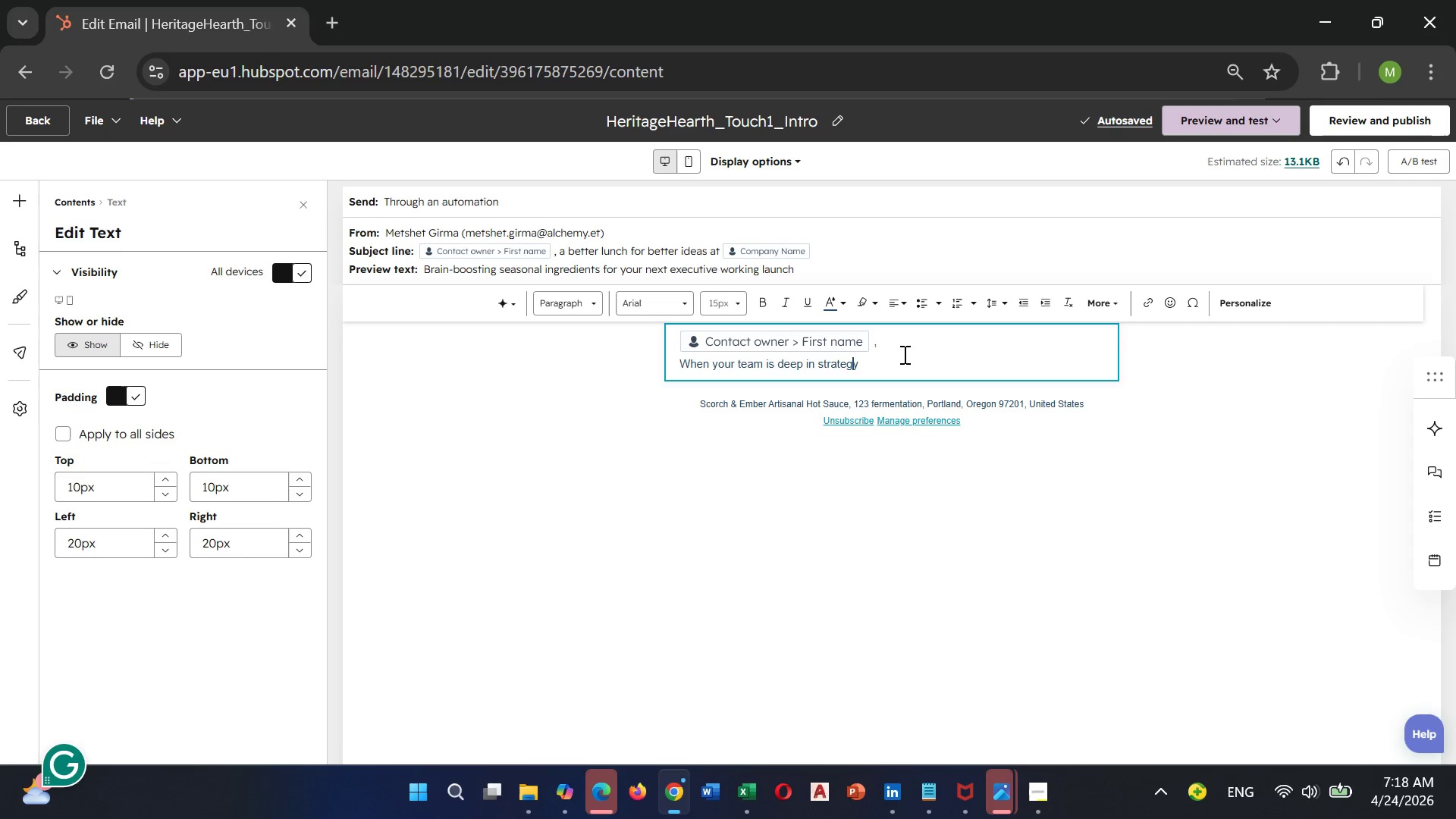 
key(ArrowLeft)
 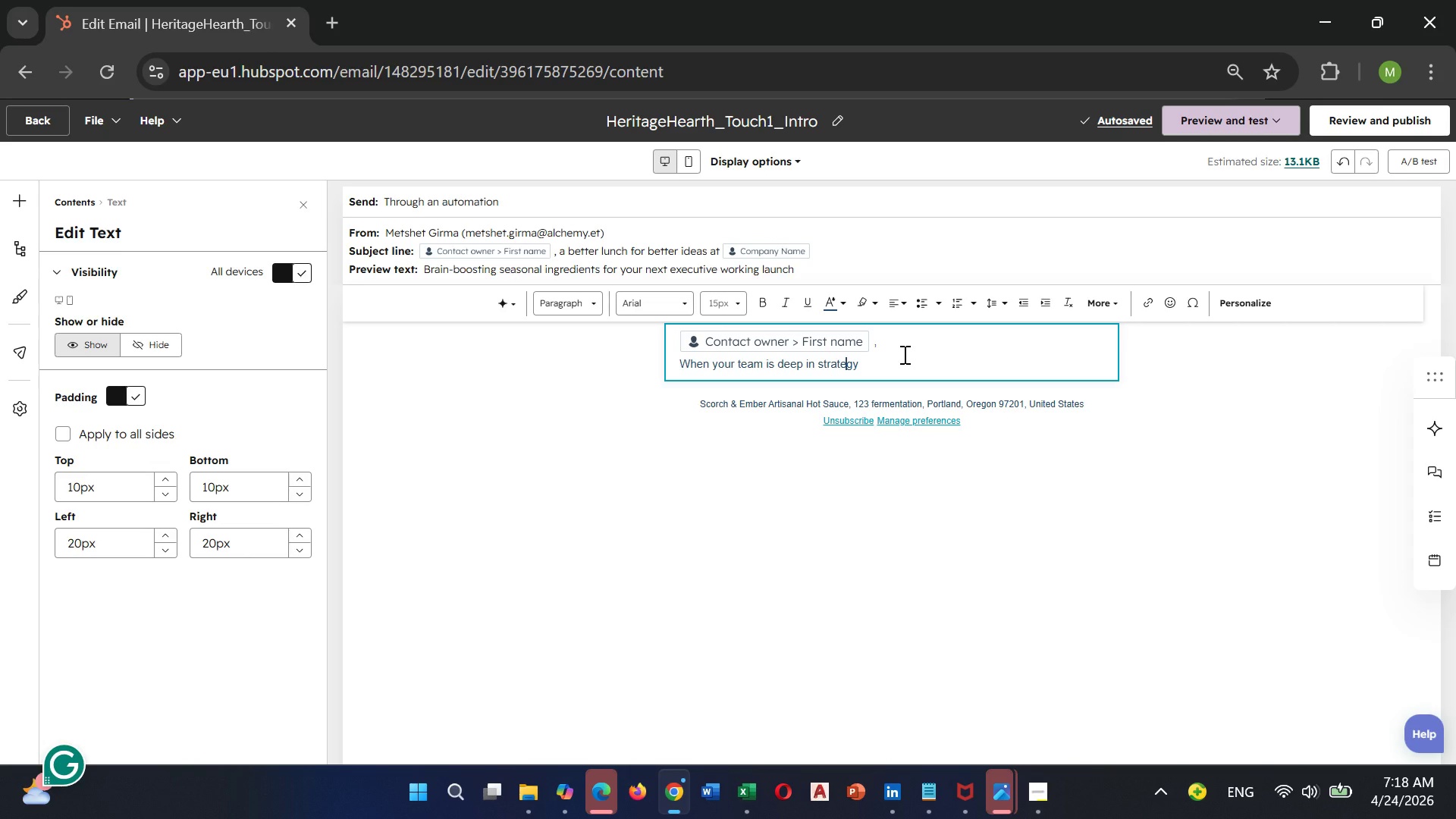 
key(ArrowRight)
 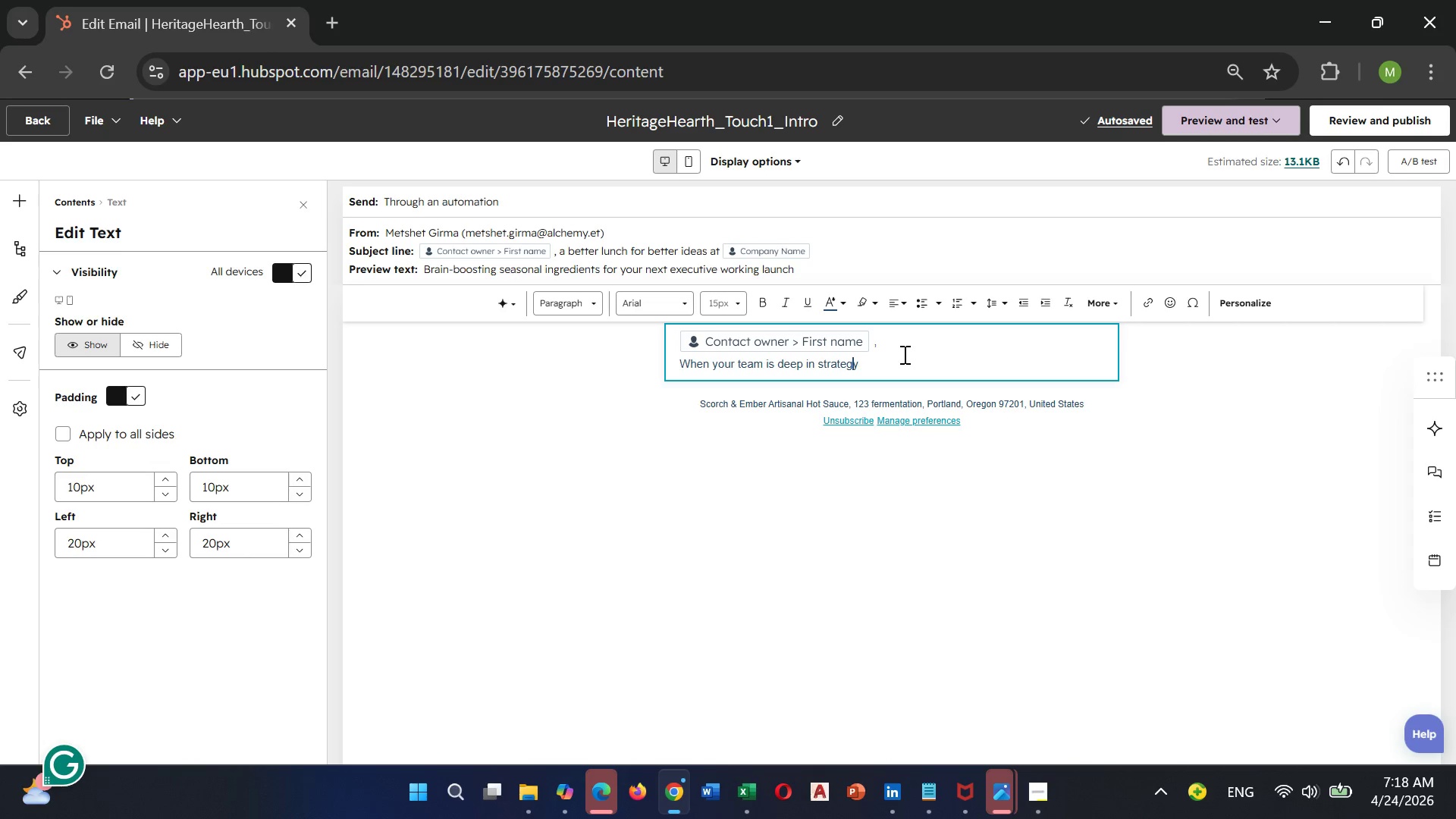 
key(ArrowRight)
 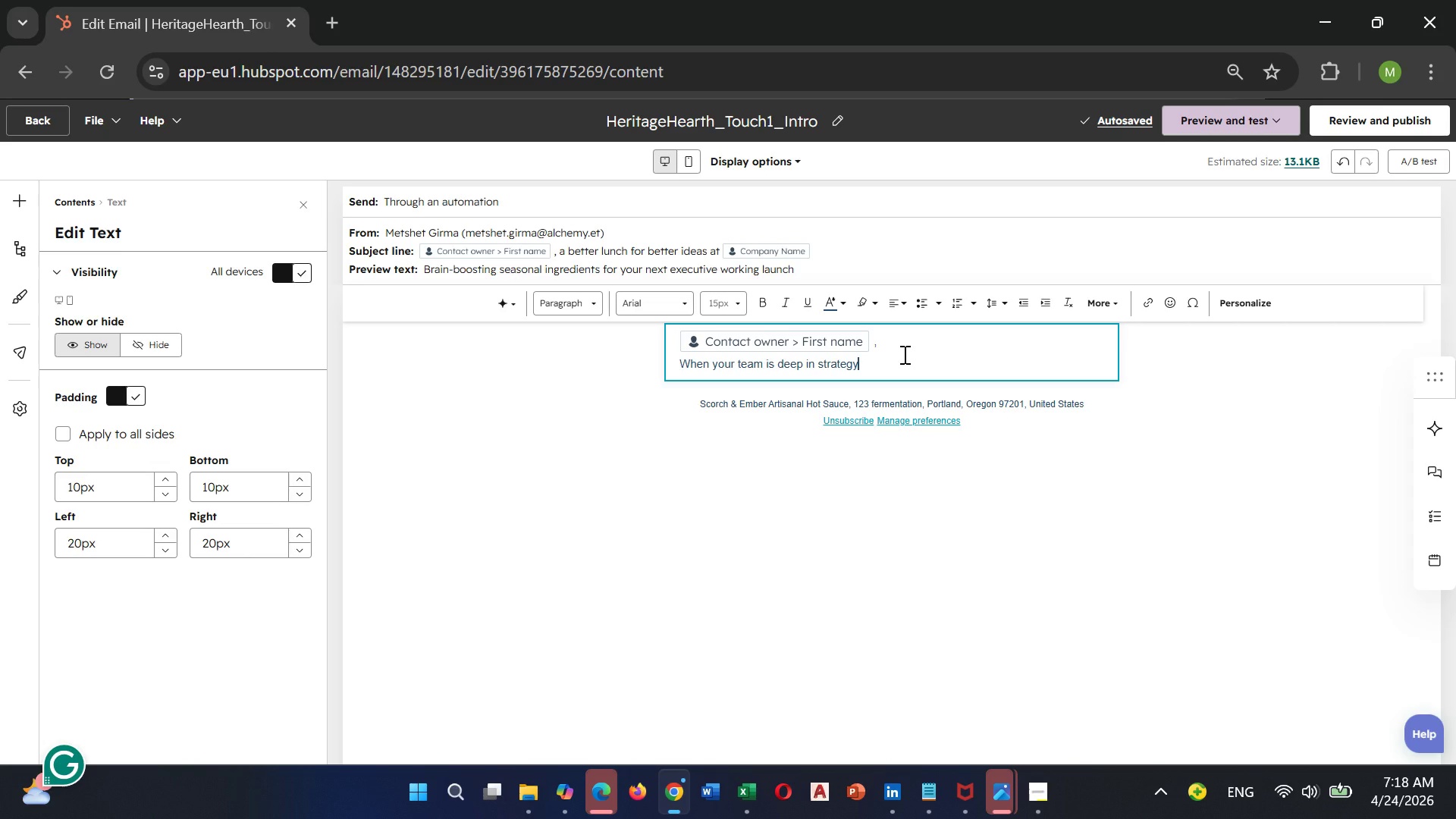 
key(Period)
 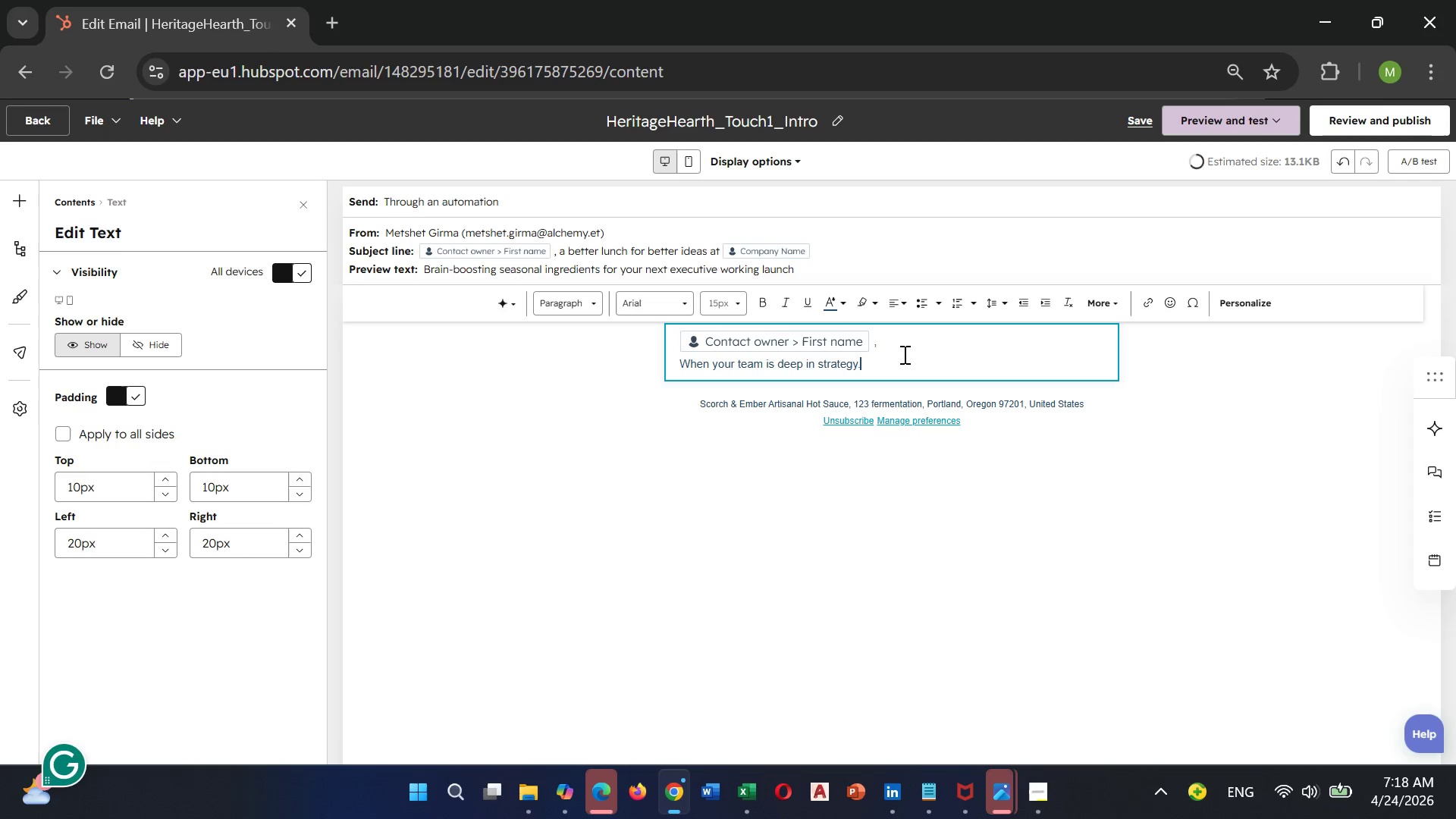 
key(Backspace)
 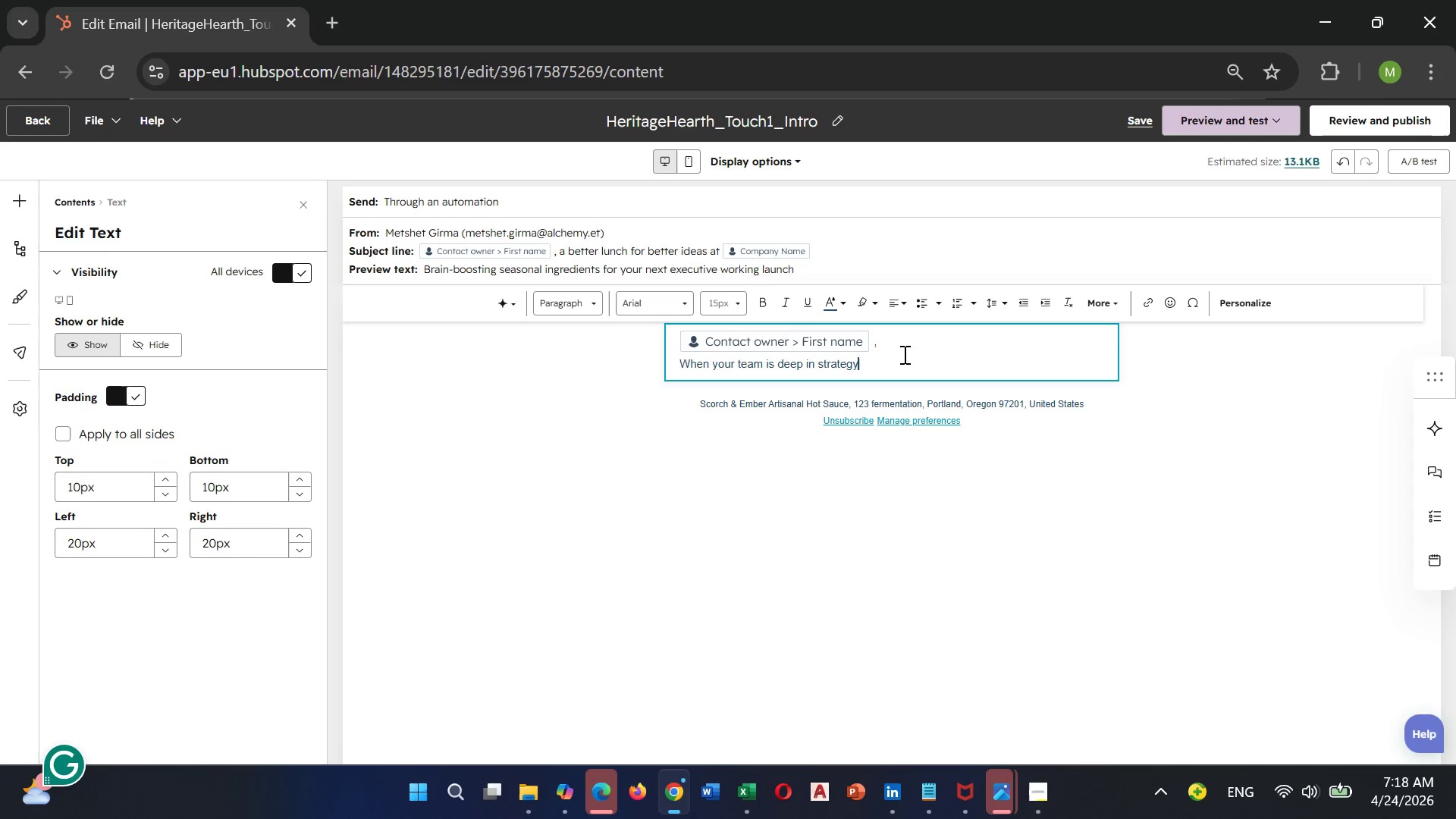 
key(Comma)
 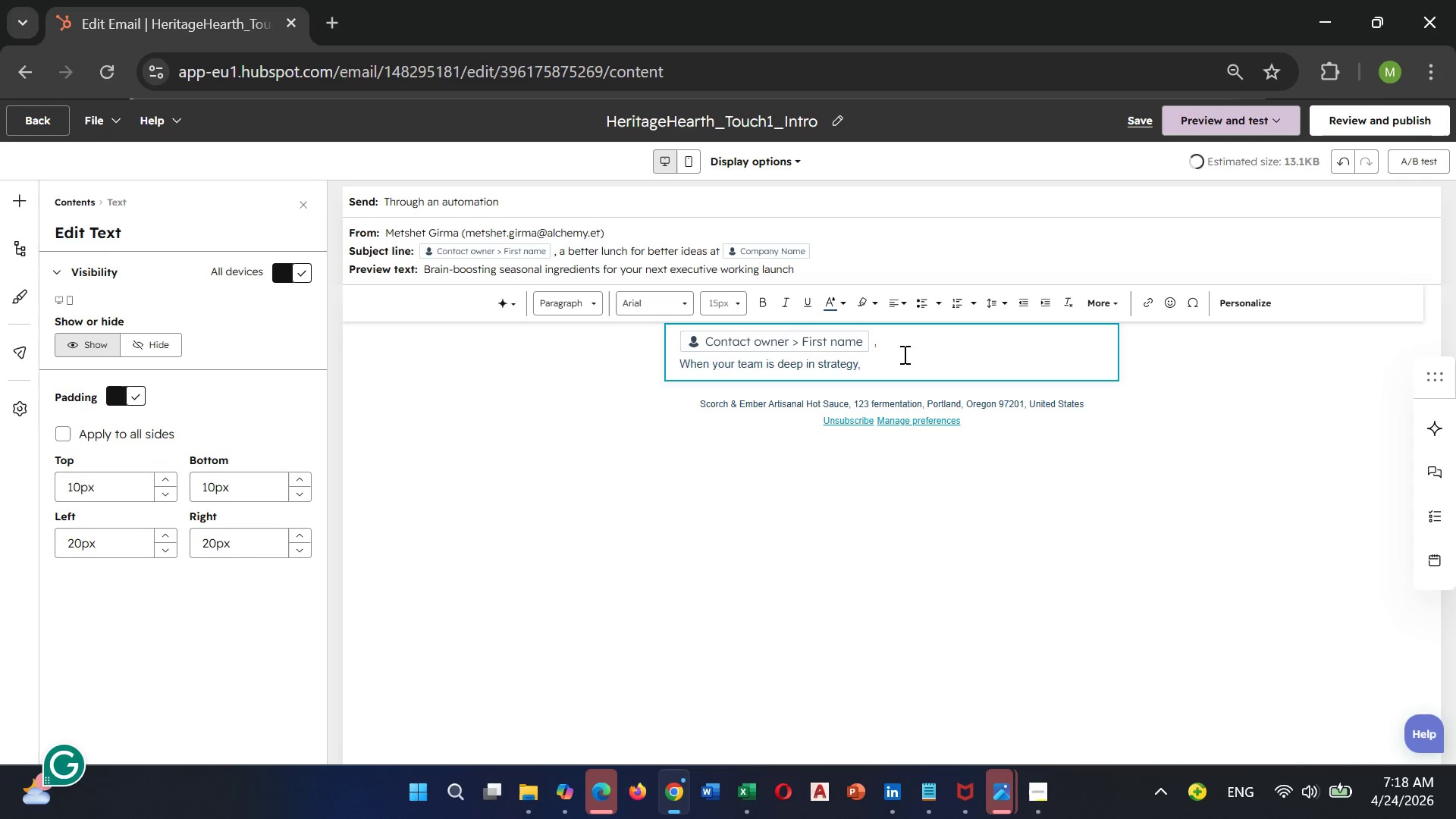 
key(Space)
 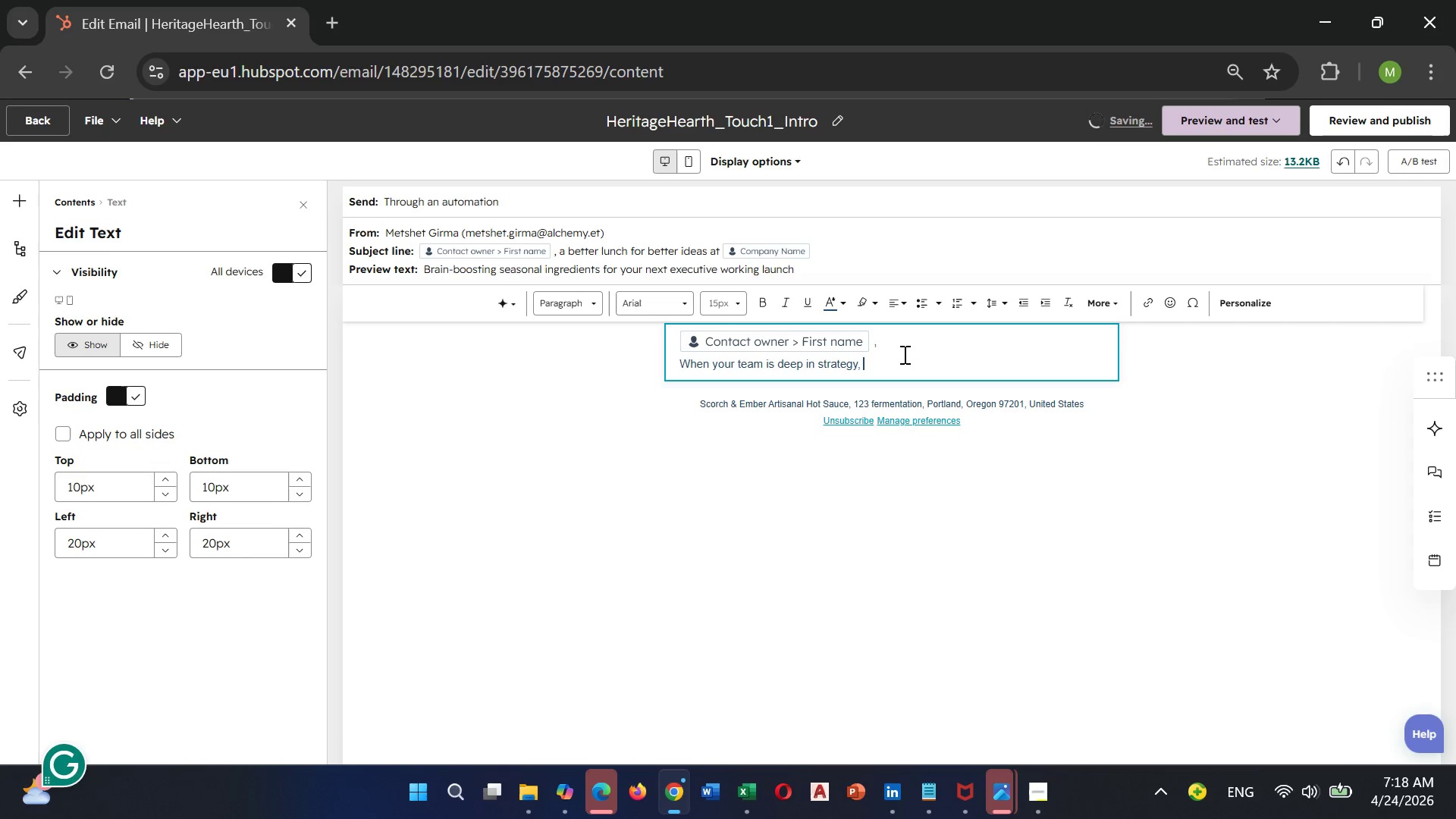 
type(the last thing anyone)
 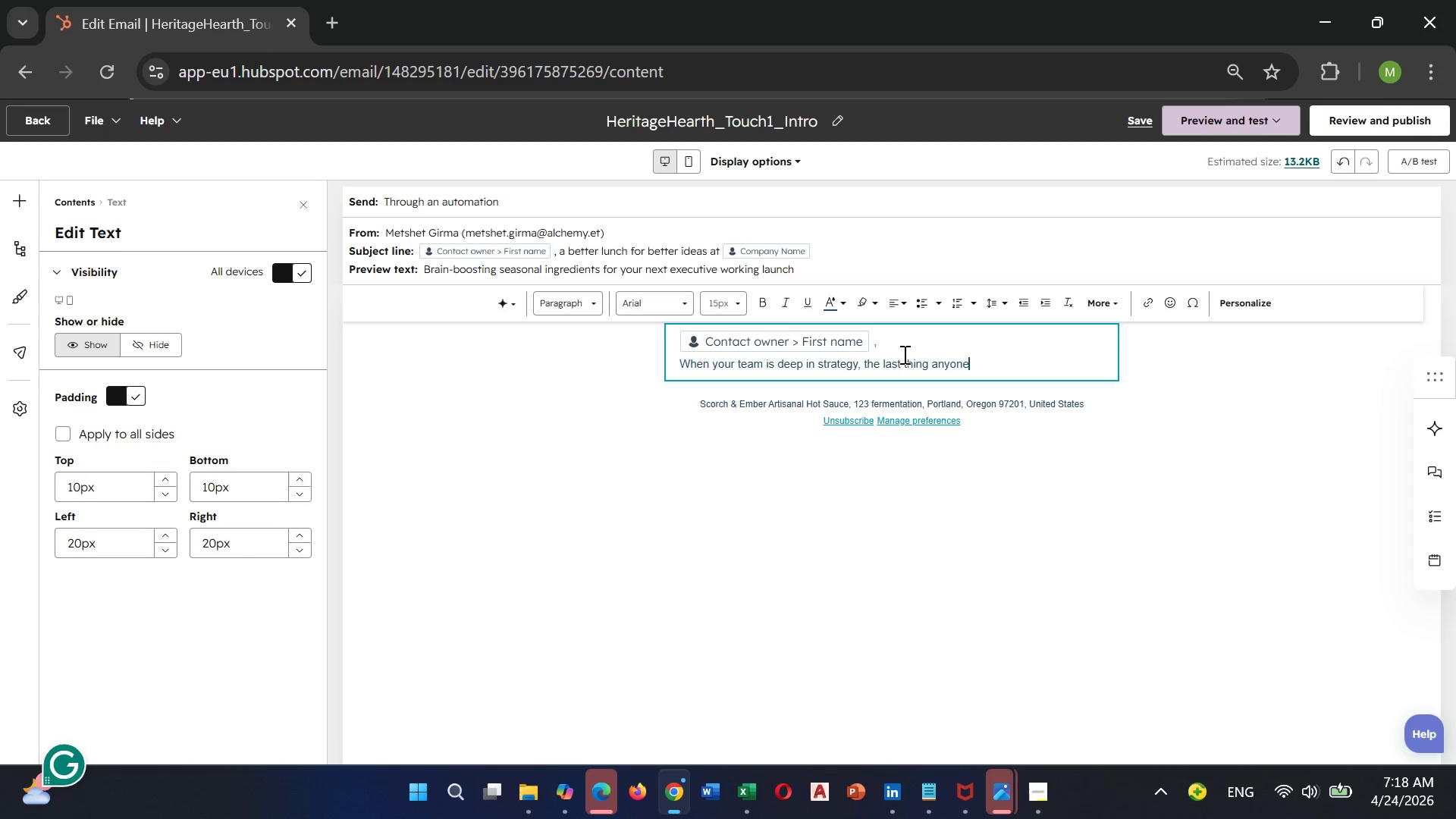 
type( wants is a heavy)
 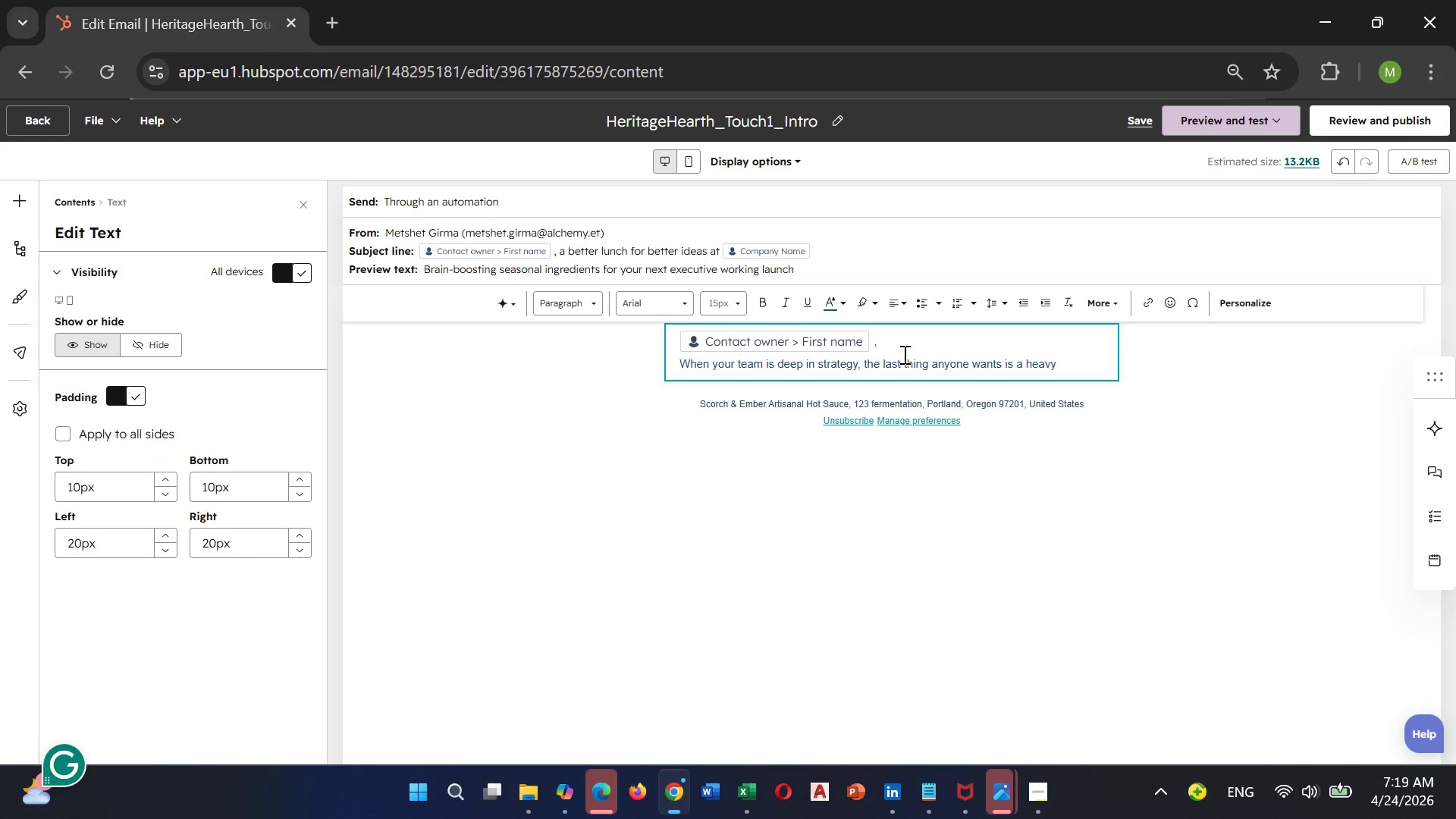 
type(, forgettable)
 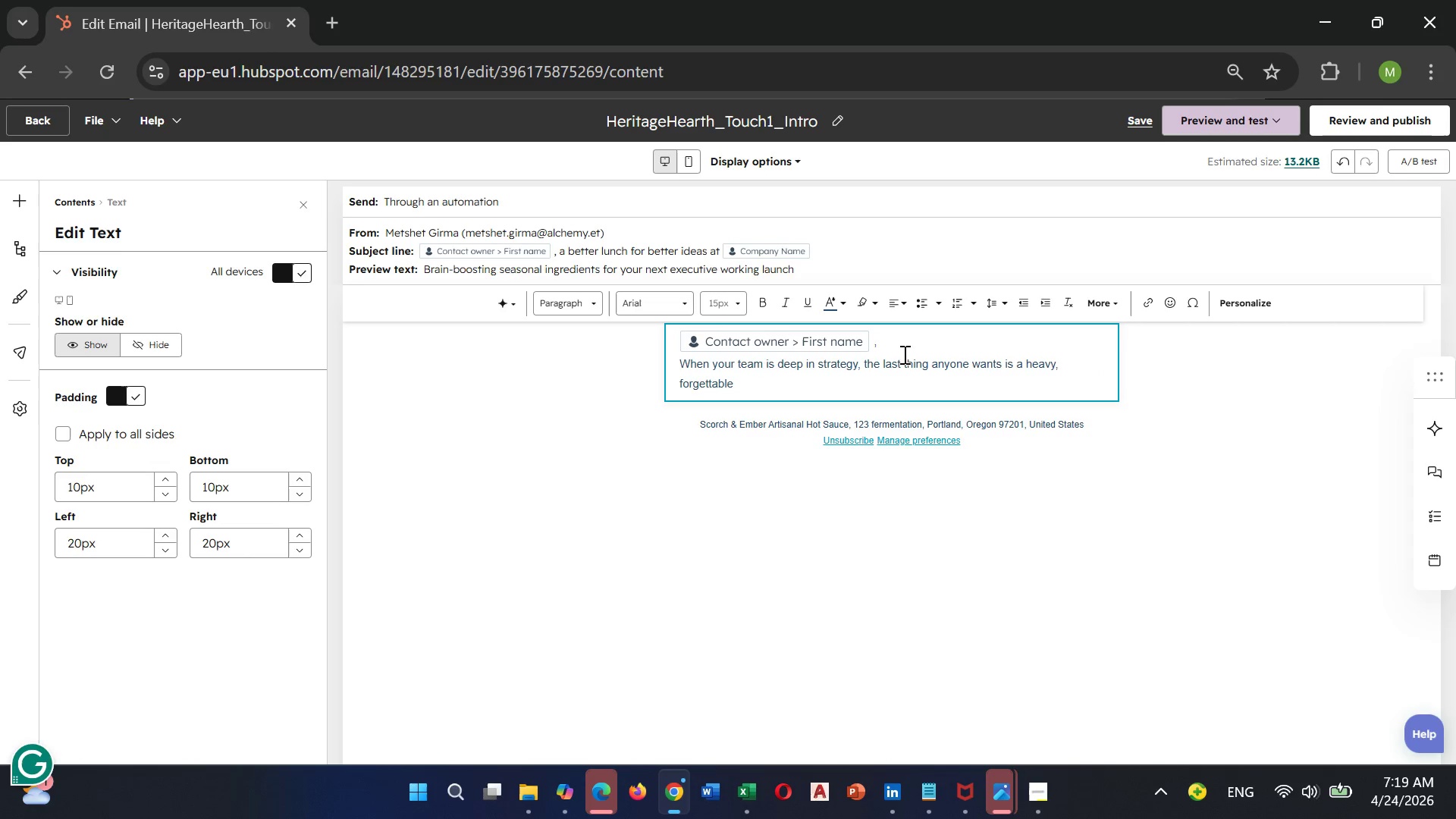 
type( catering)
 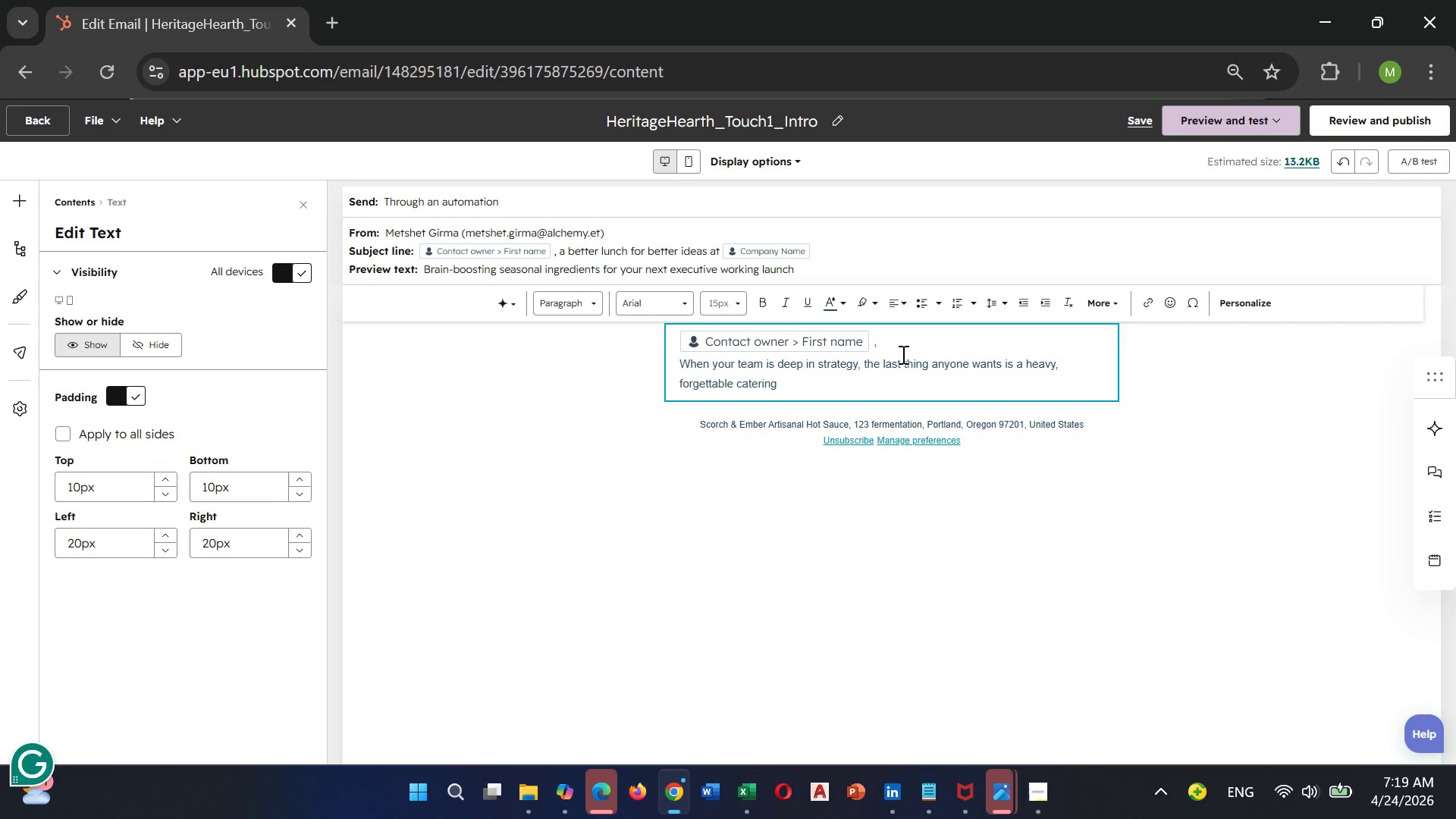 
type( tray.)
 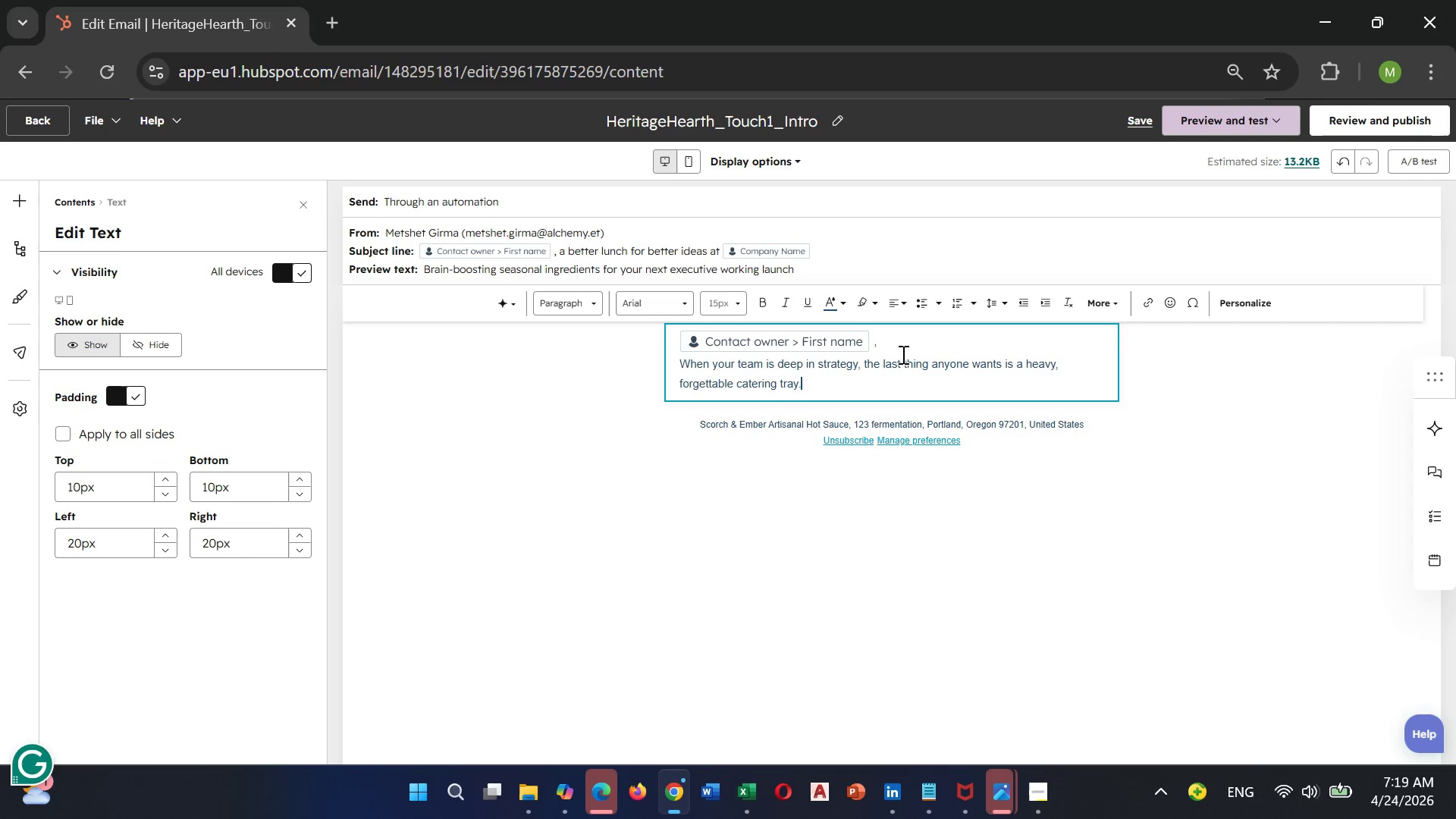 
key(Enter)
 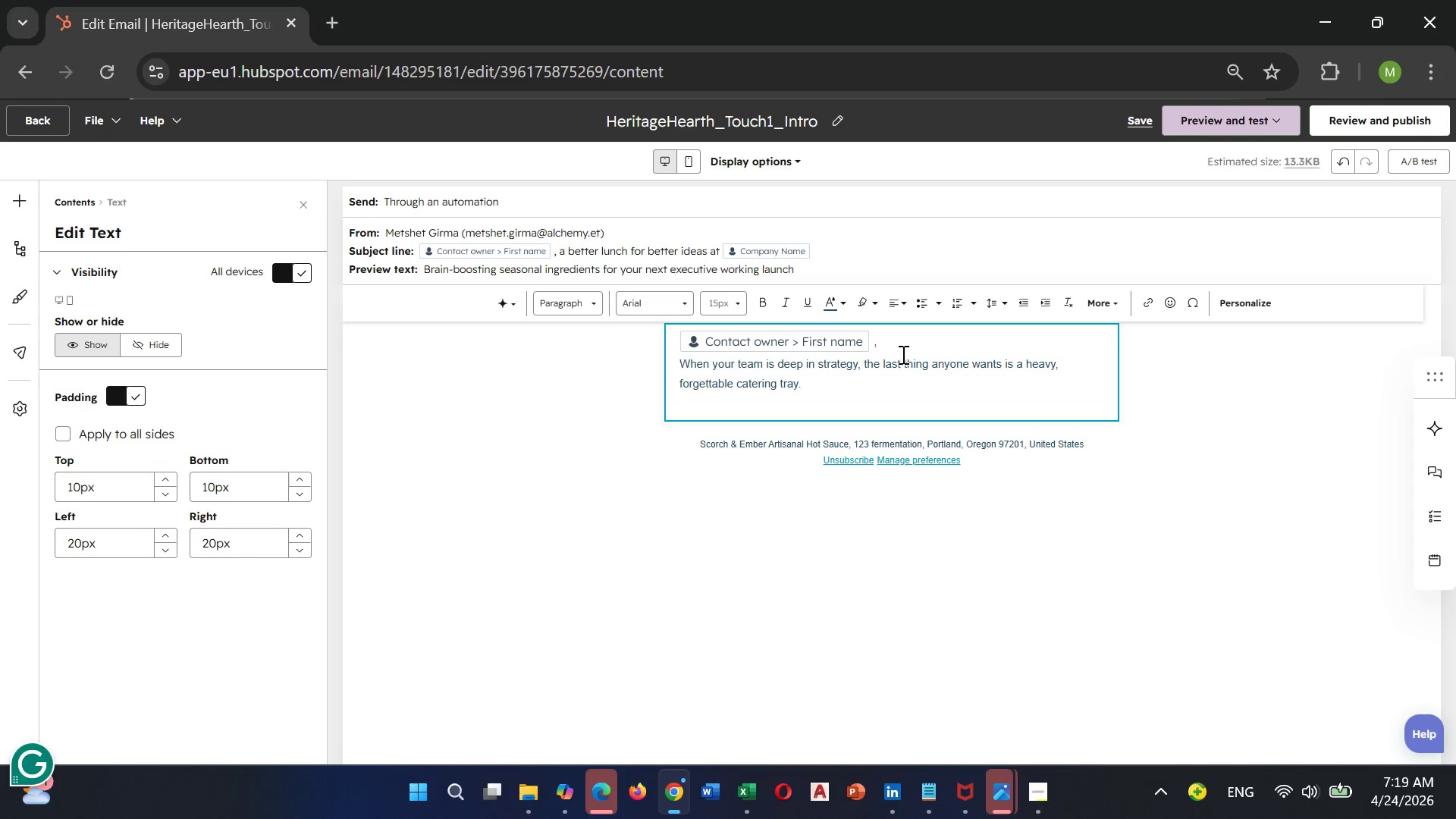 
type(At herita)
 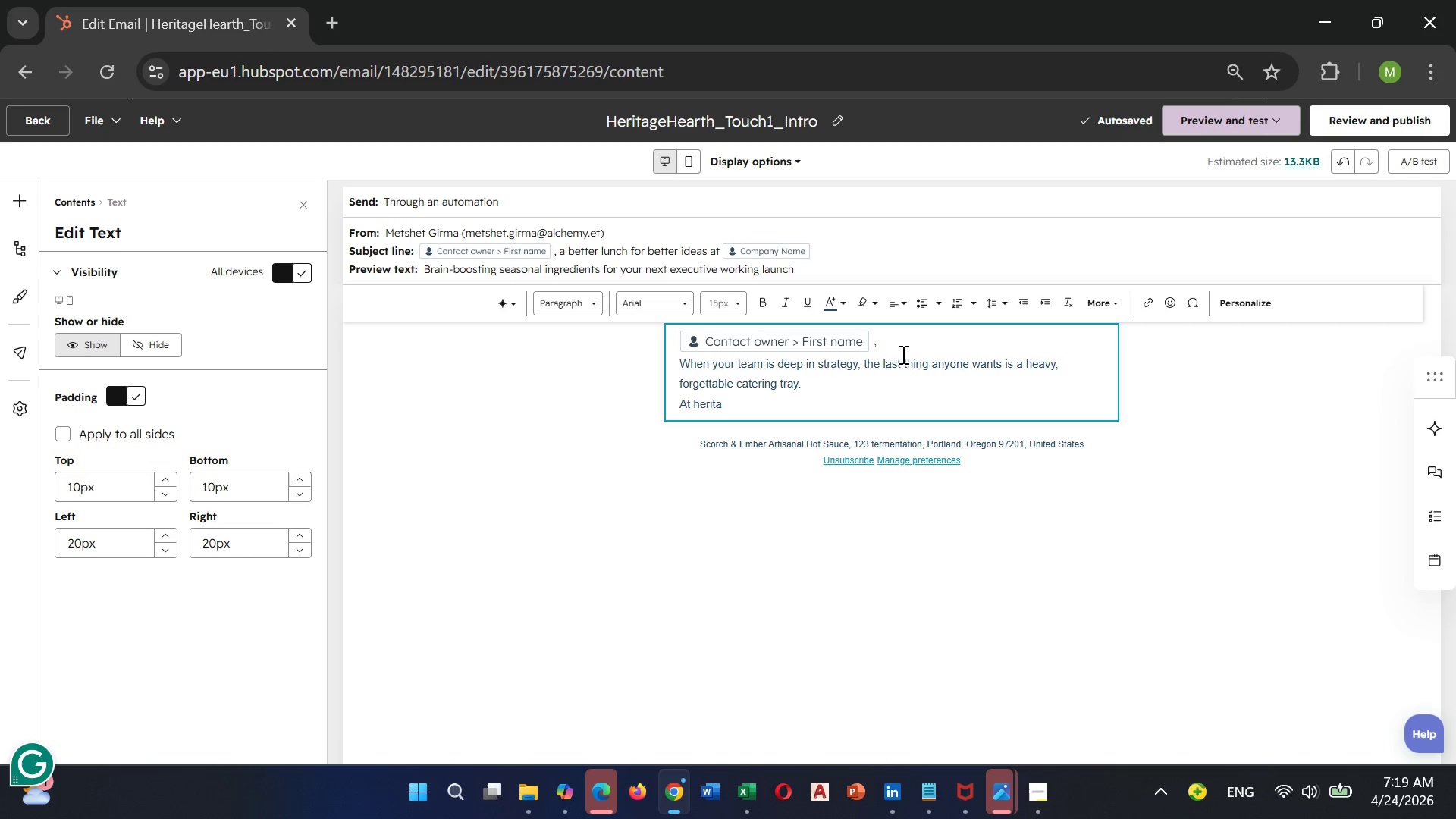 
key(ArrowLeft)
 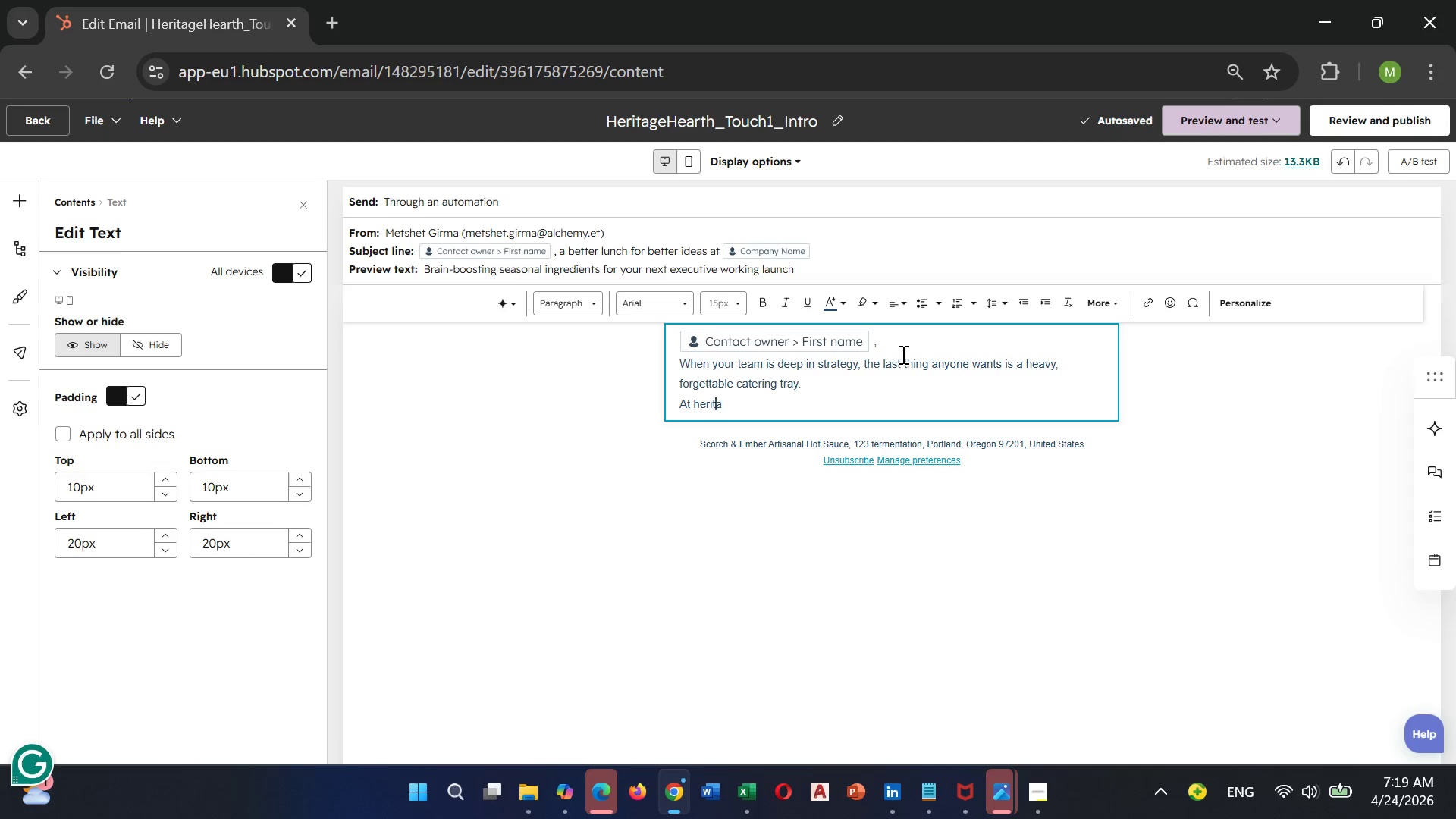 
key(ArrowLeft)
 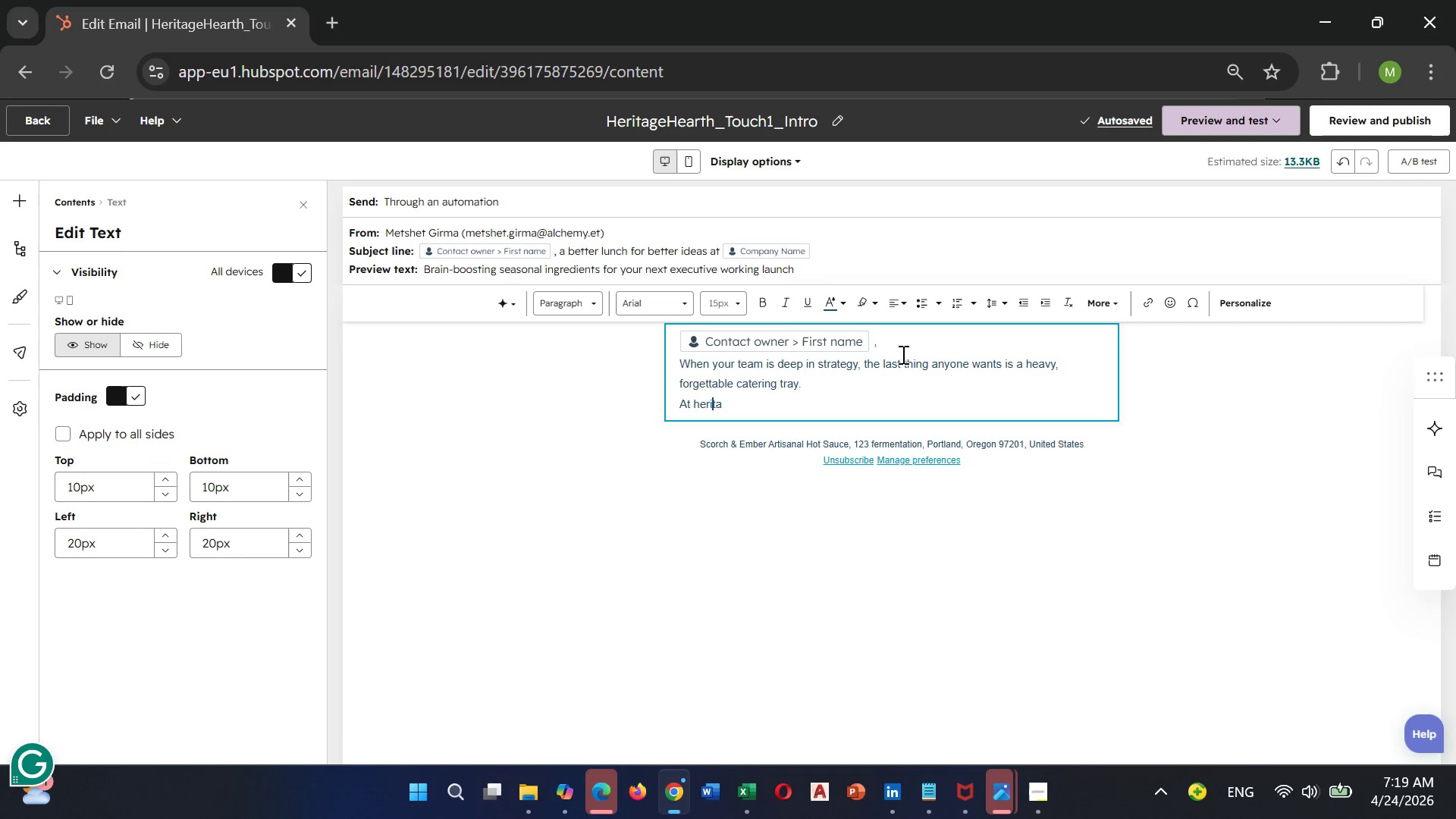 
key(ArrowLeft)
 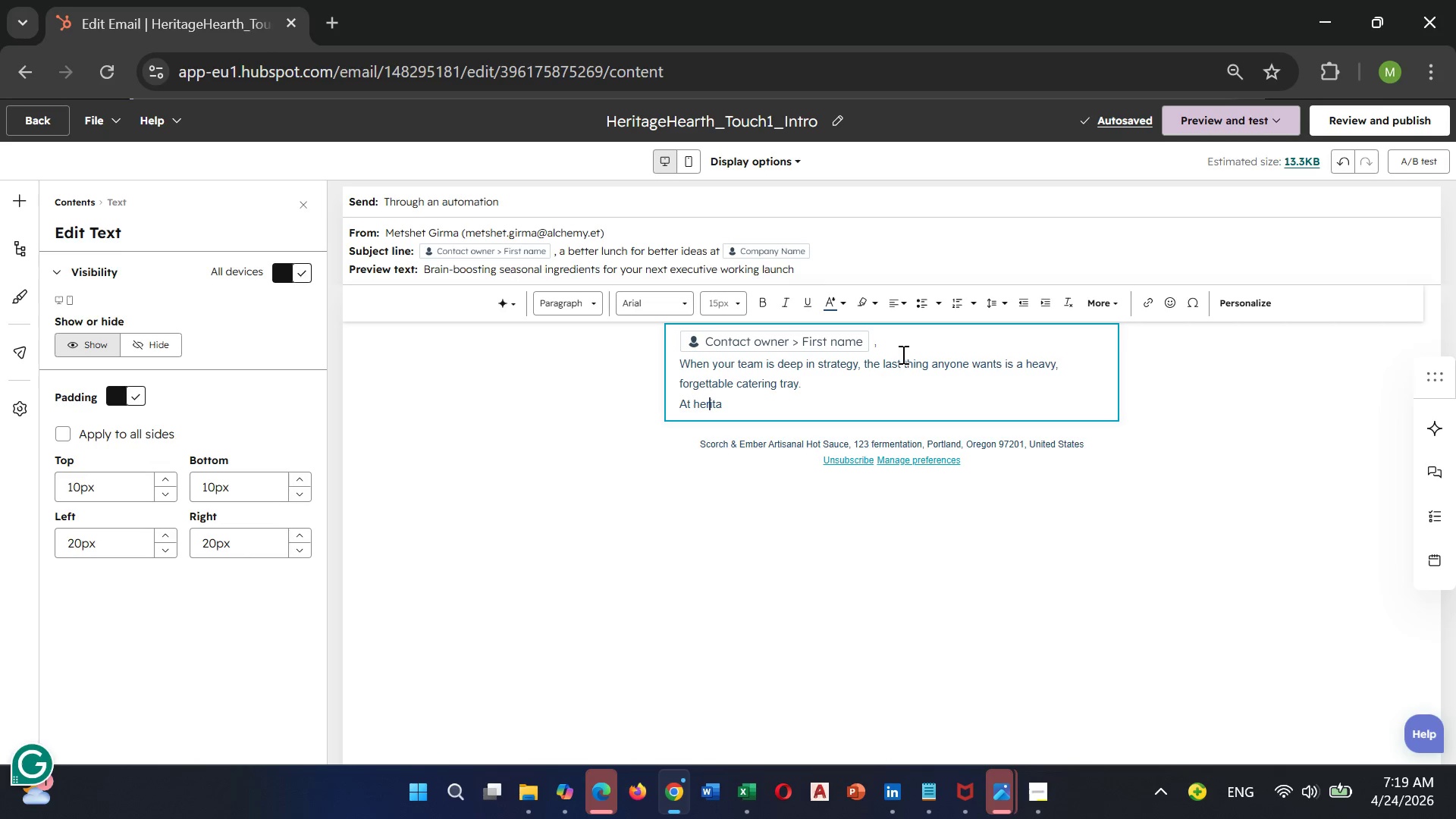 
key(ArrowLeft)
 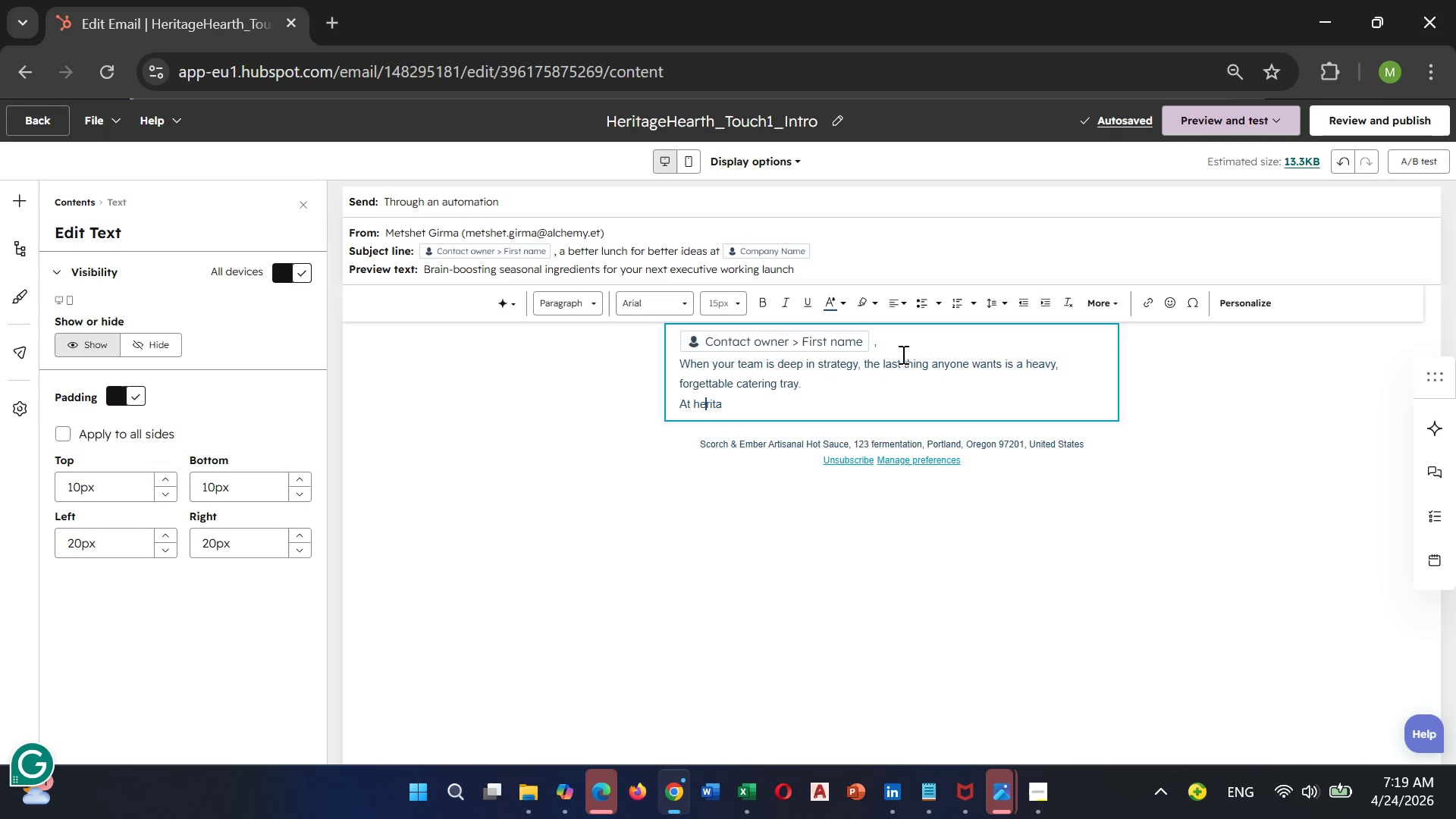 
key(ArrowLeft)
 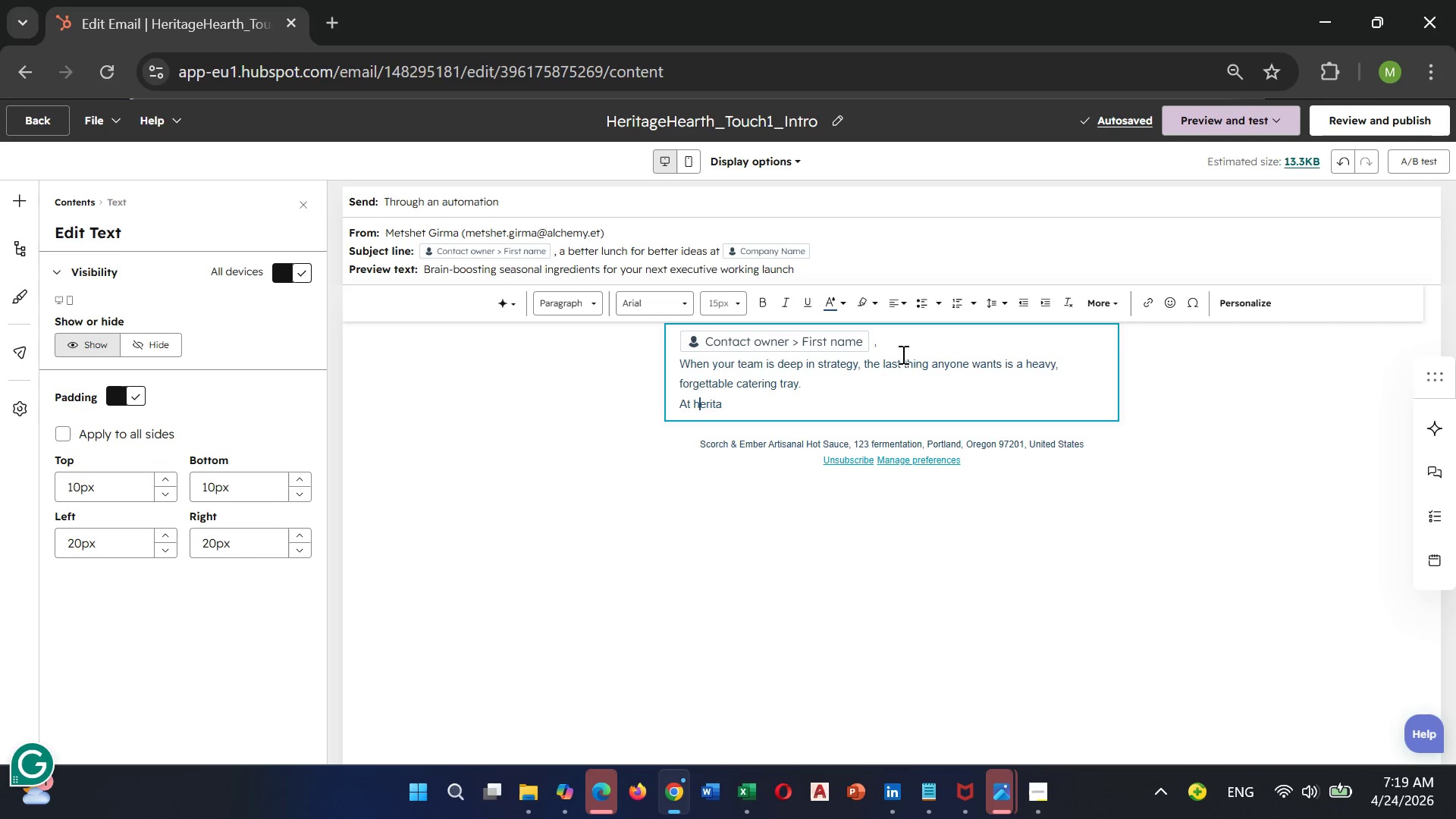 
key(Backspace)
 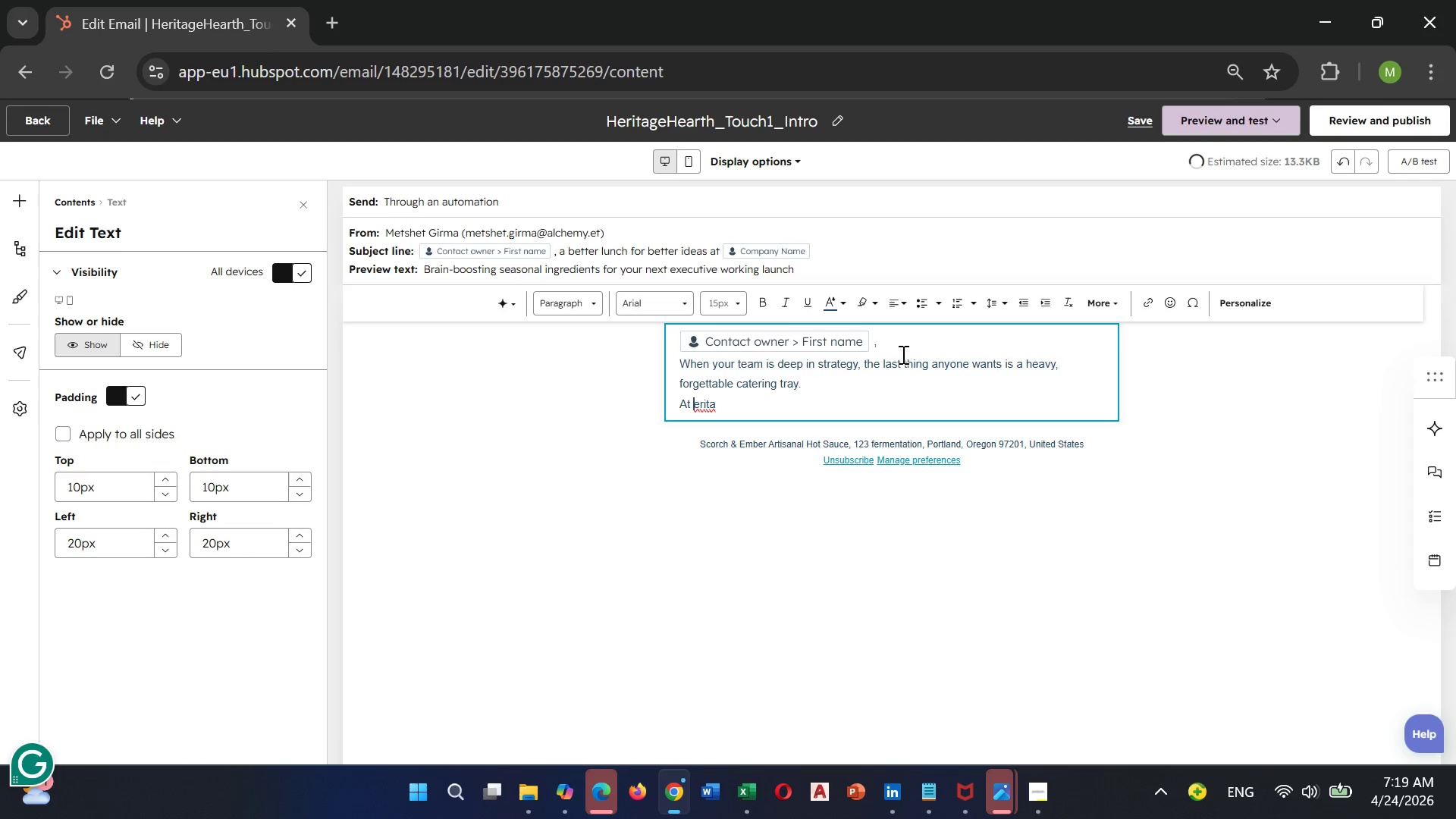 
key(Shift+ShiftLeft)
 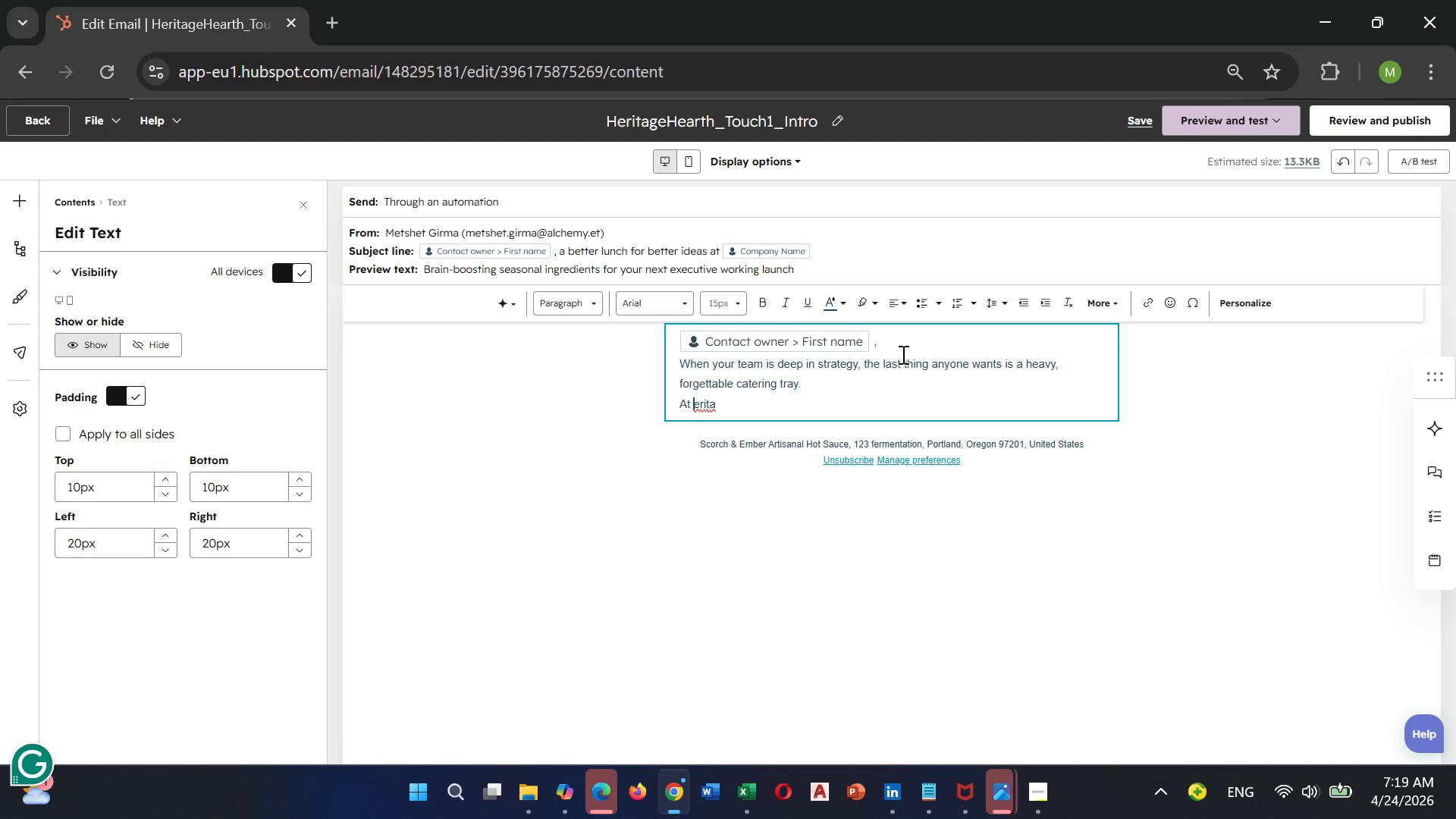 
key(Shift+ShiftLeft)
 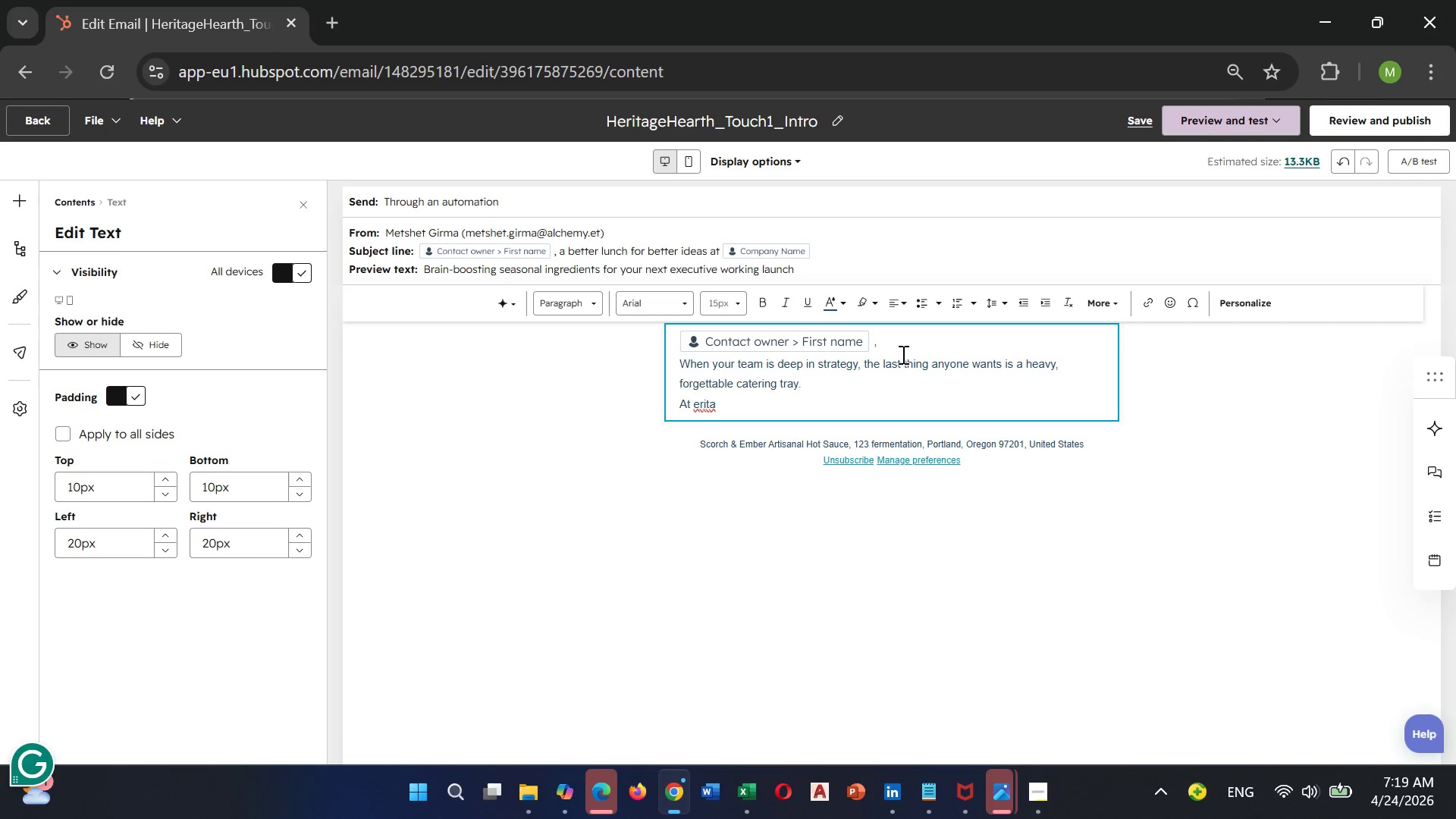 
key(Shift+H)
 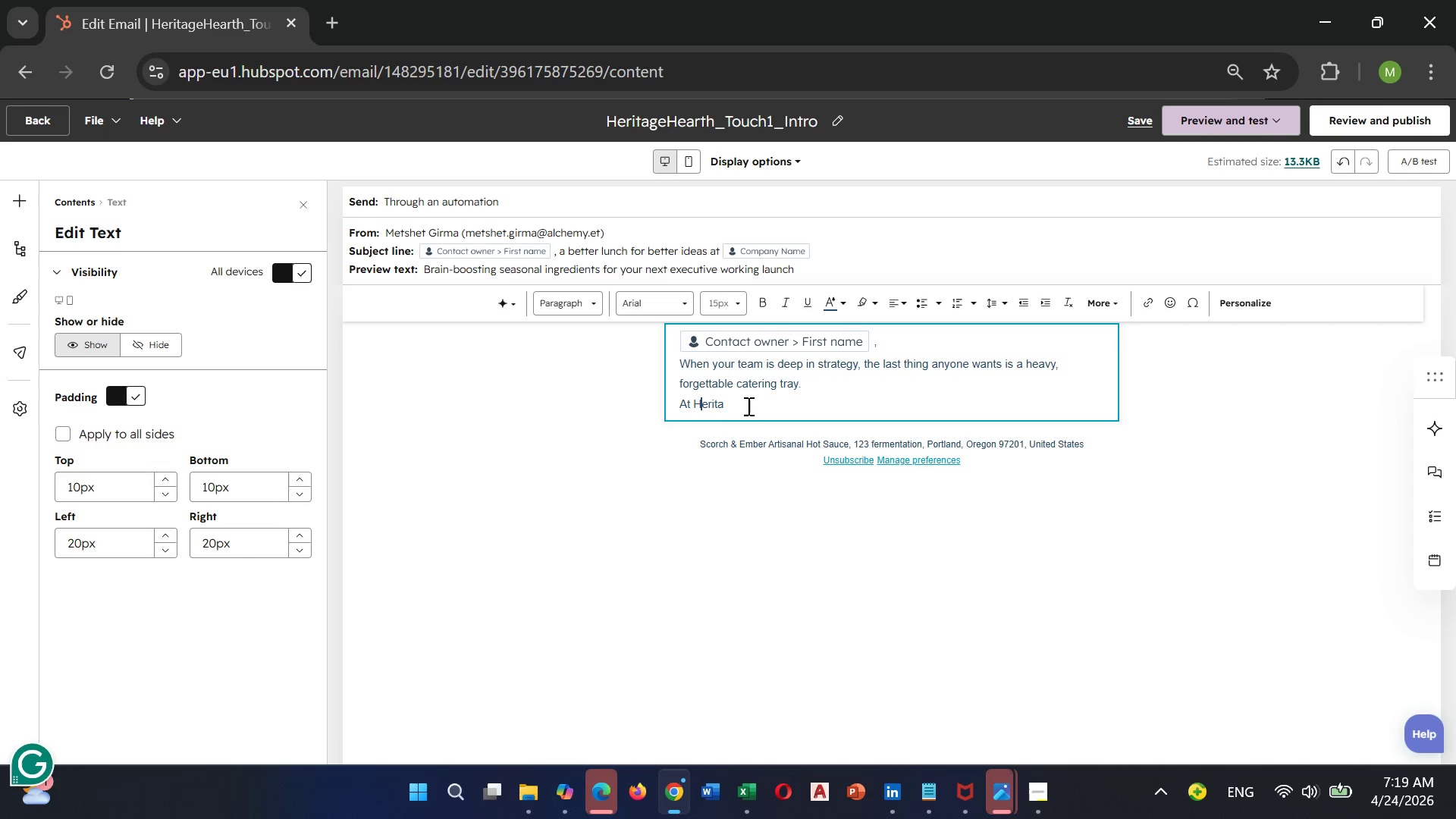 
left_click([728, 405])
 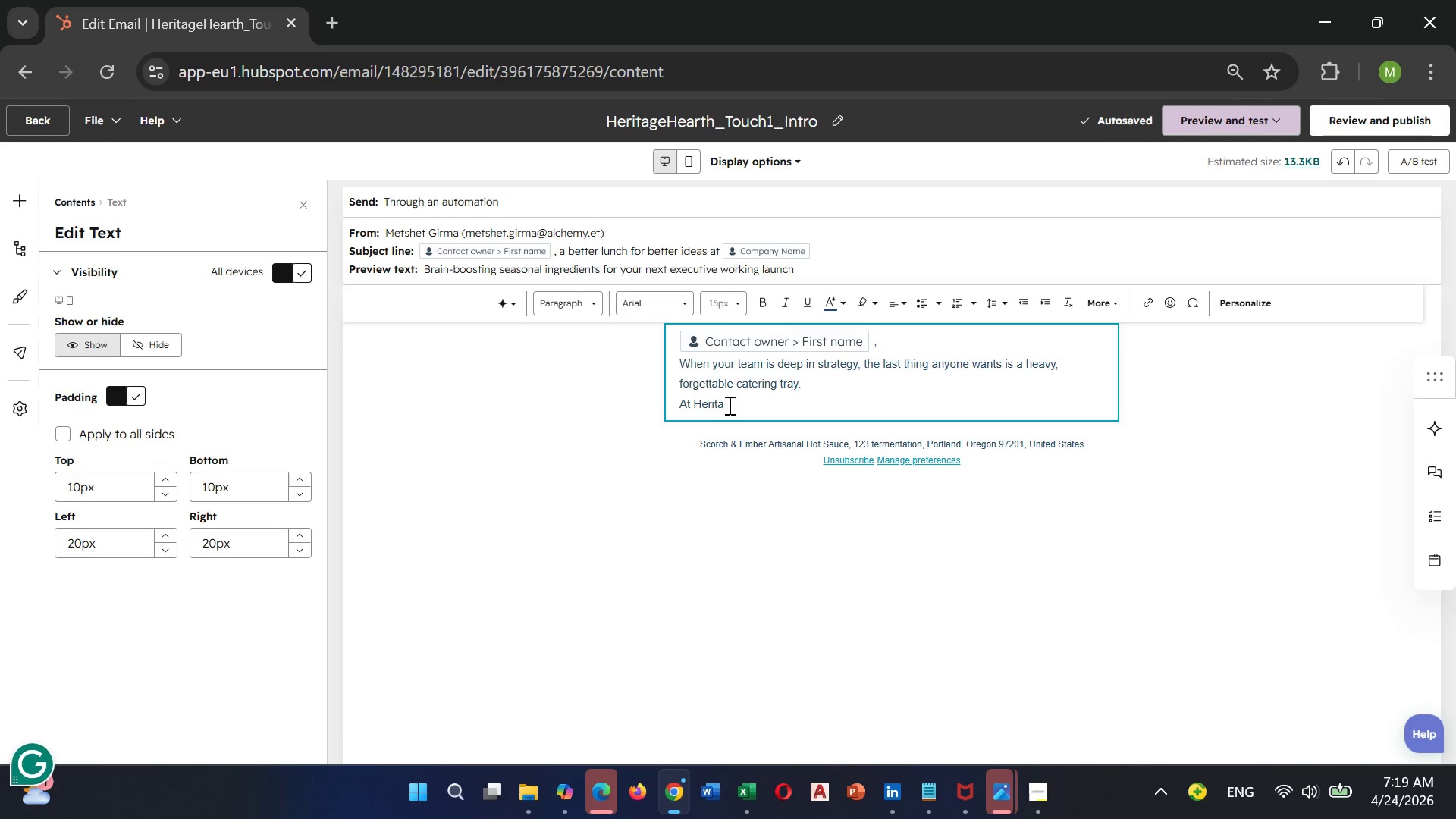 
type(ge )
 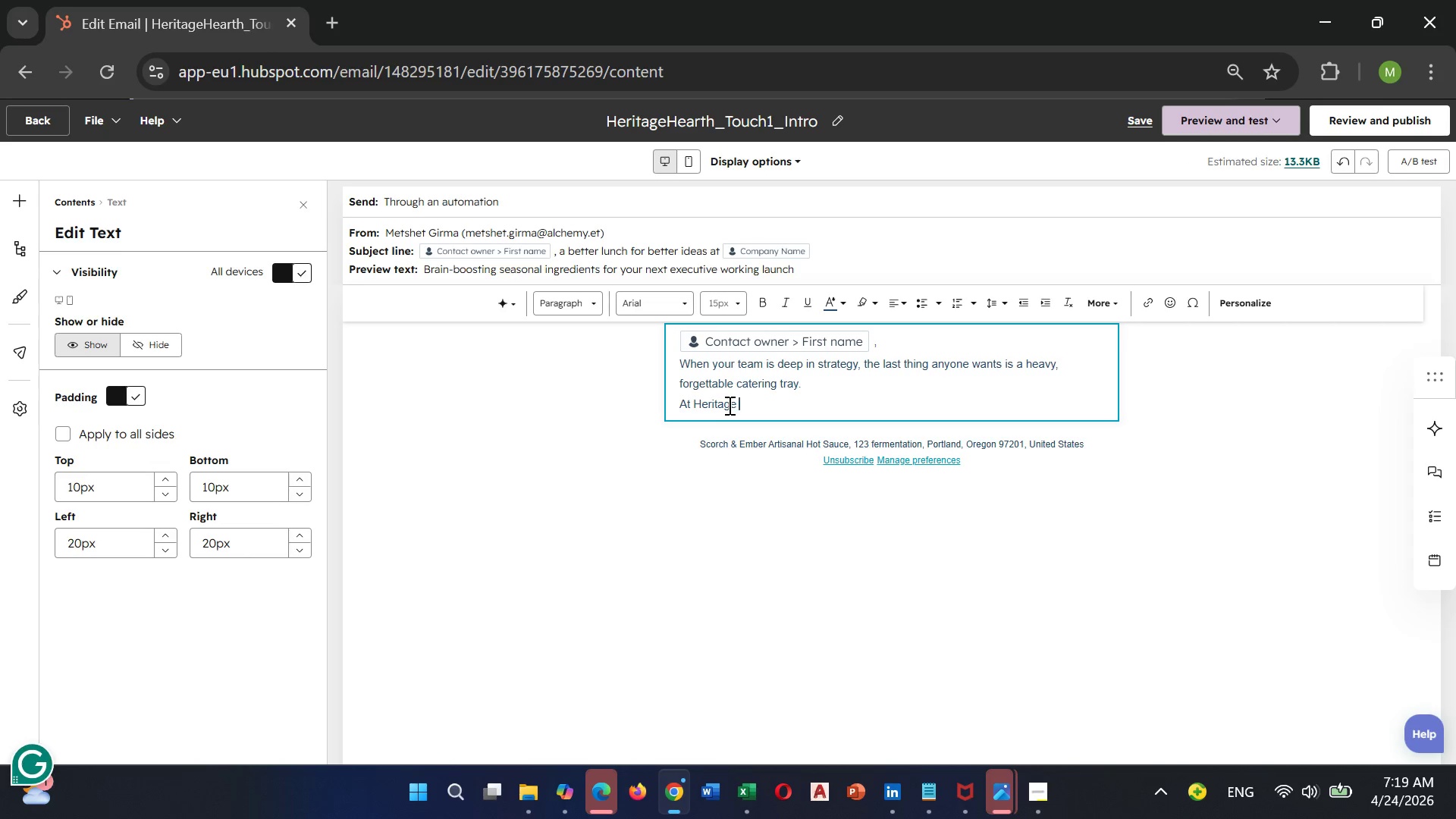 
type(Hearth Bistro, we beli)
 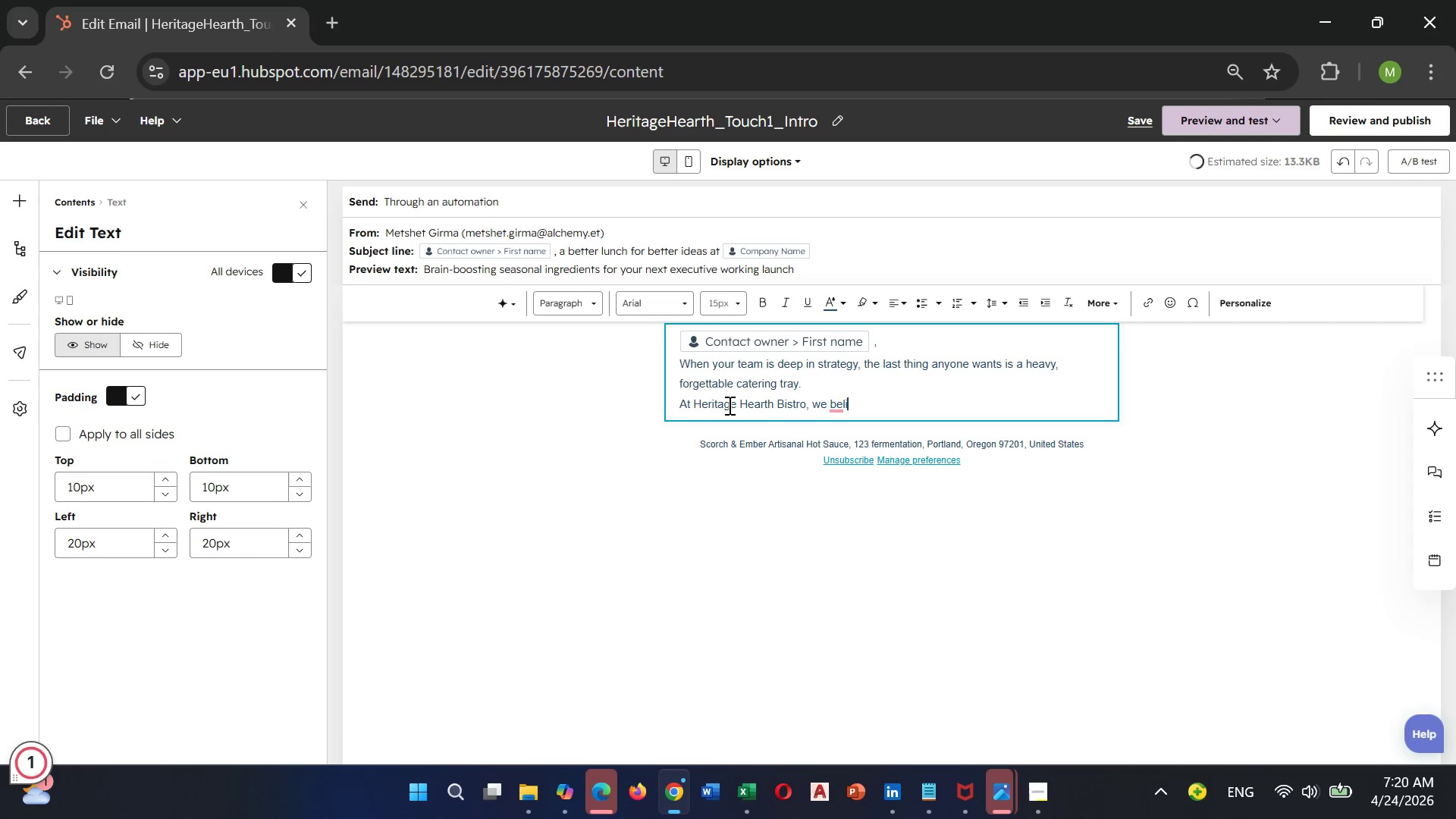 
type(eve)
 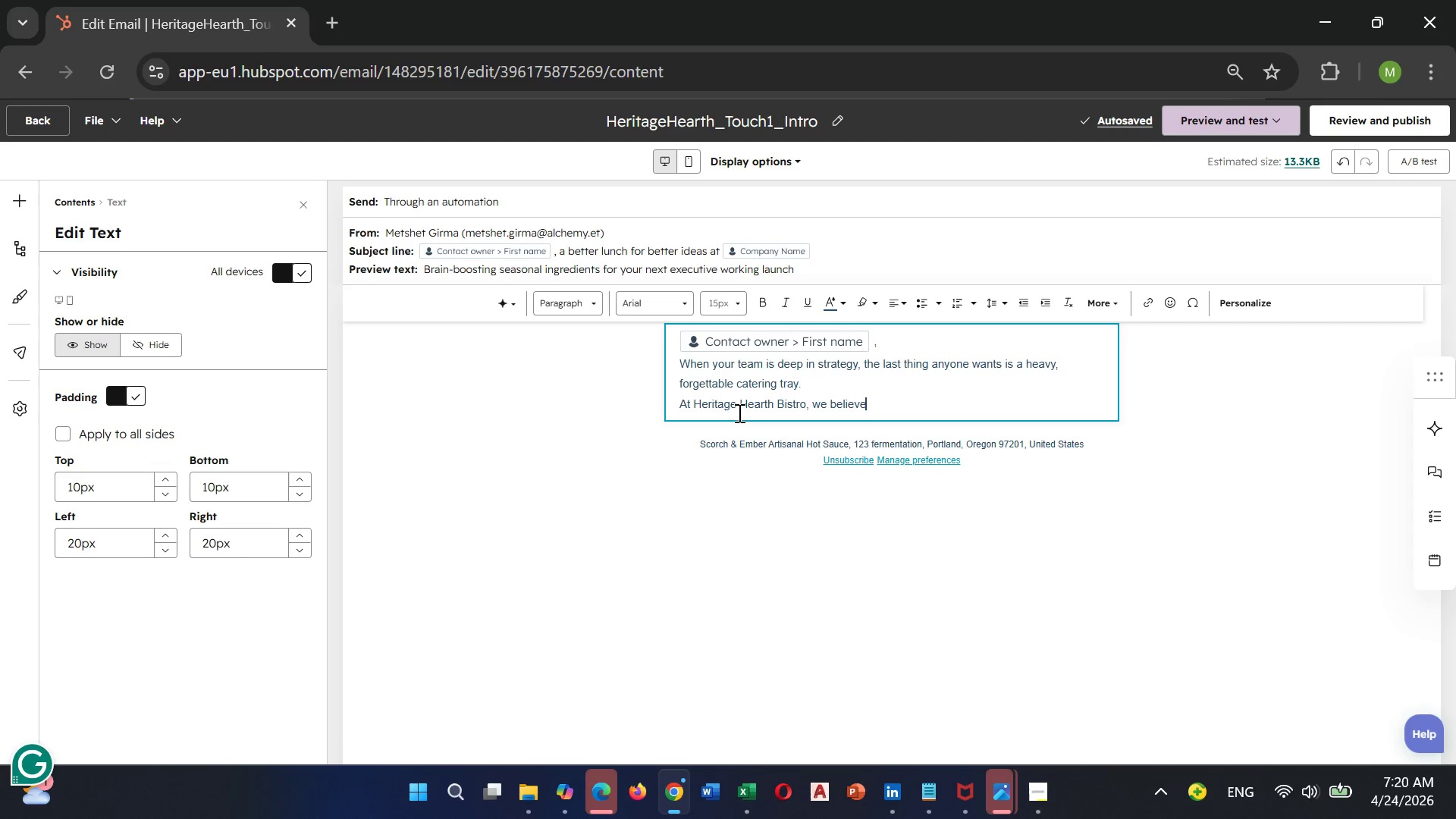 
wait(19.95)
 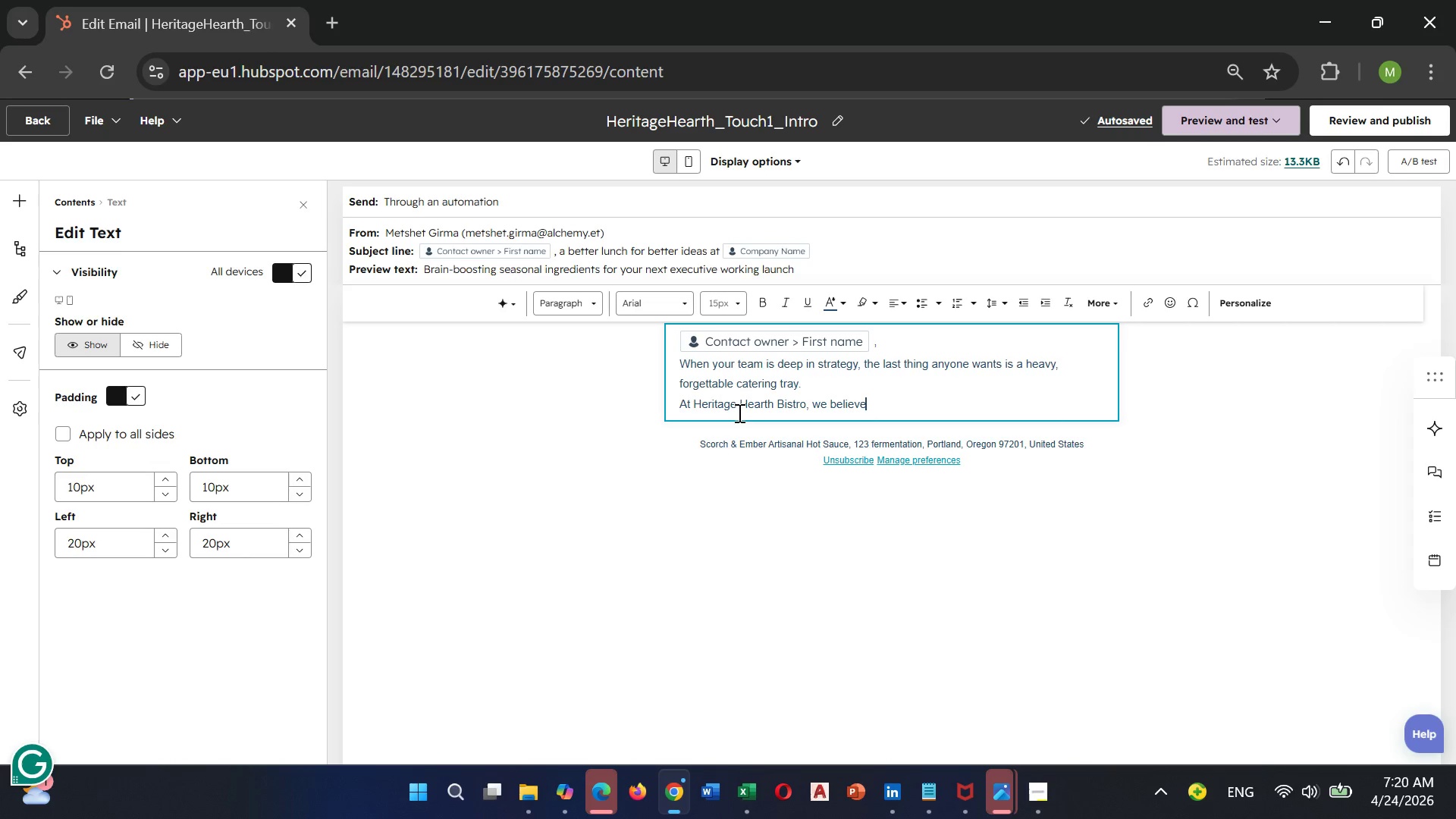 
type( lunch should fur)
key(Backspace)
type(el)
 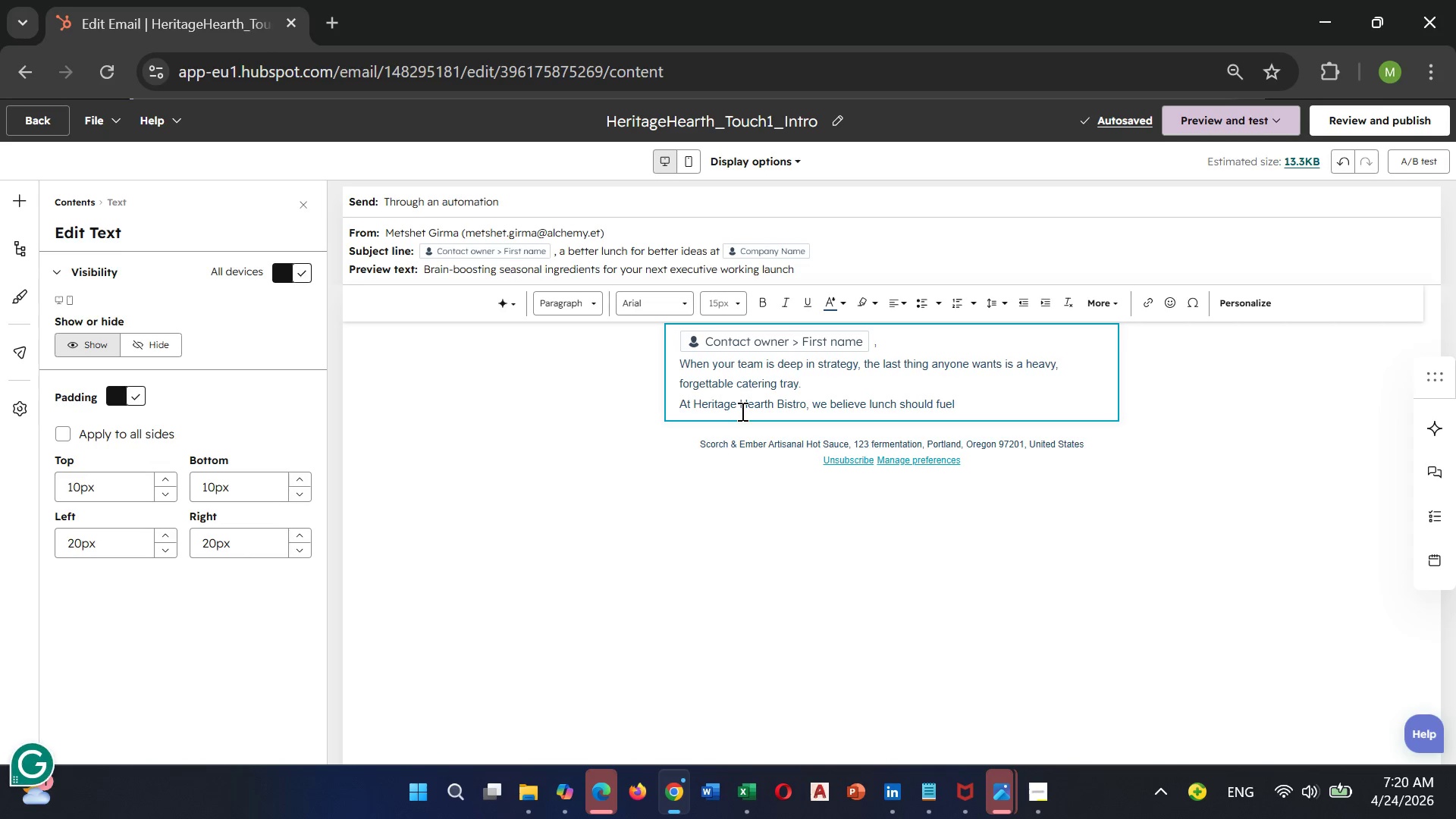 
wait(5.08)
 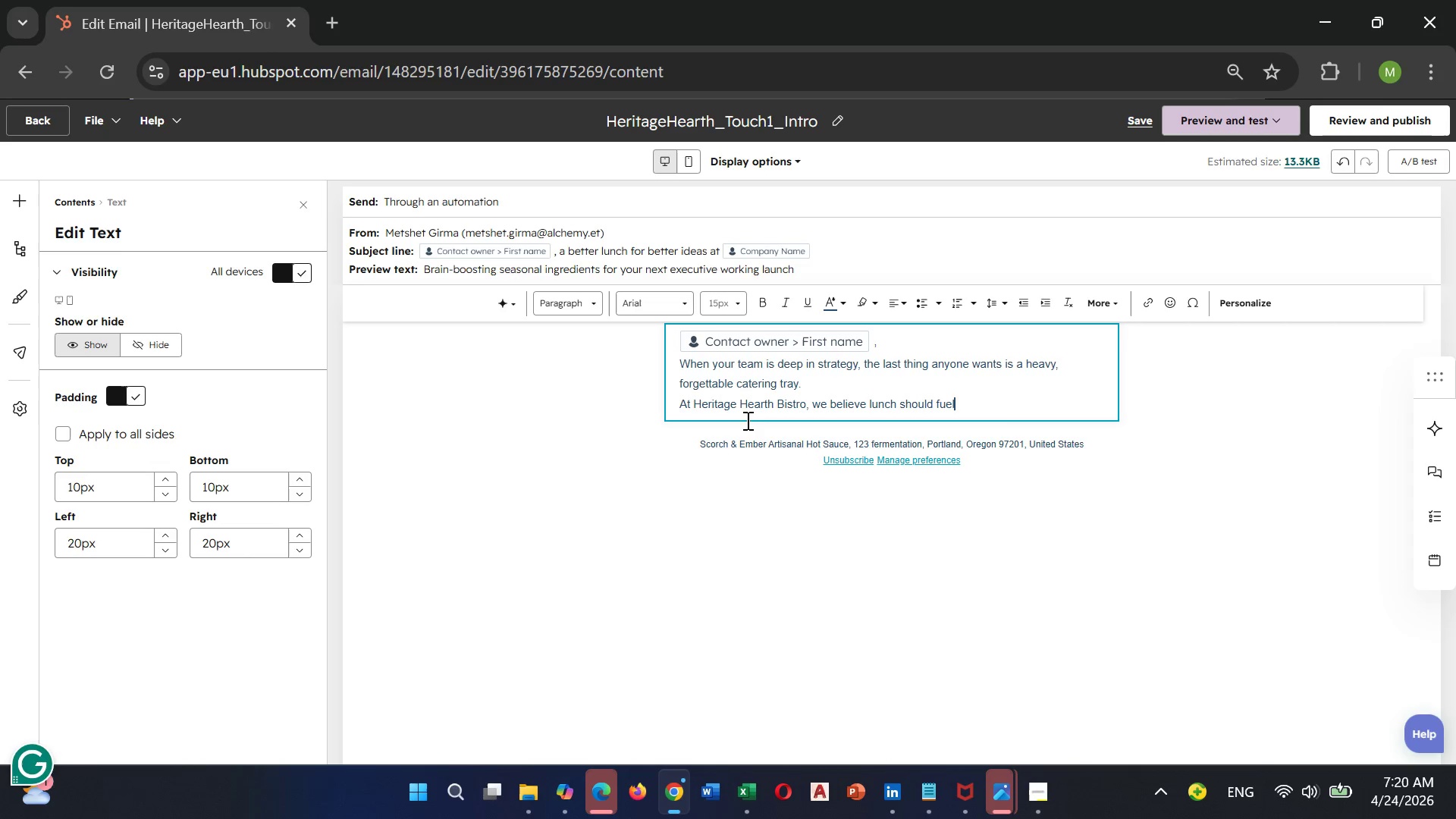 
type( better)
 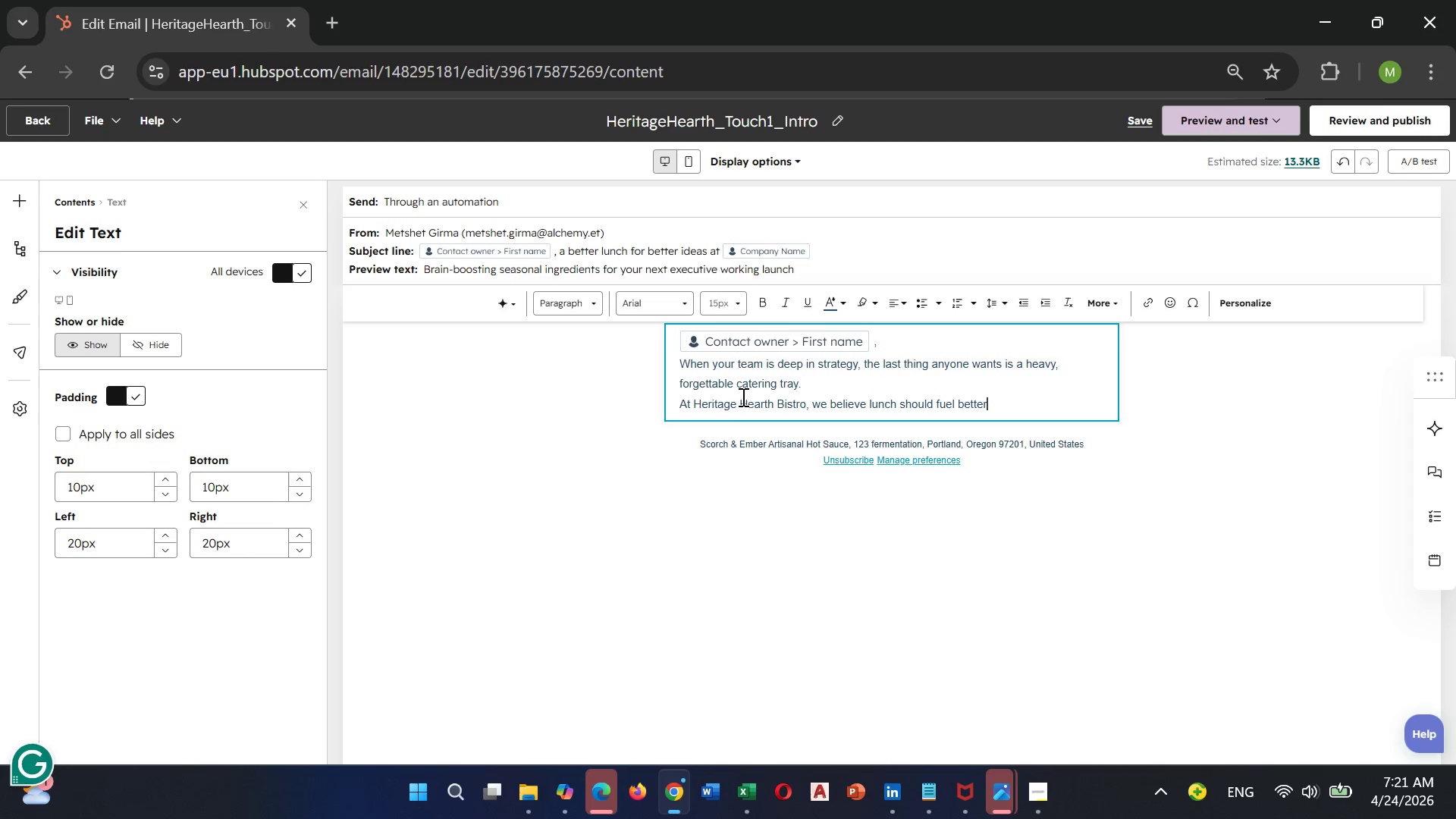 
type( thinking =)
key(Backspace)
type(-not)
 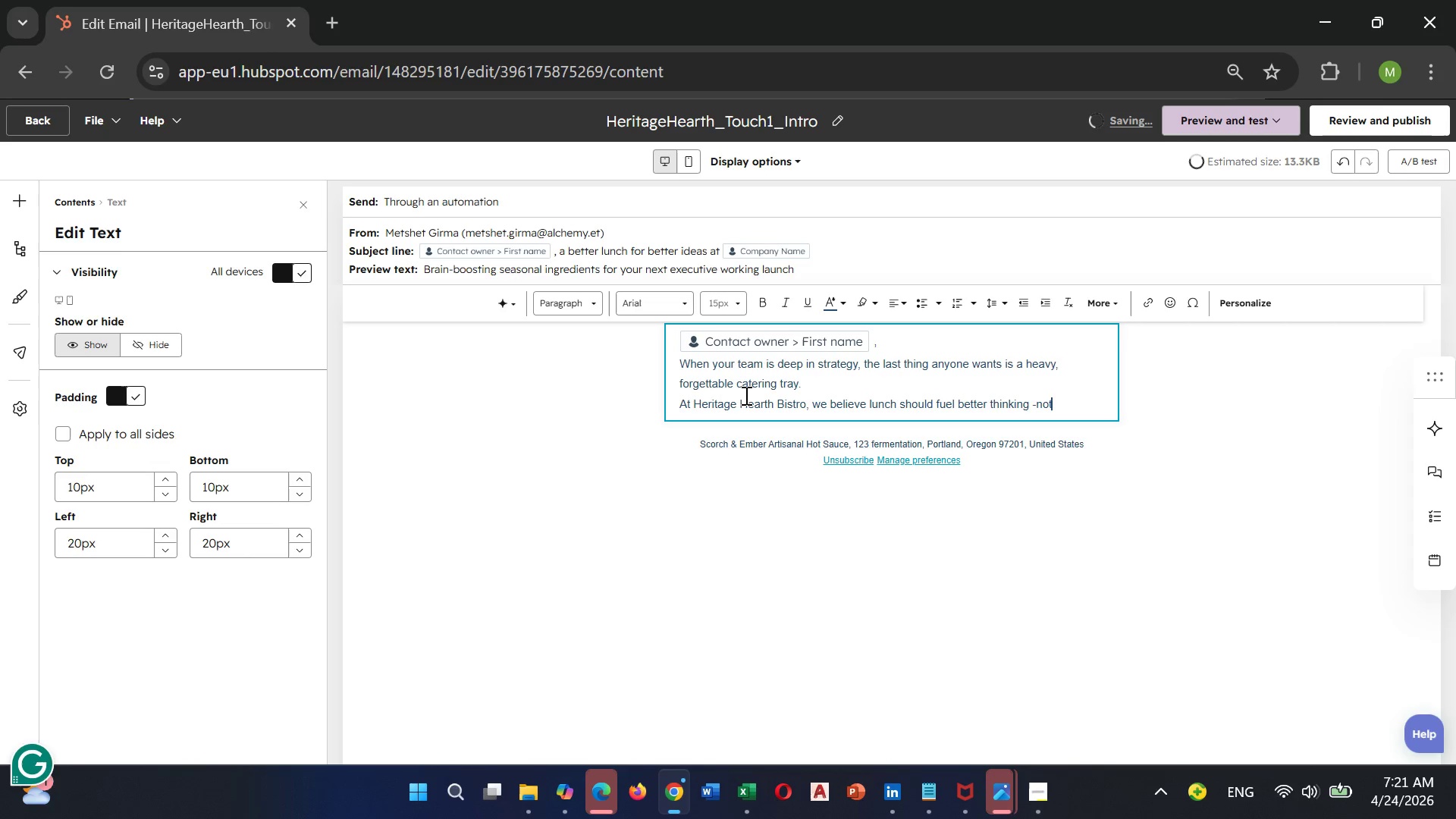 
type( slow it down.)
 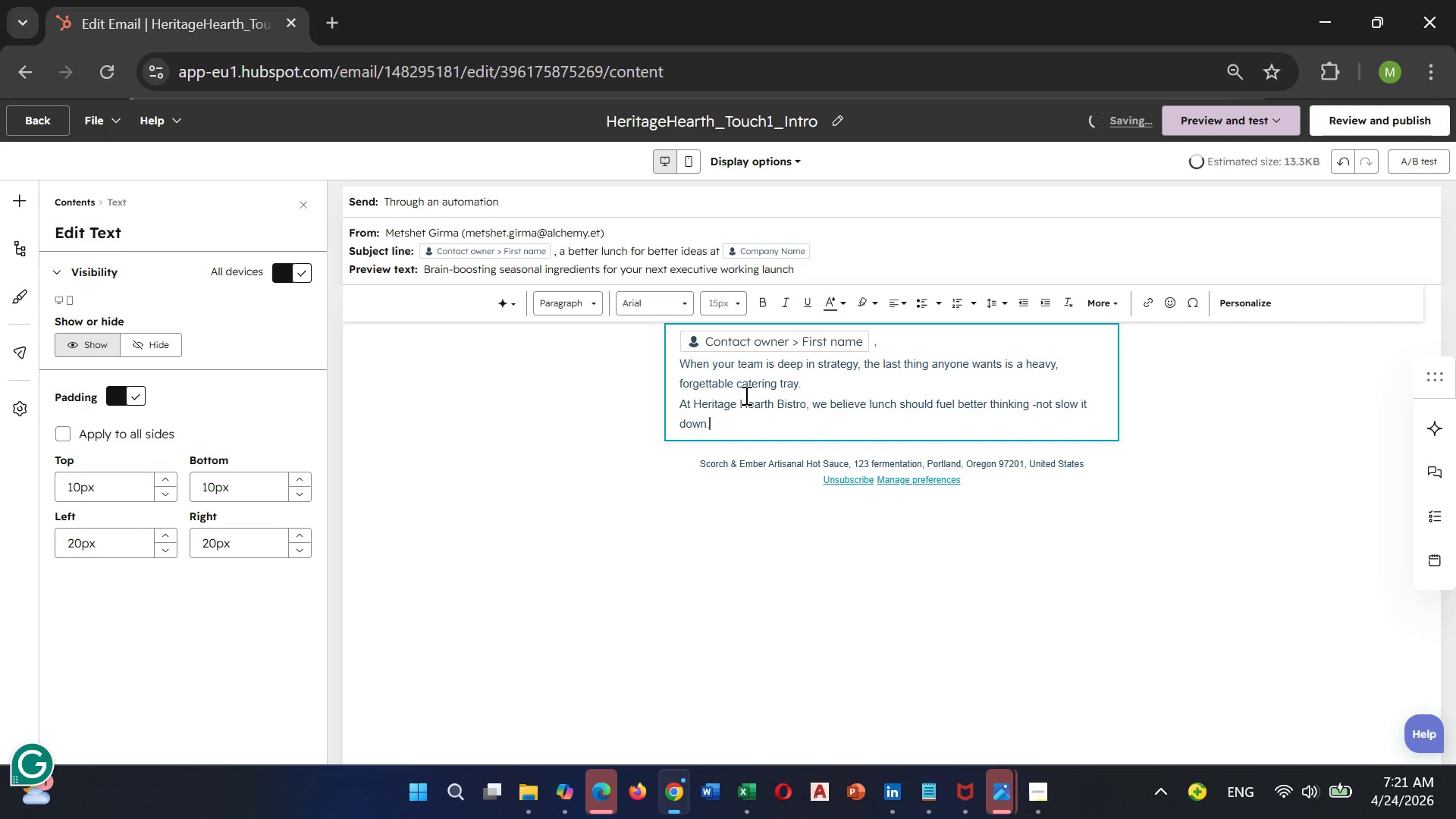 
key(Enter)
 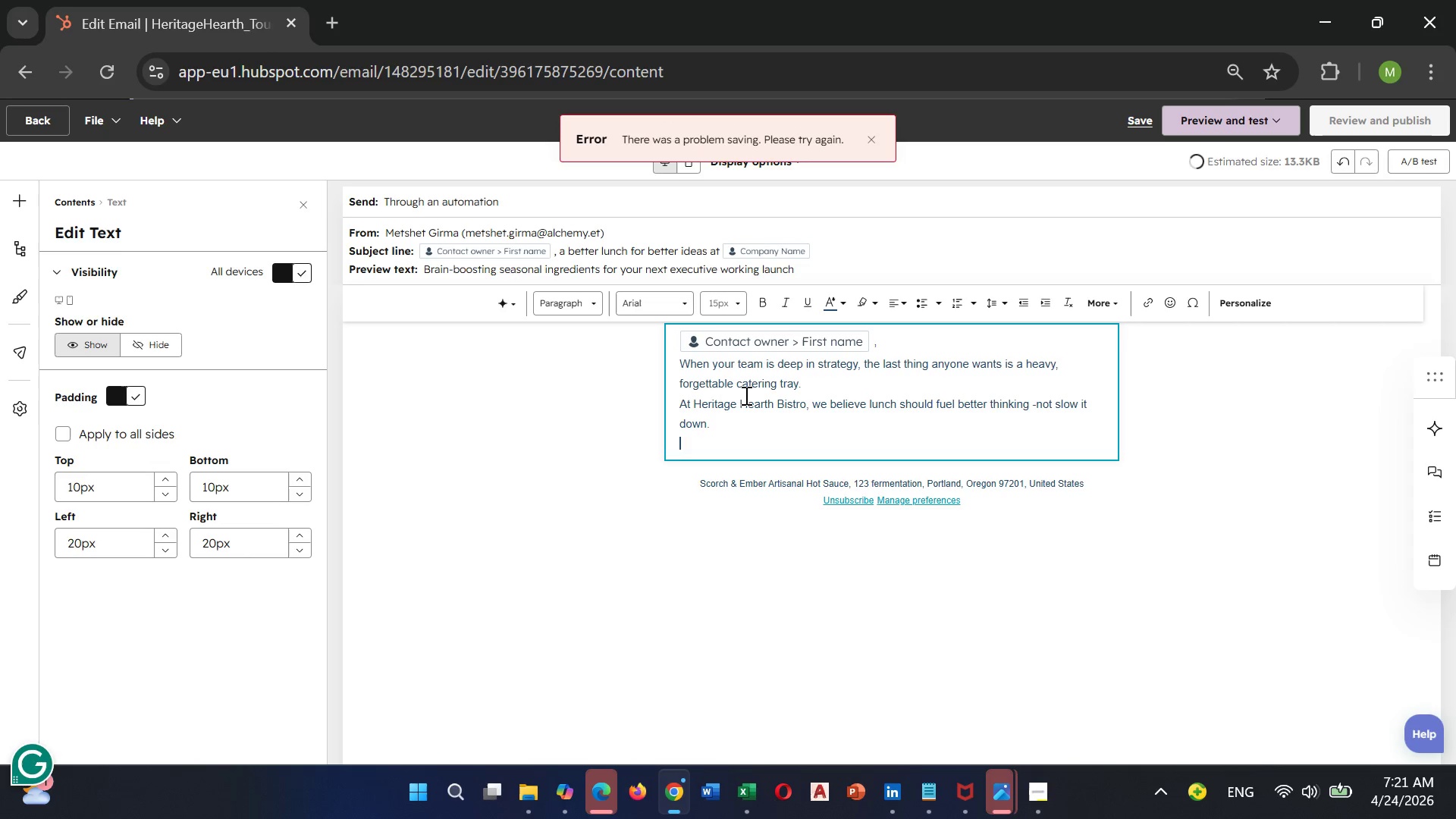 
type(We spacial)
 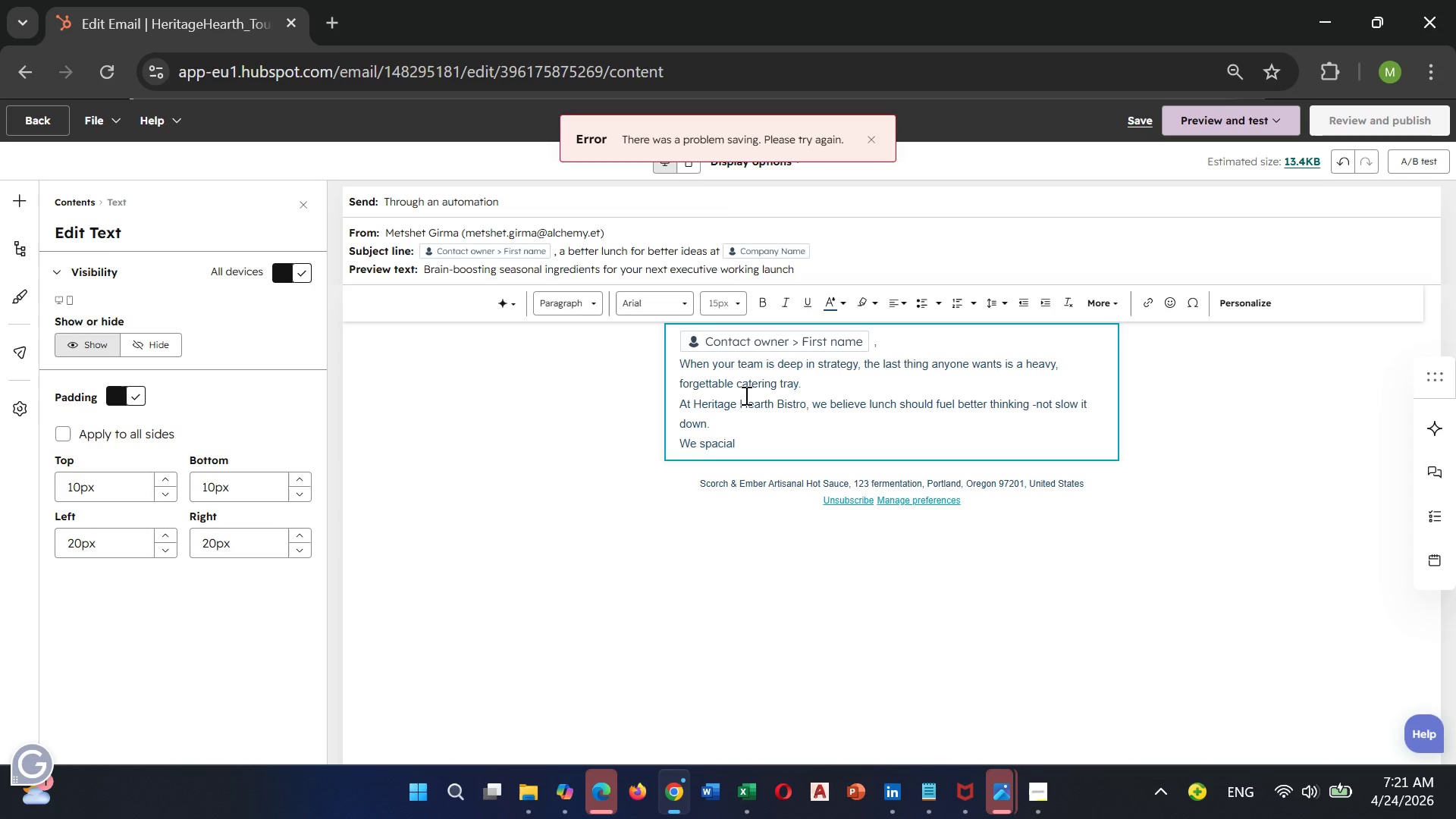 
type(ze)
 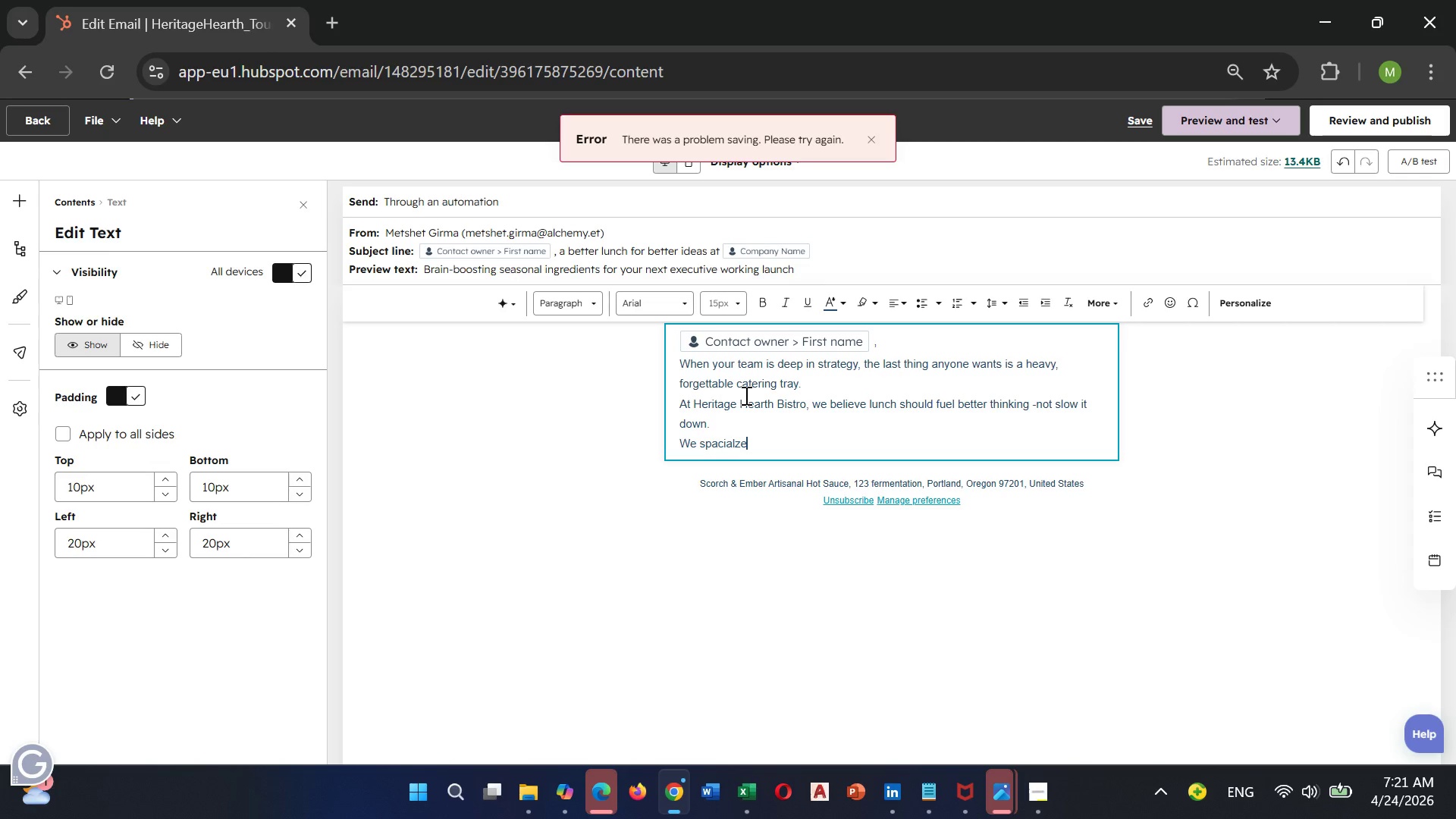 
key(ArrowLeft)
 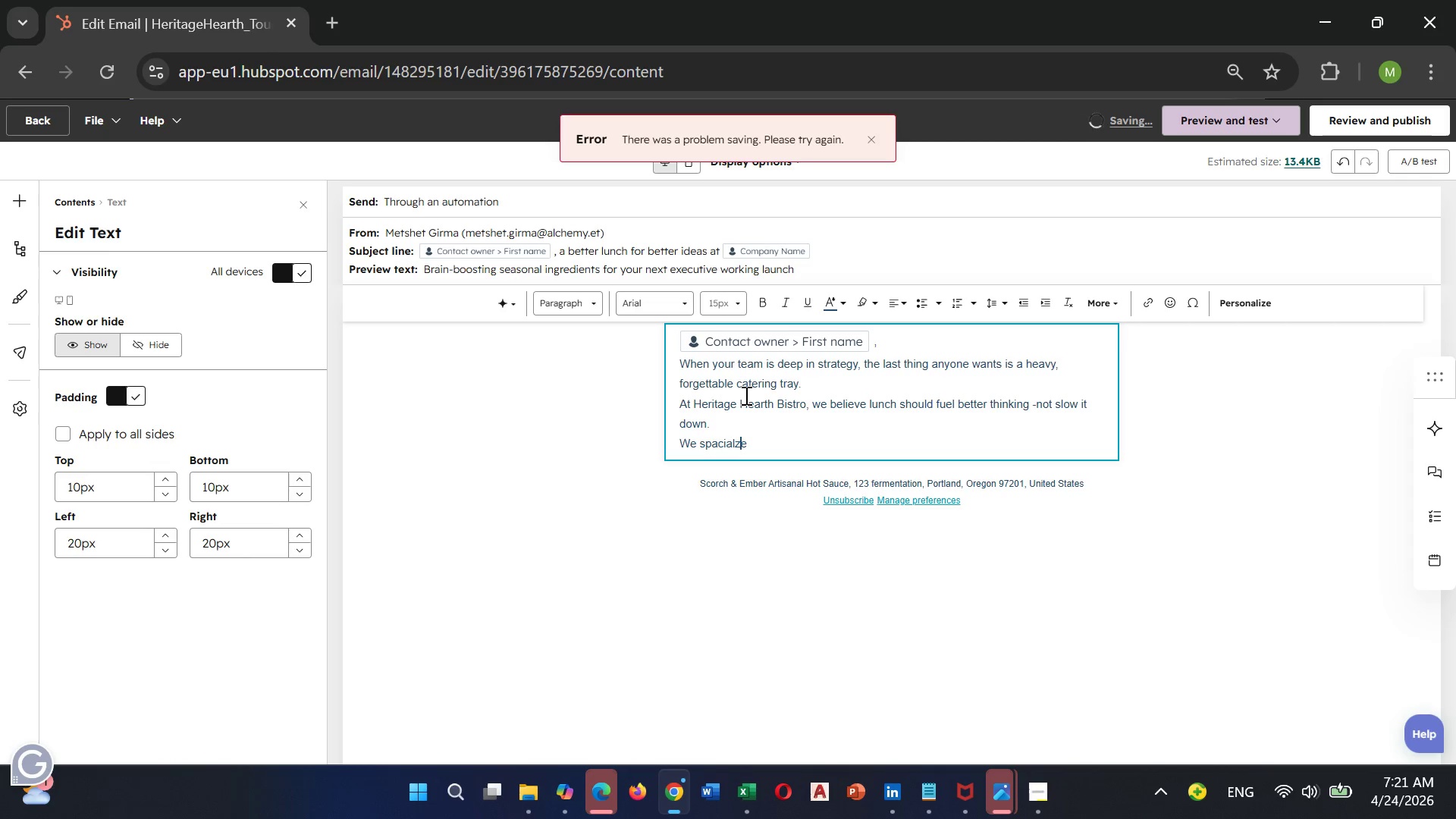 
key(ArrowLeft)
 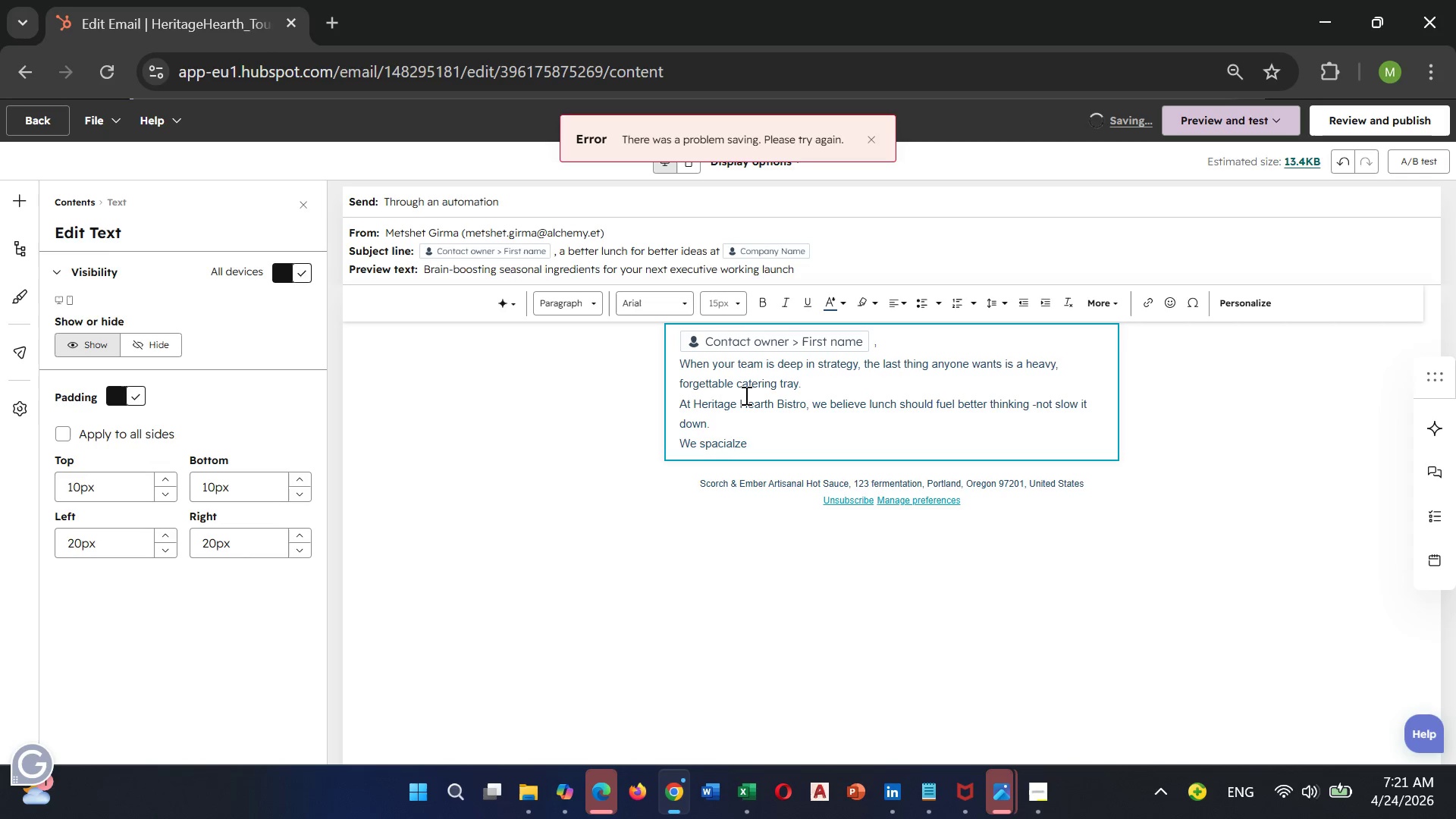 
key(I)
 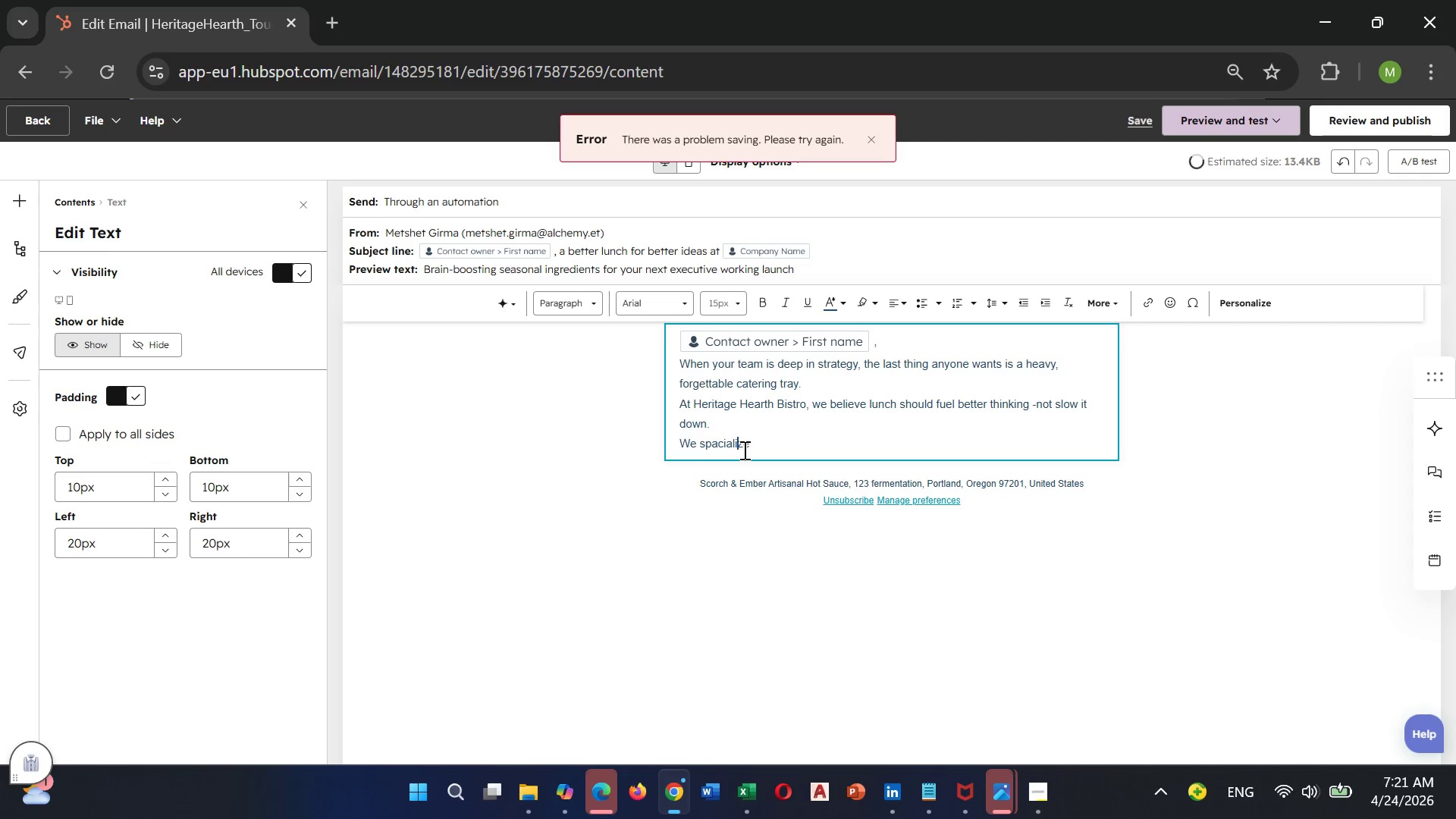 
left_click([774, 437])
 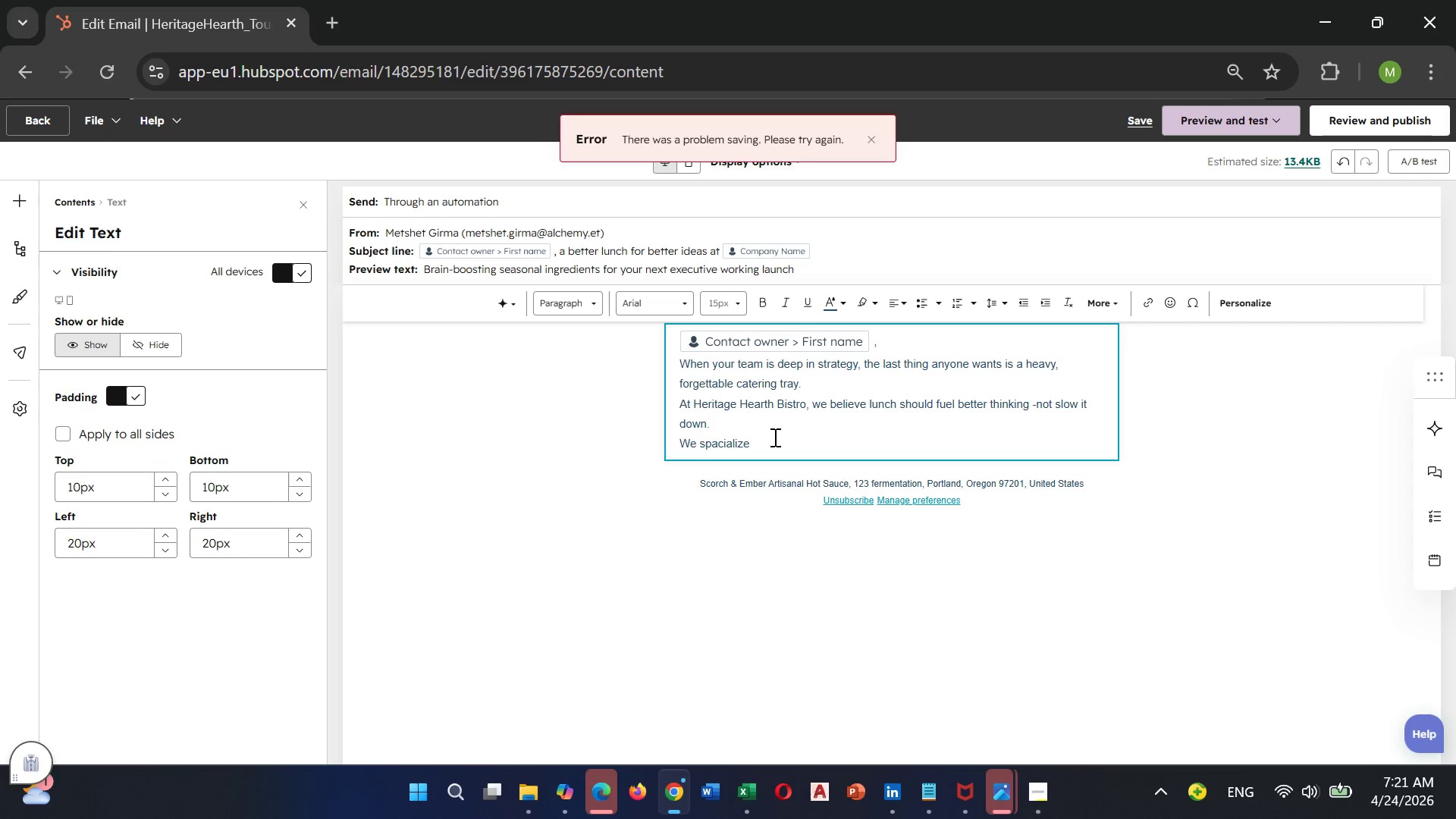 
key(Space)
 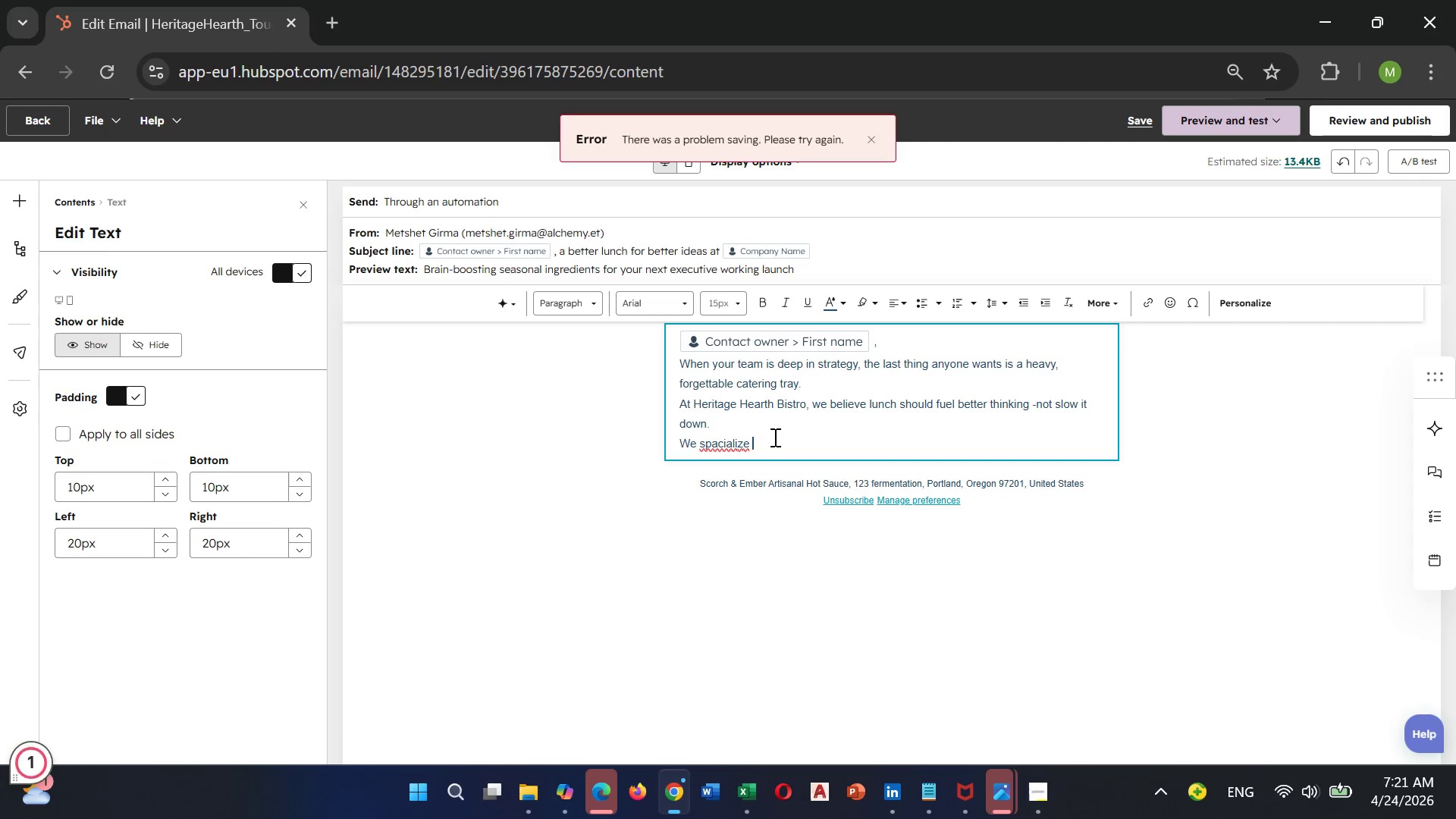 
key(ArrowLeft)
 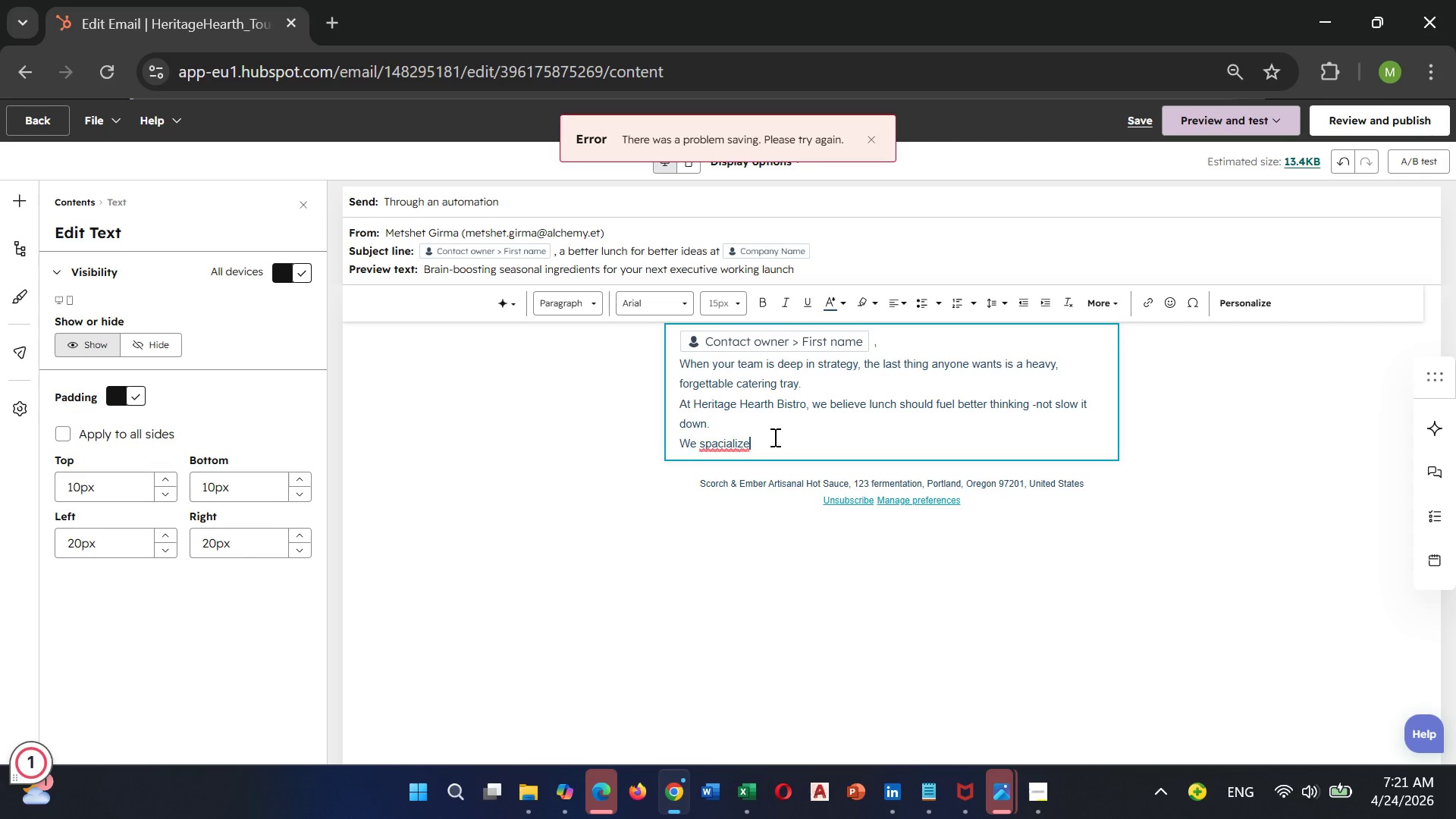 
key(ArrowLeft)
 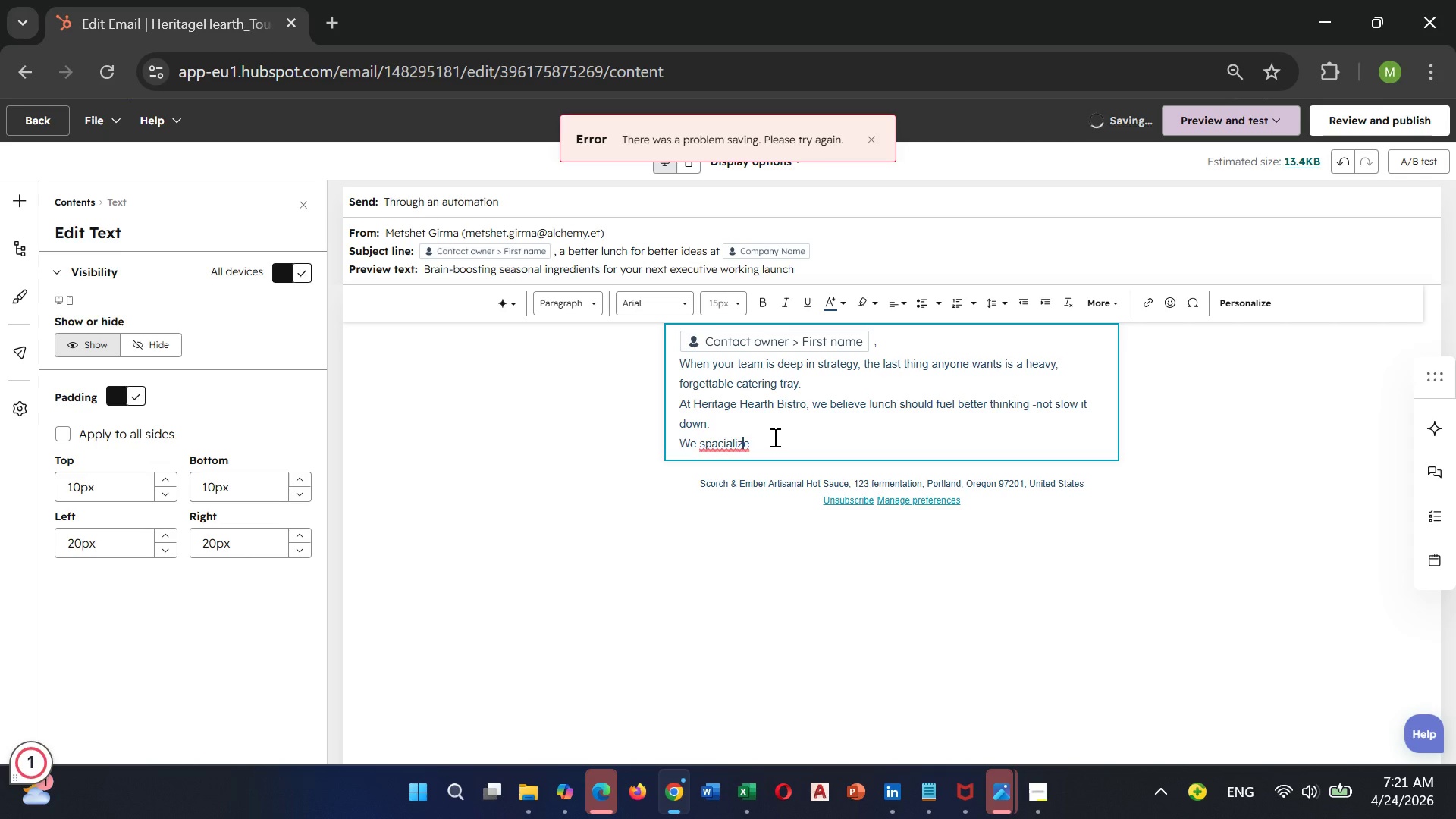 
key(ArrowLeft)
 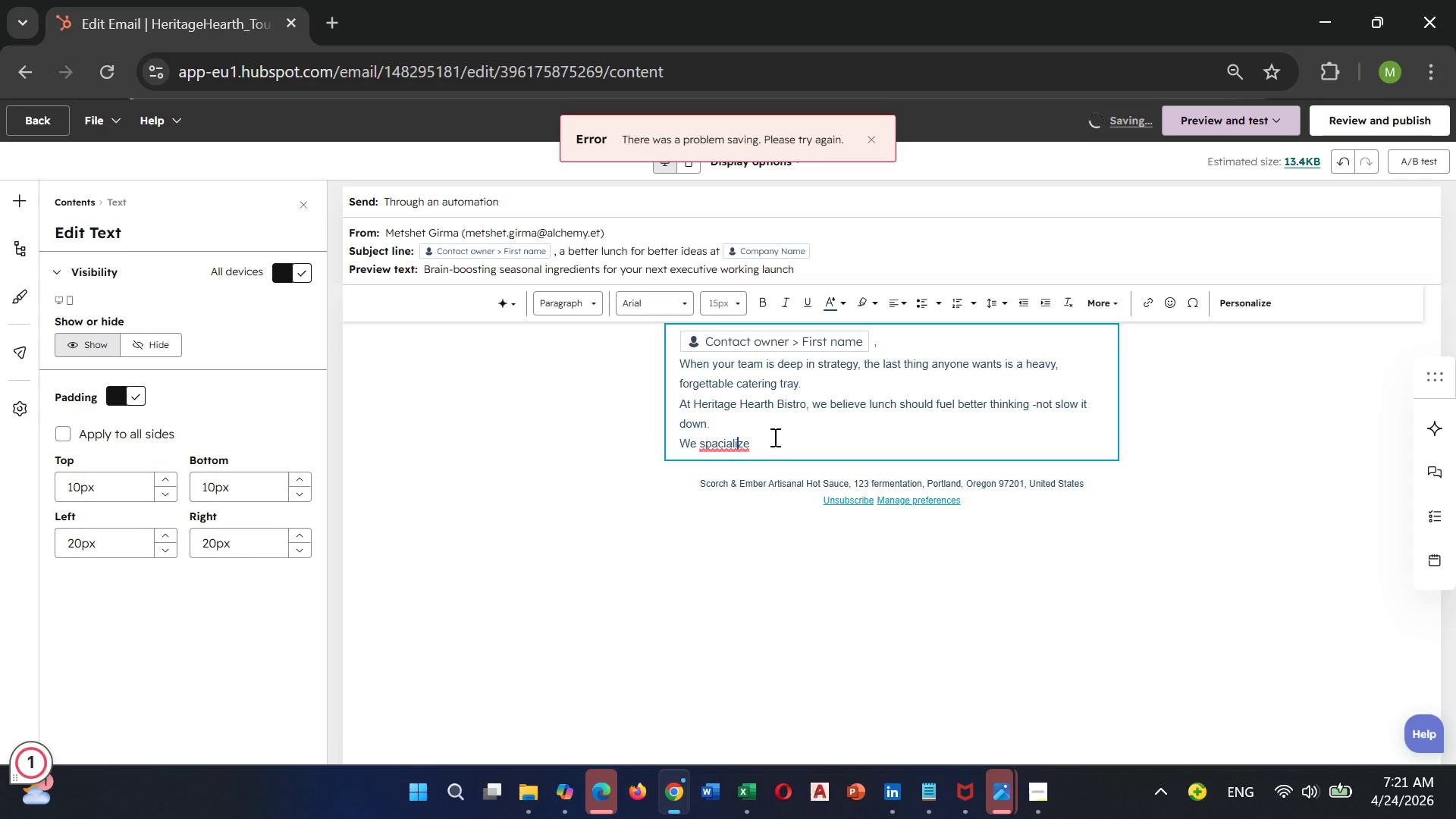 
key(ArrowLeft)
 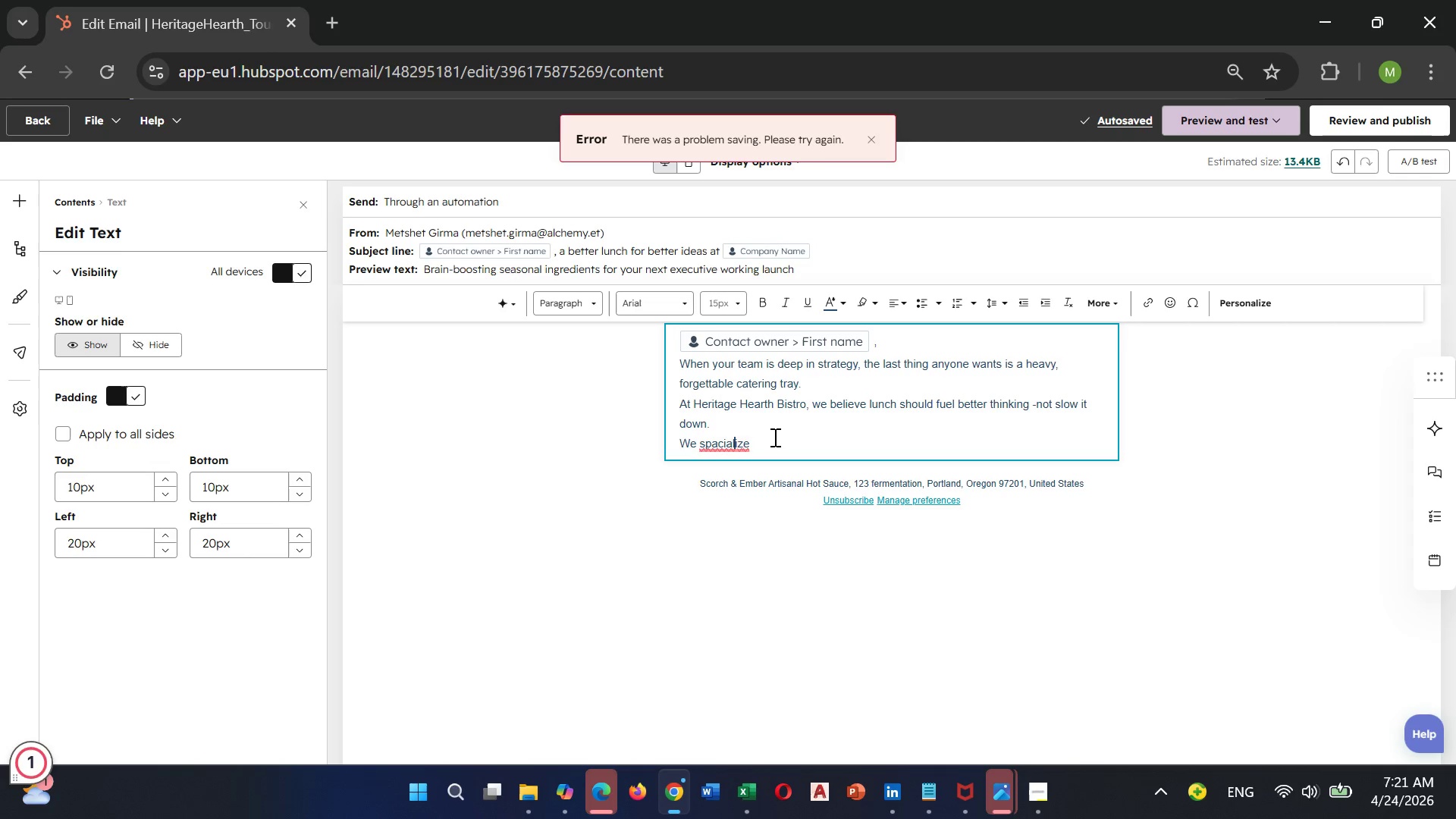 
key(ArrowLeft)
 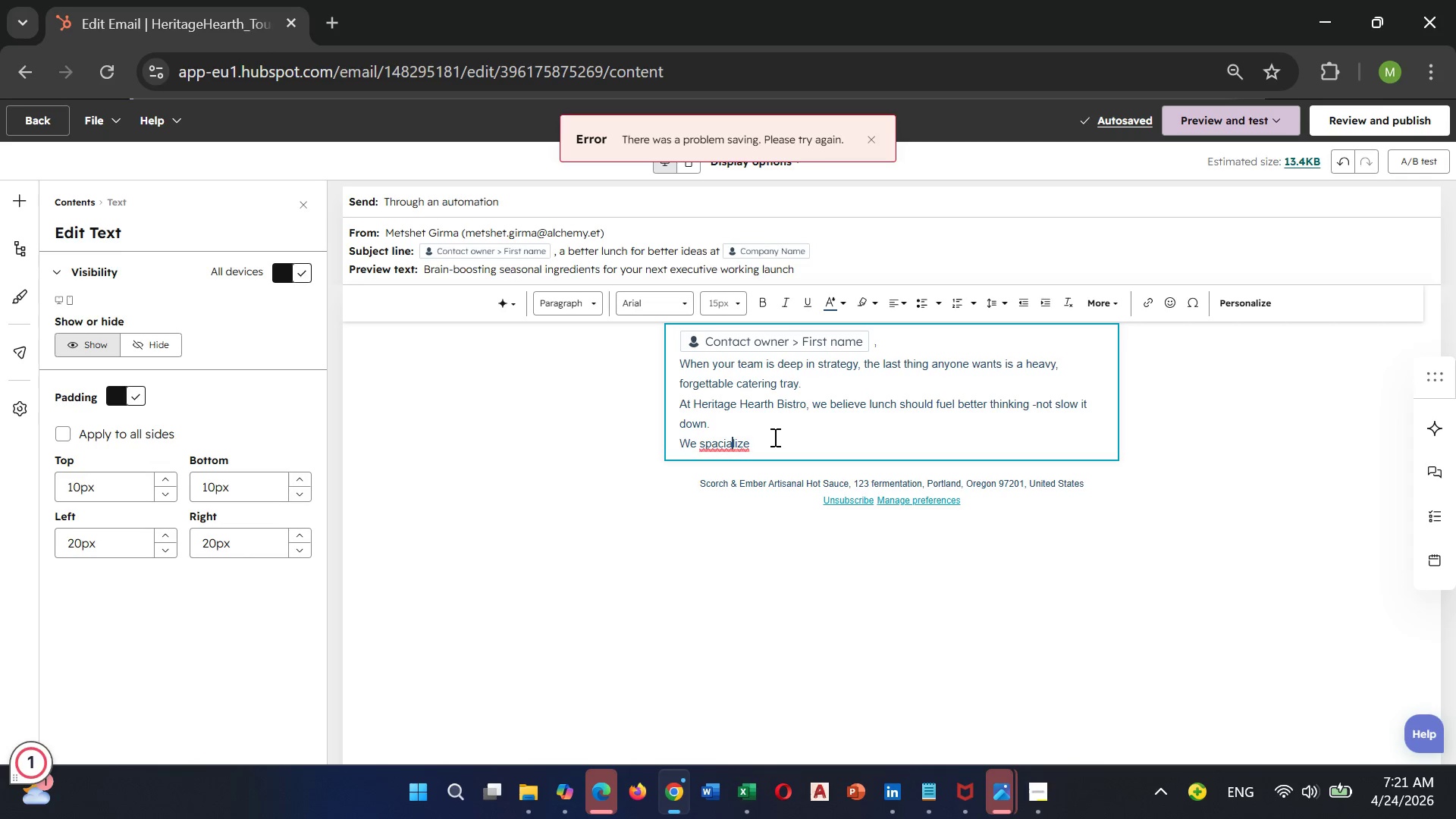 
key(ArrowLeft)
 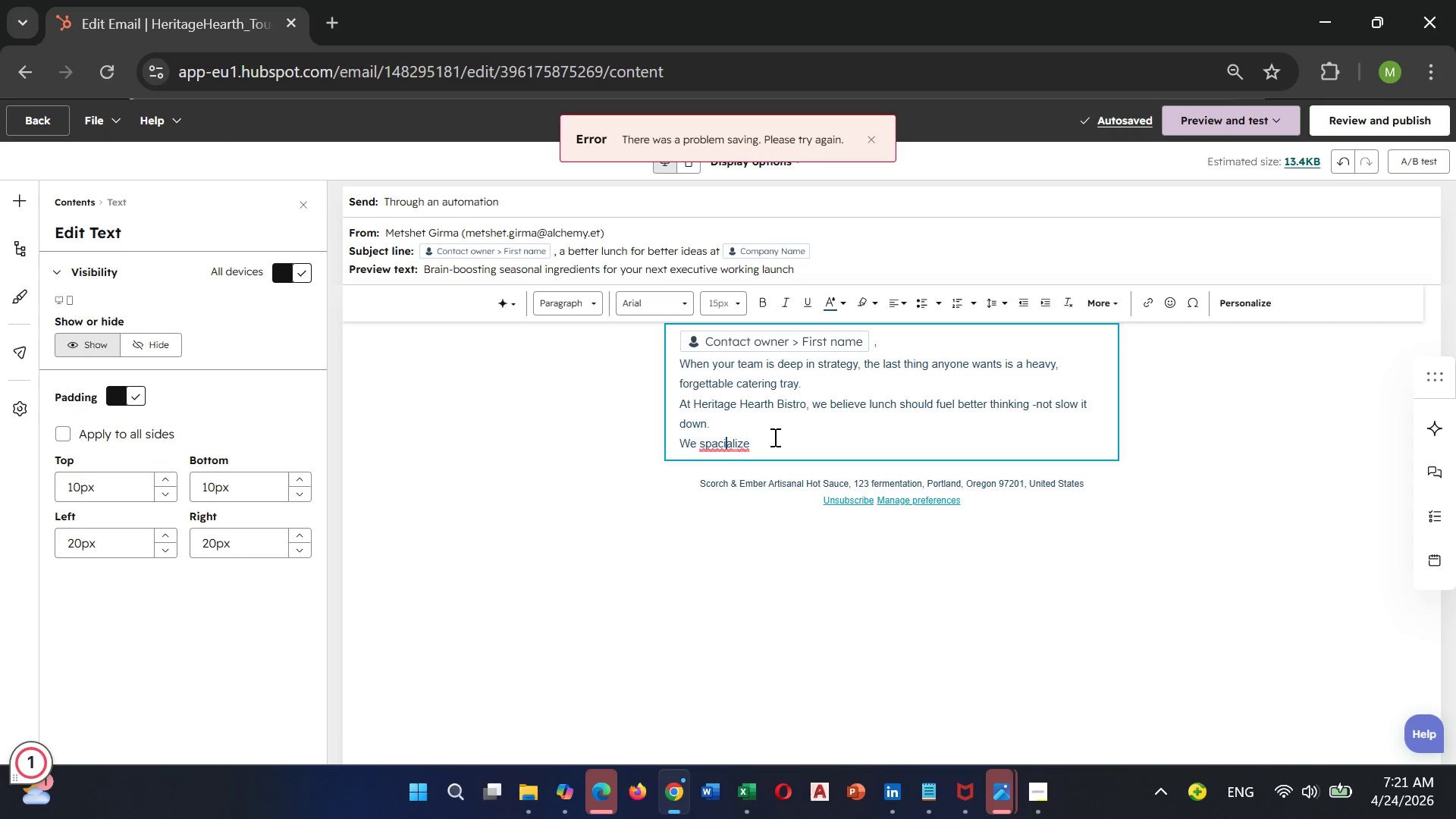 
key(ArrowLeft)
 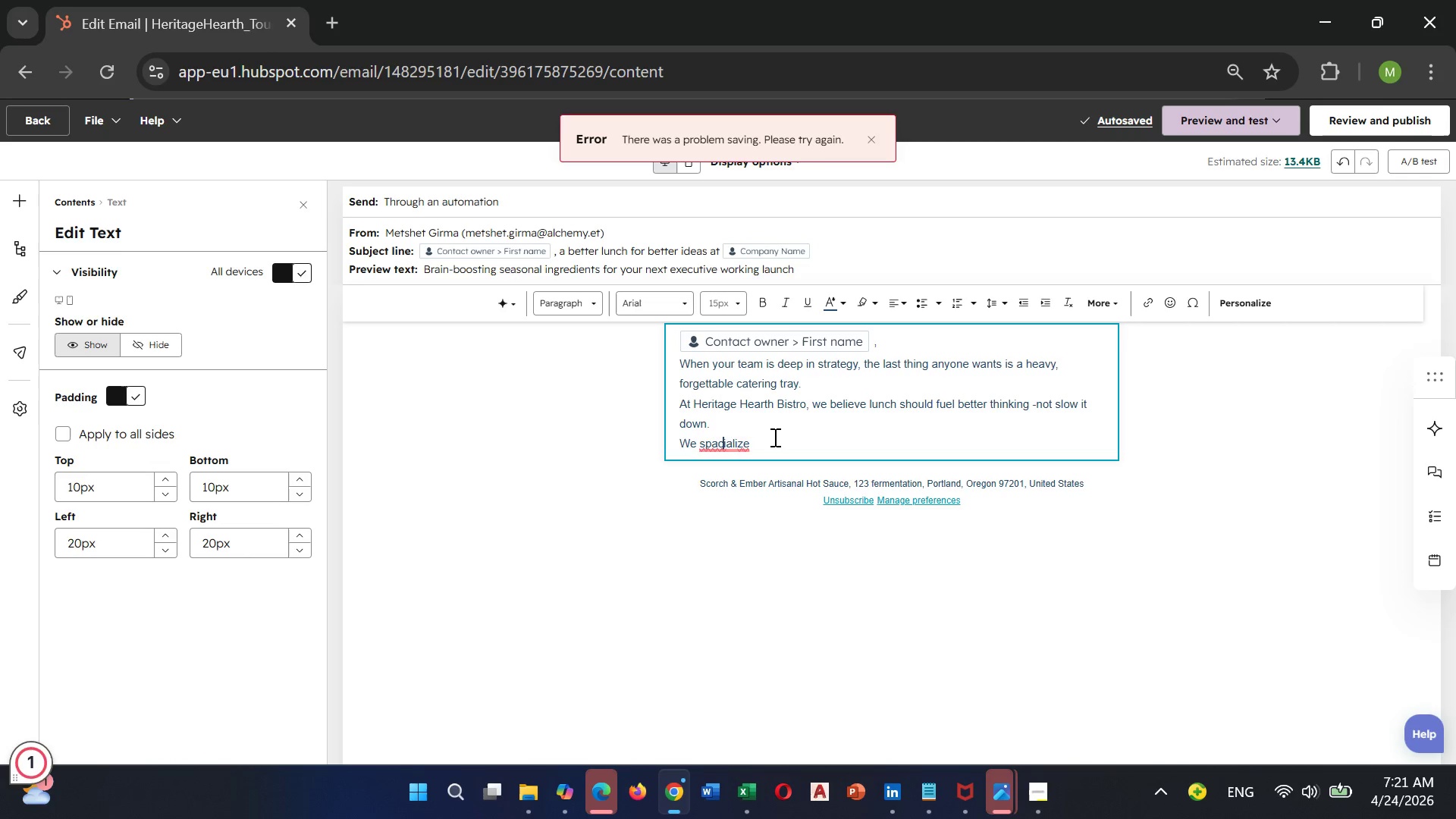 
key(ArrowLeft)
 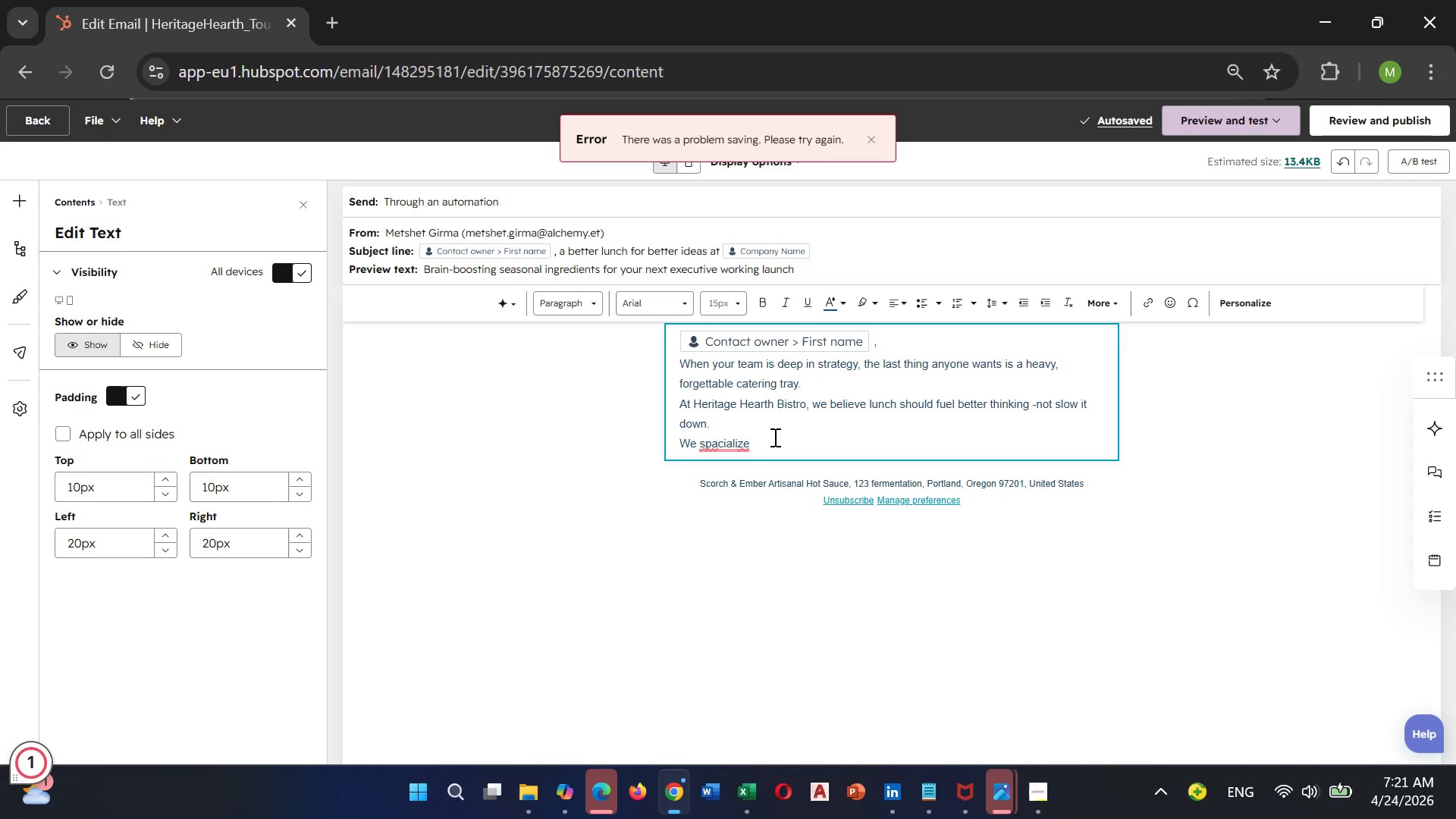 
key(Backspace)
 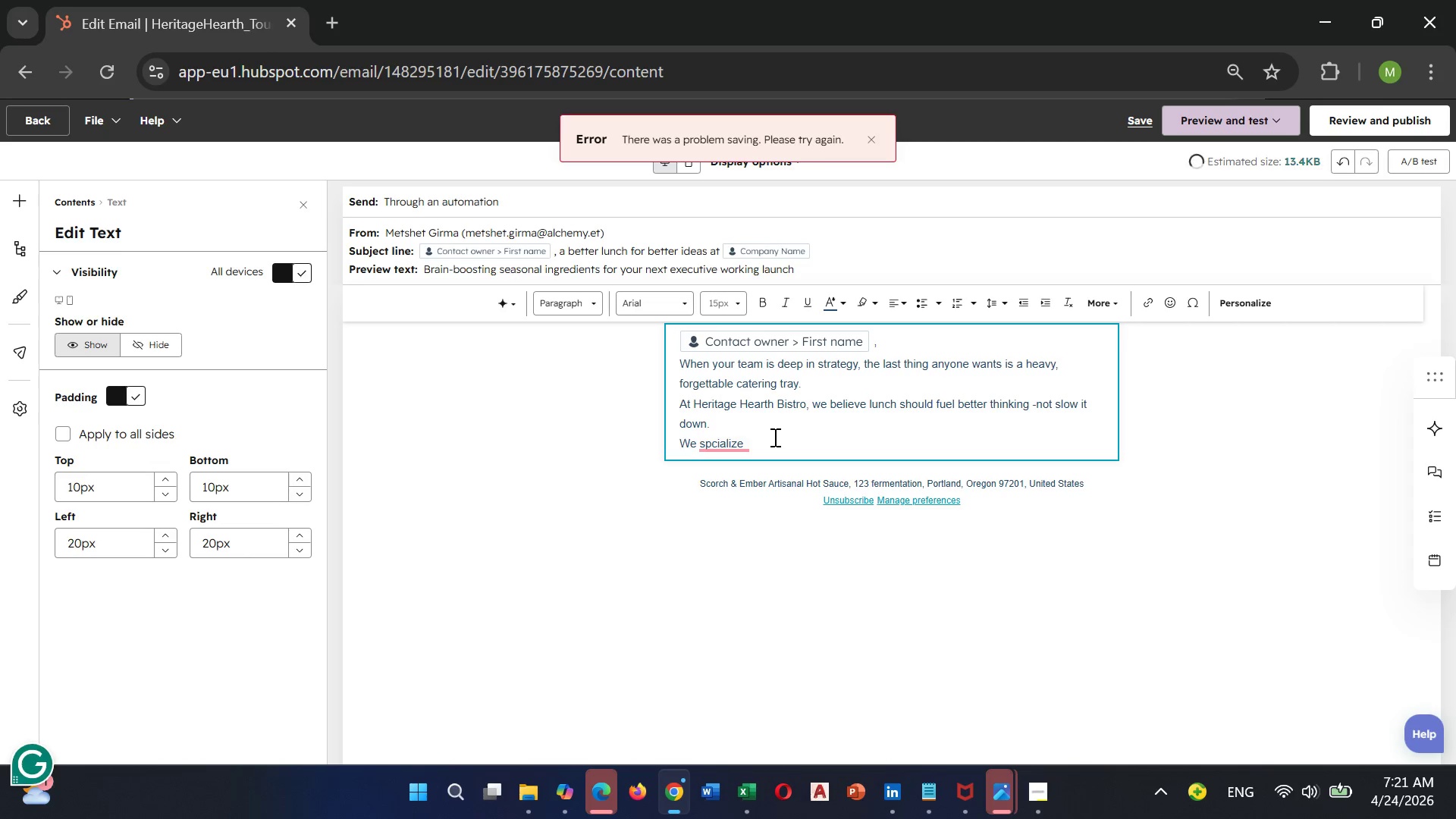 
key(E)
 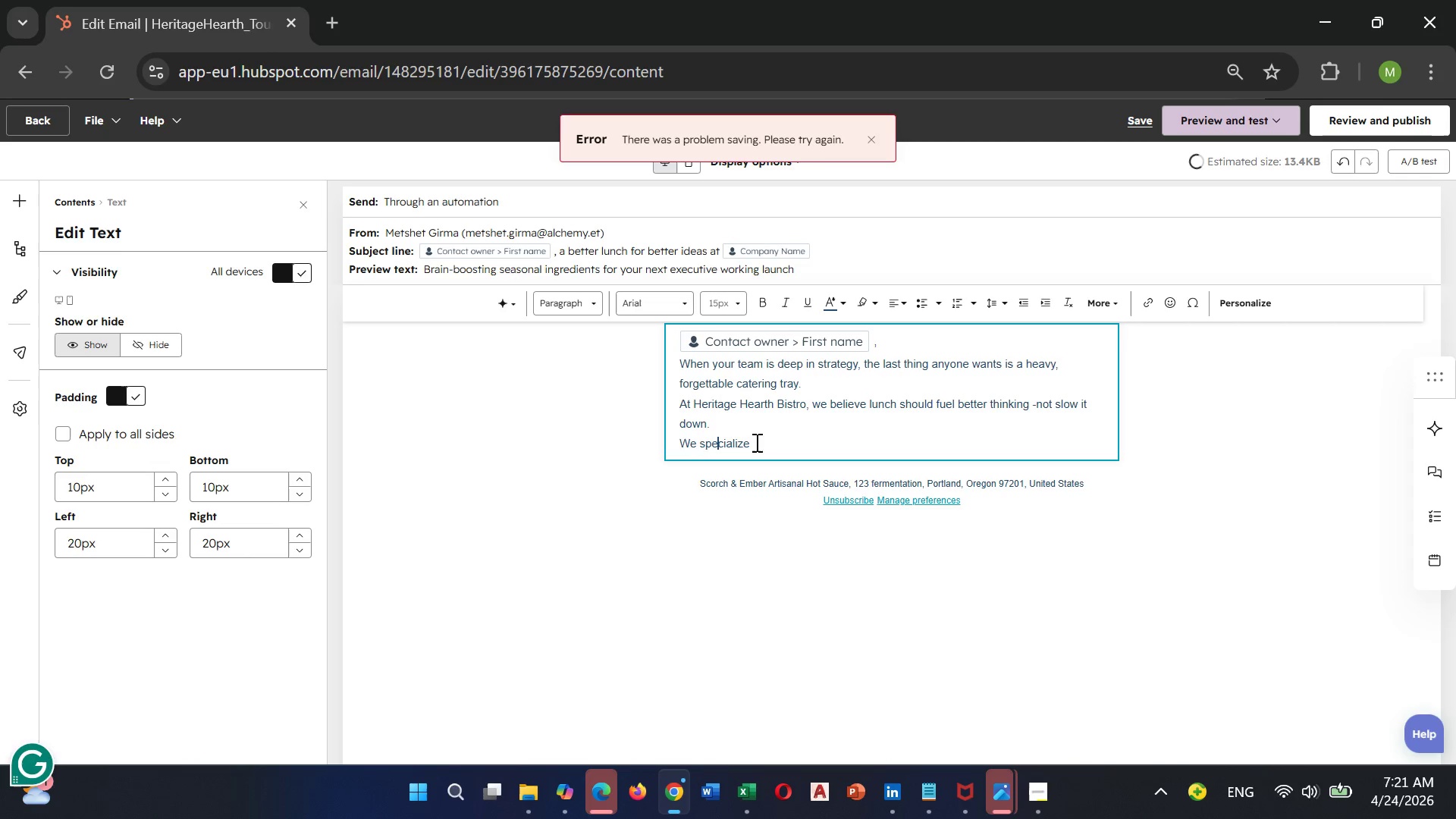 
left_click([758, 441])
 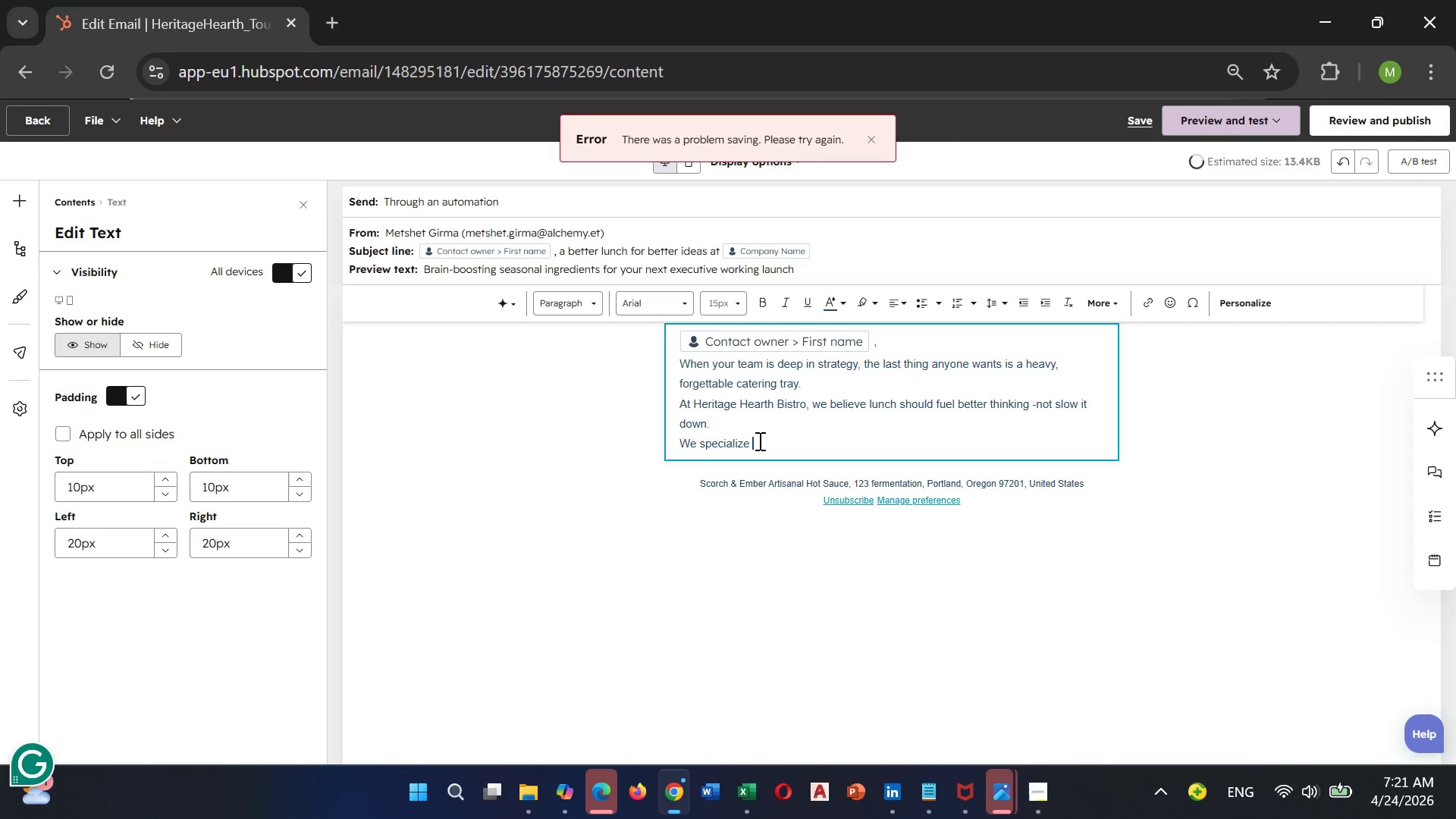 
type( )
key(Backspace)
type(in executive)
 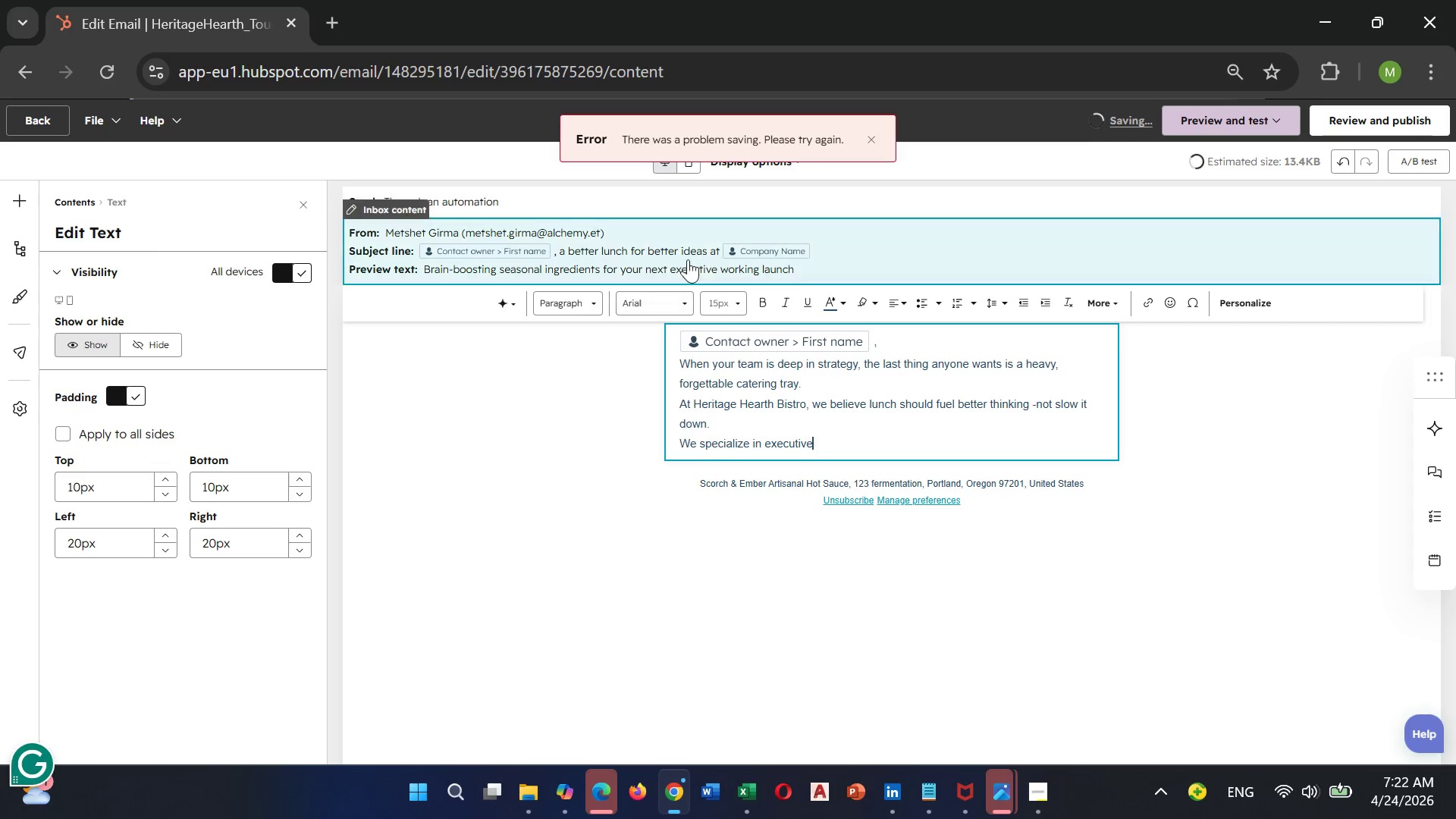 
wait(5.94)
 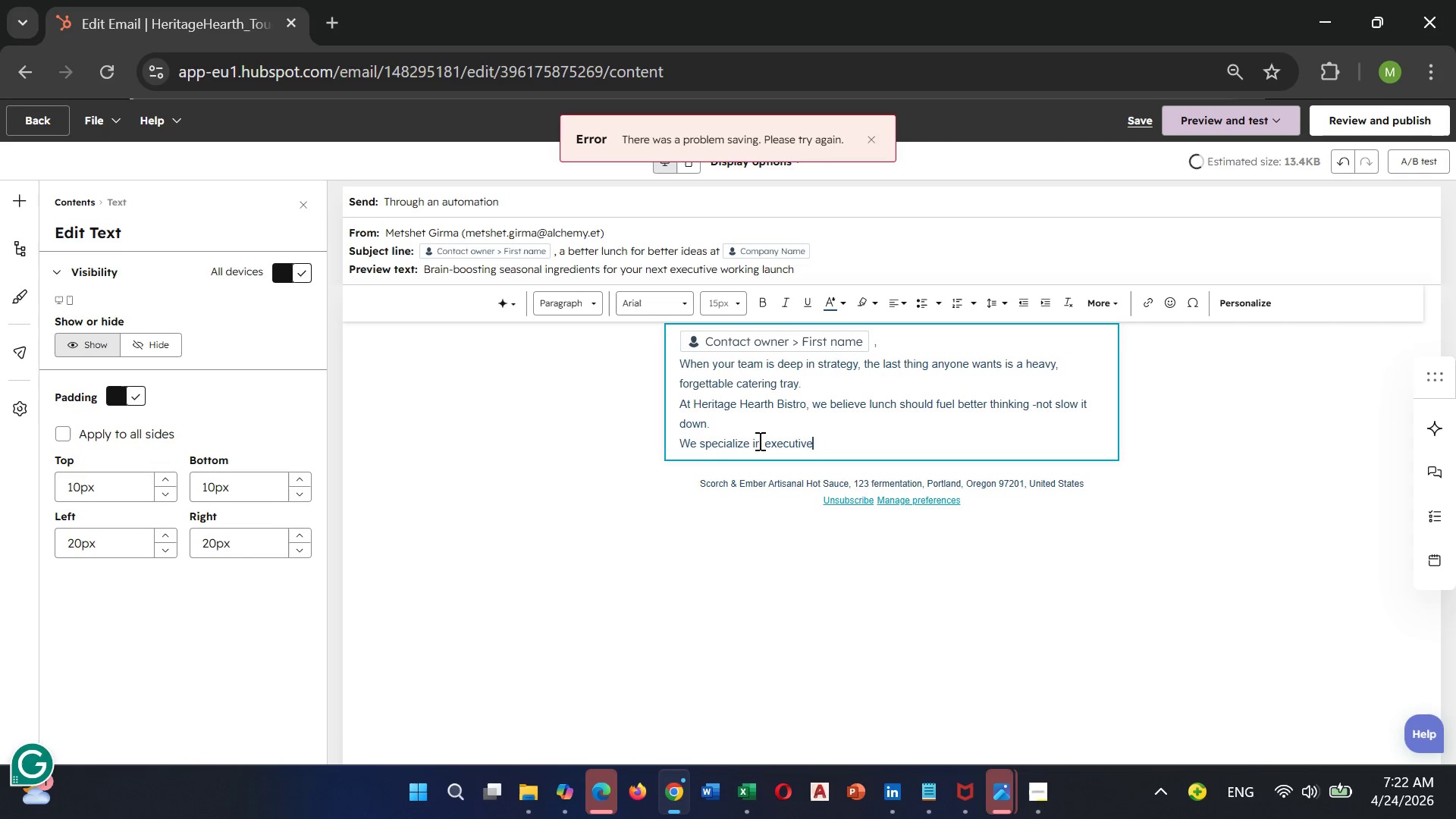 
left_click([867, 144])
 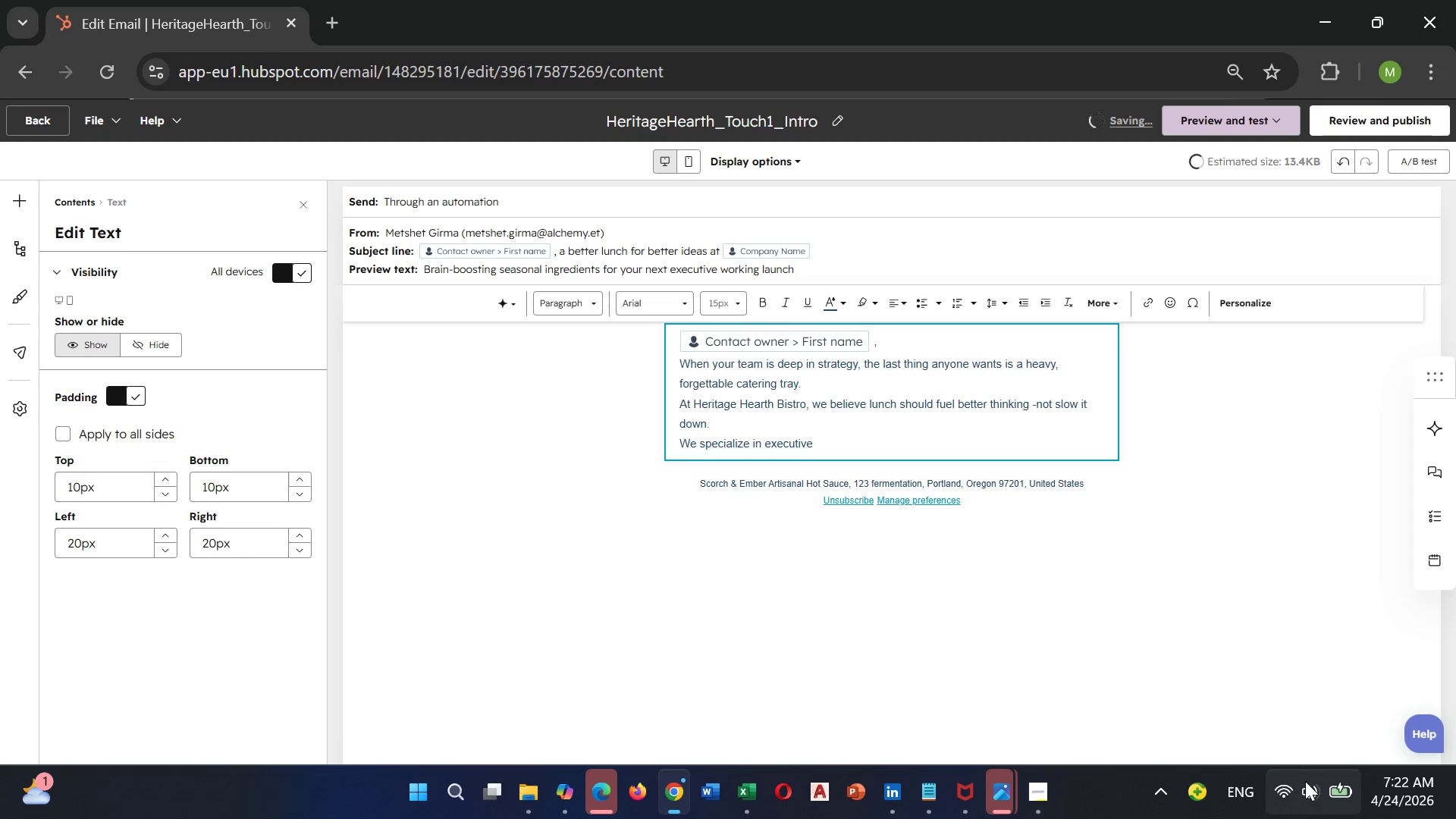 
left_click([1283, 794])
 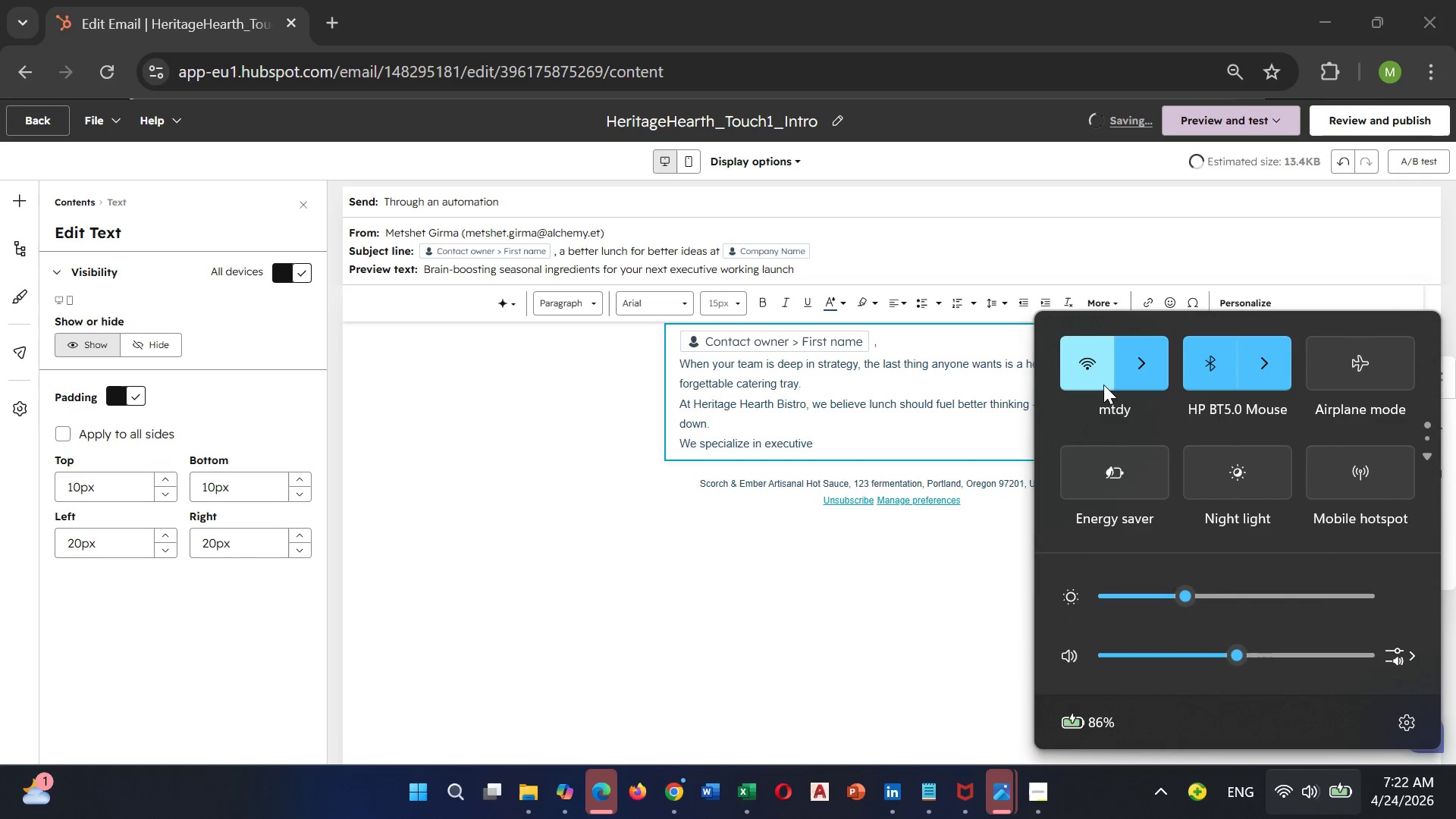 
left_click([1098, 383])
 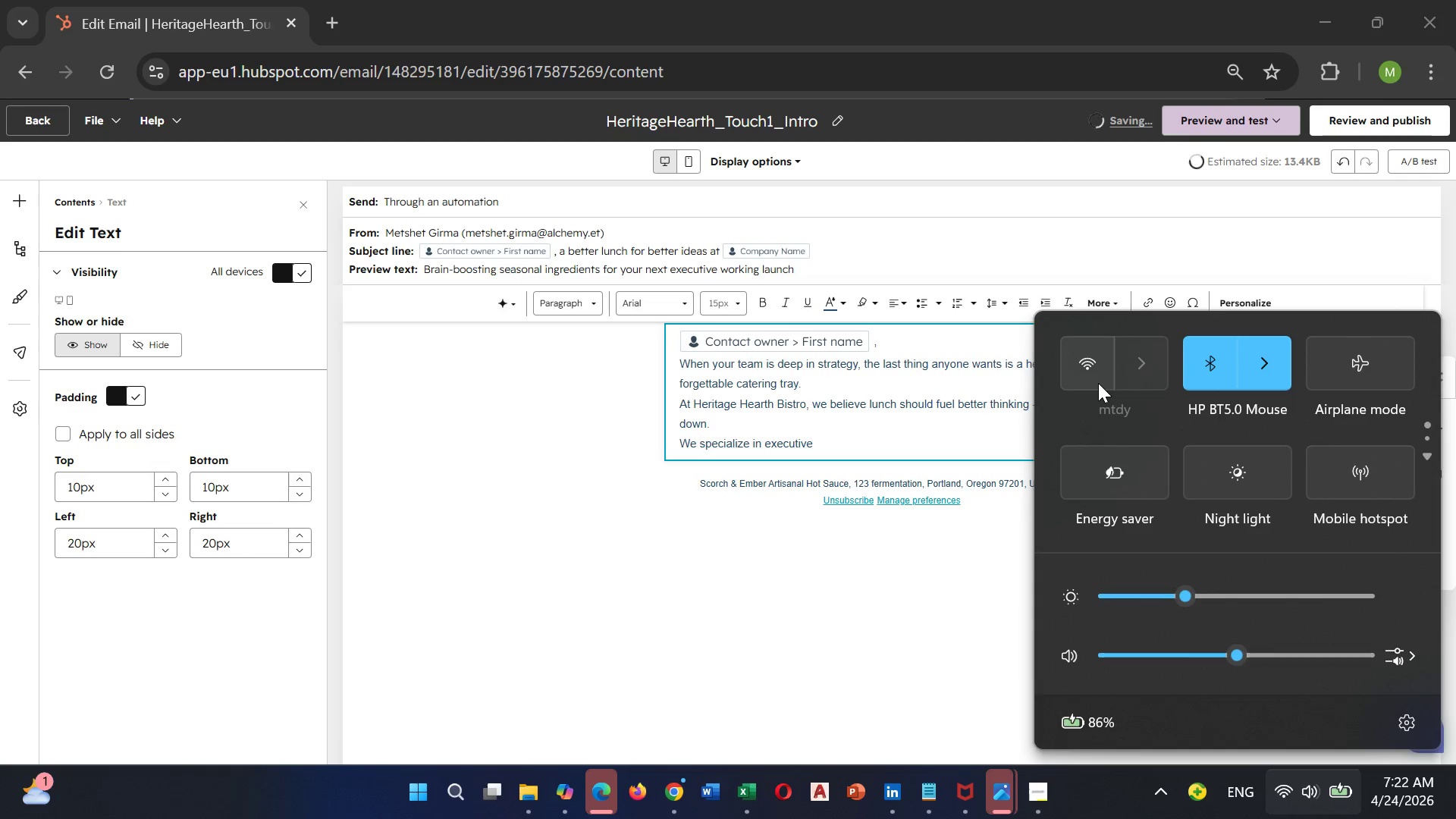 
left_click([1098, 383])
 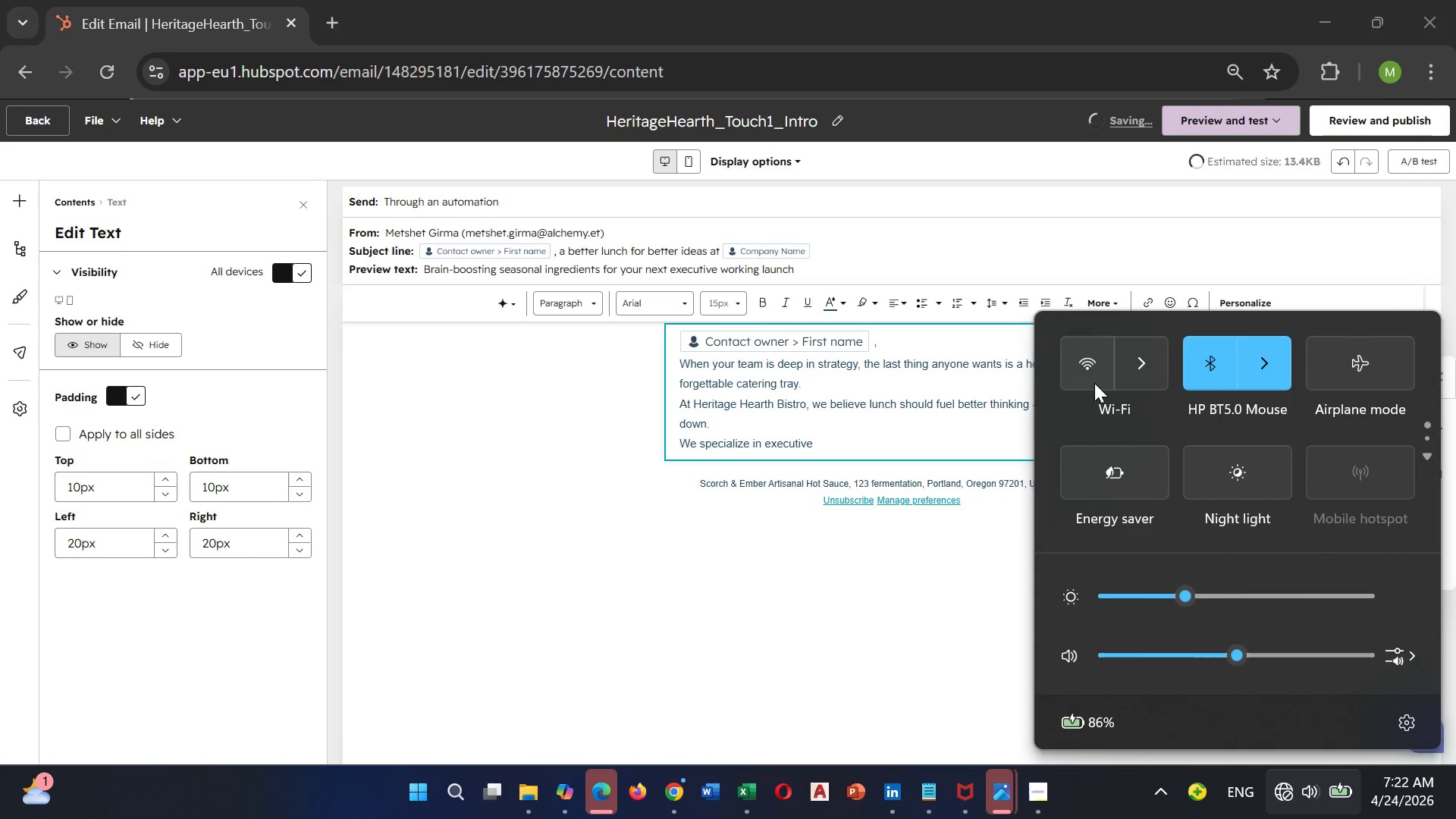 
left_click([1094, 381])
 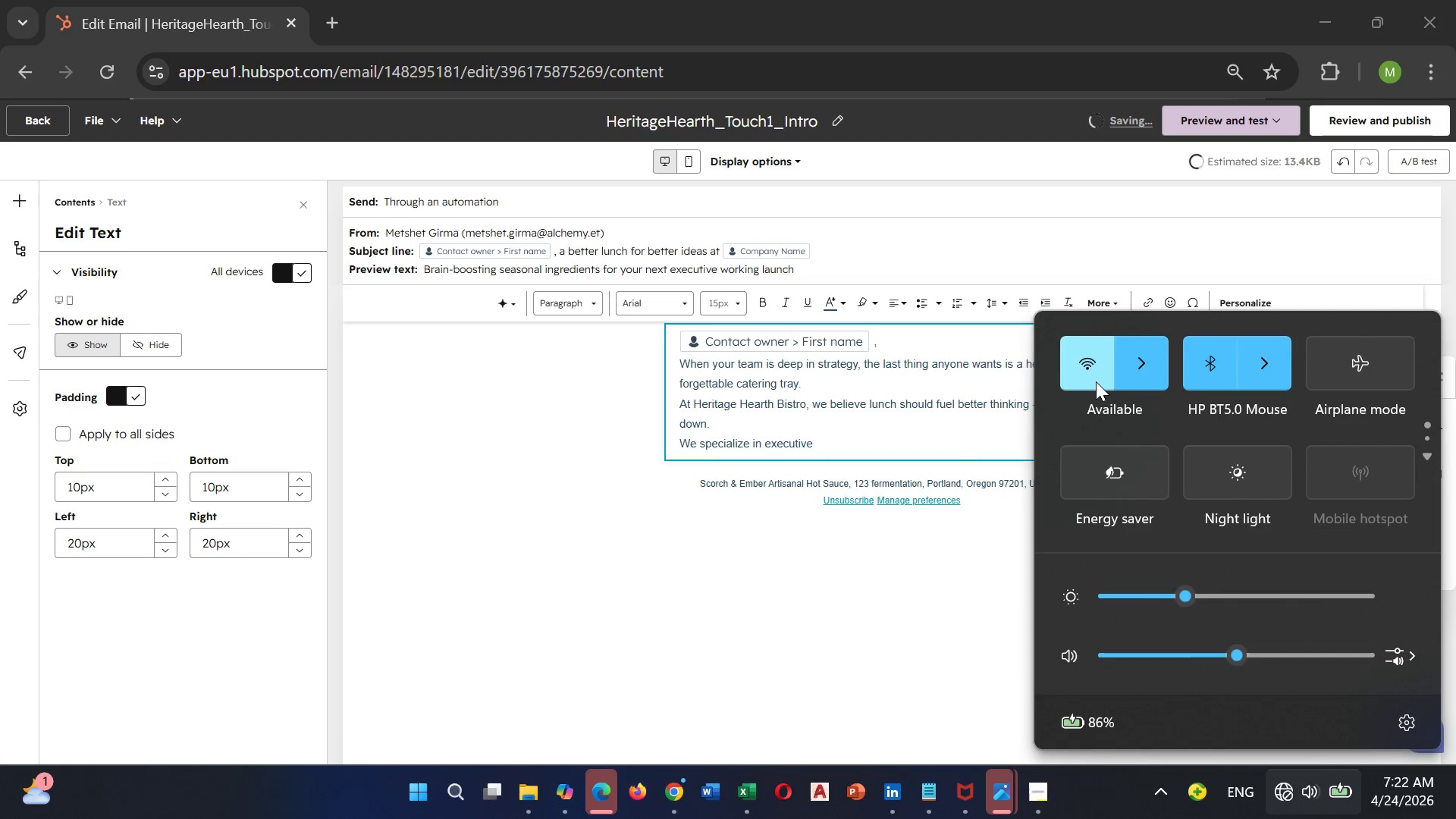 
left_click([1144, 367])
 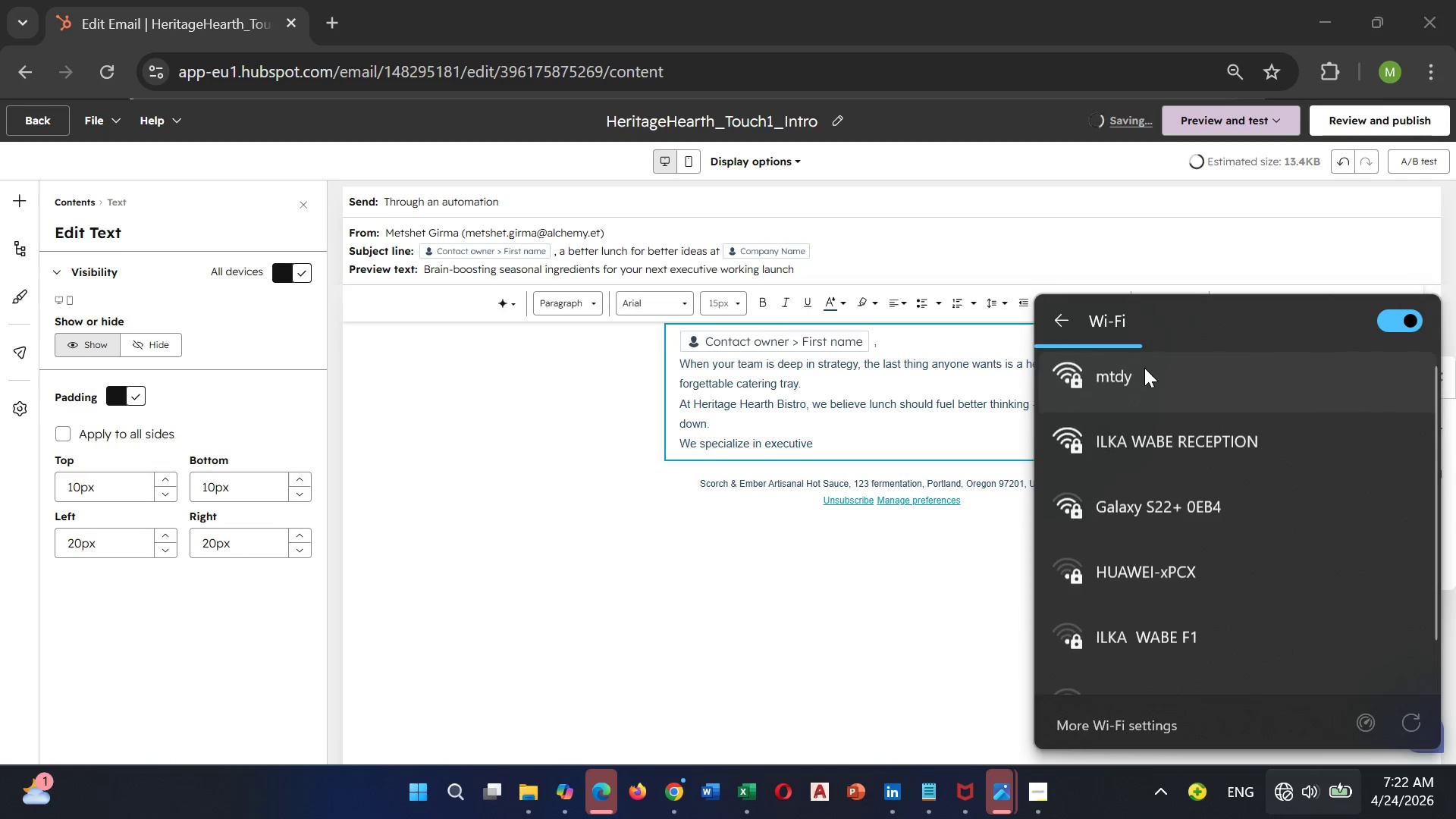 
left_click([1138, 371])
 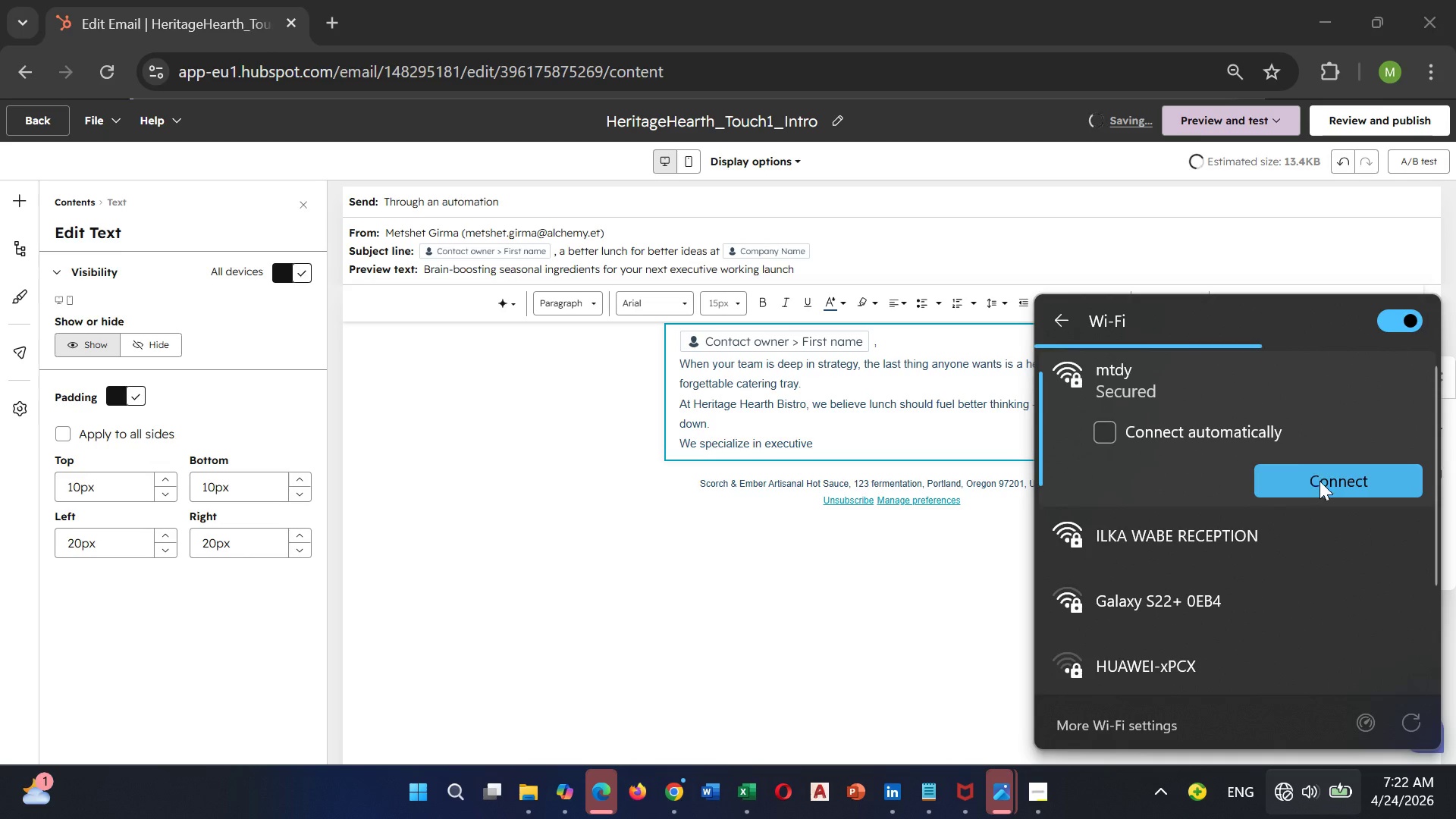 
left_click([1320, 482])
 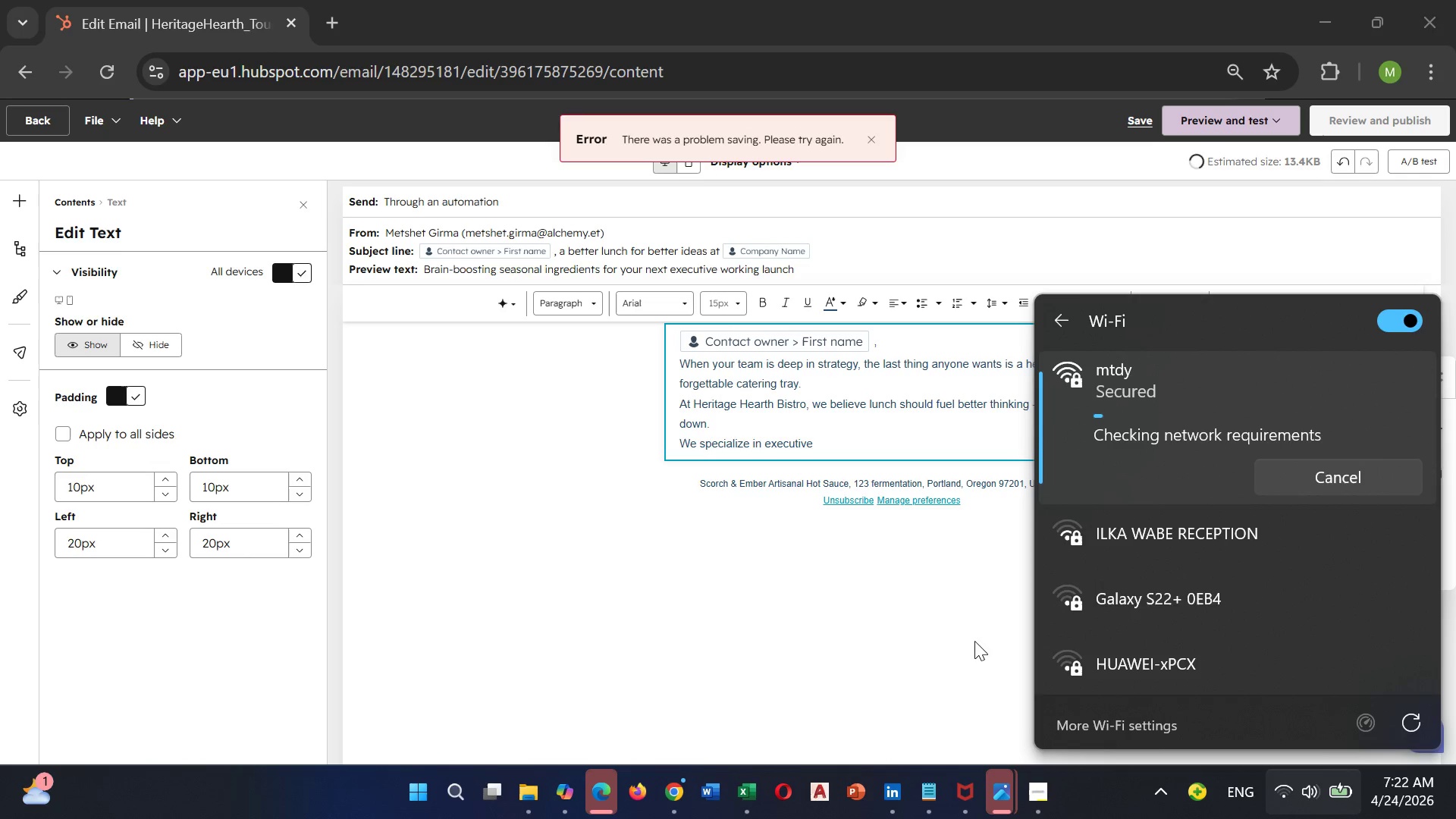 
wait(11.34)
 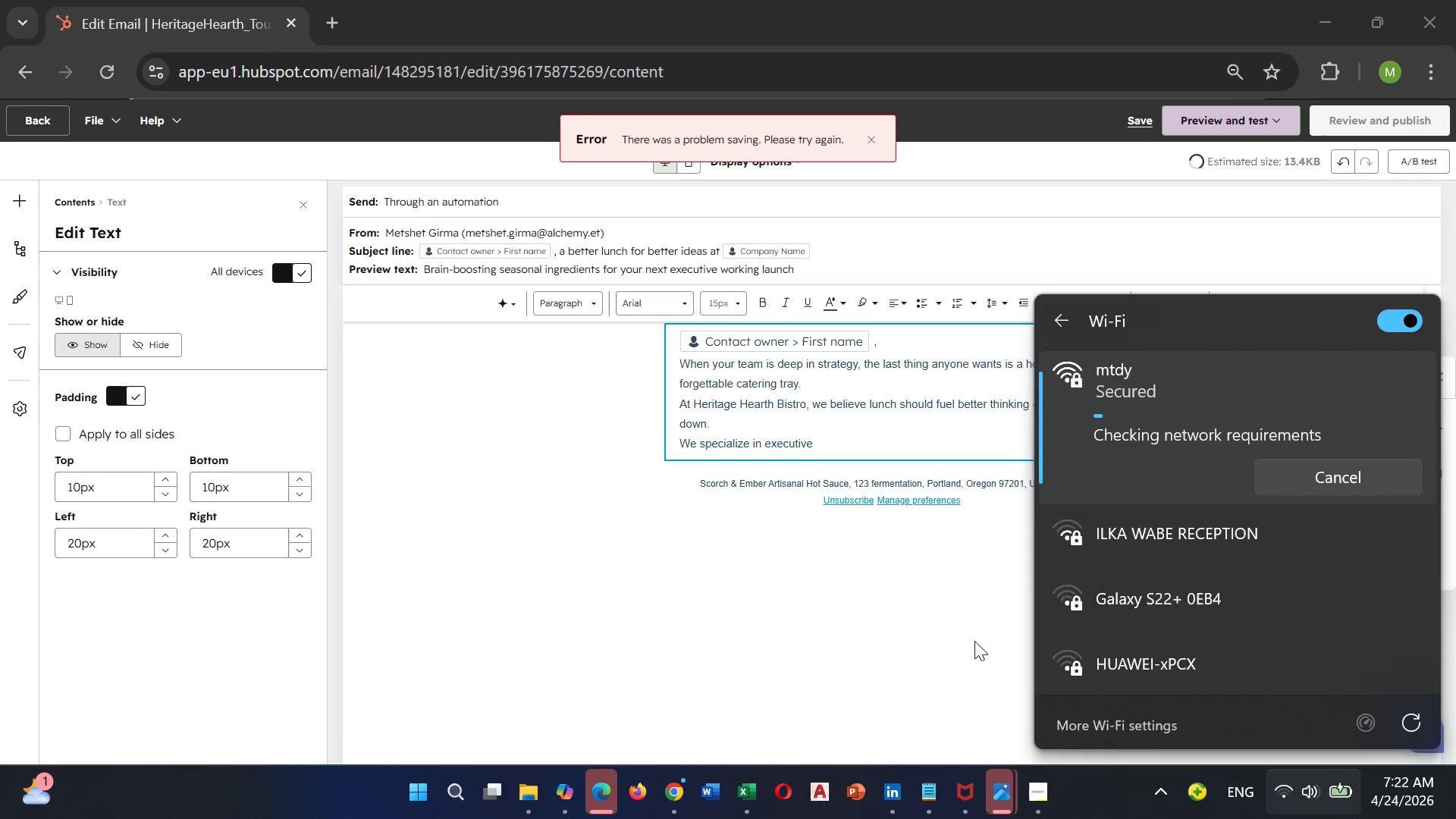 
left_click([956, 648])
 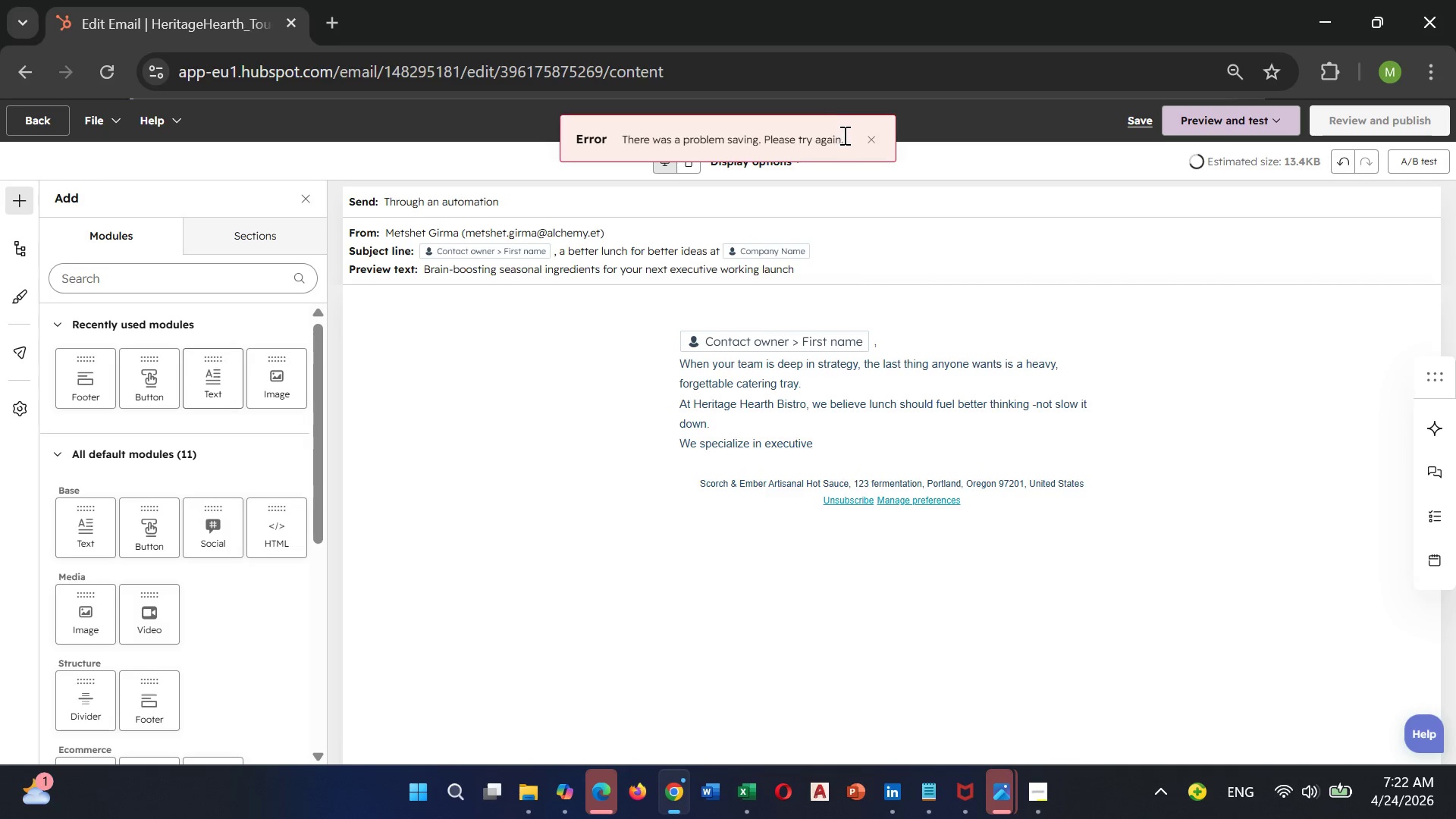 
left_click([874, 139])
 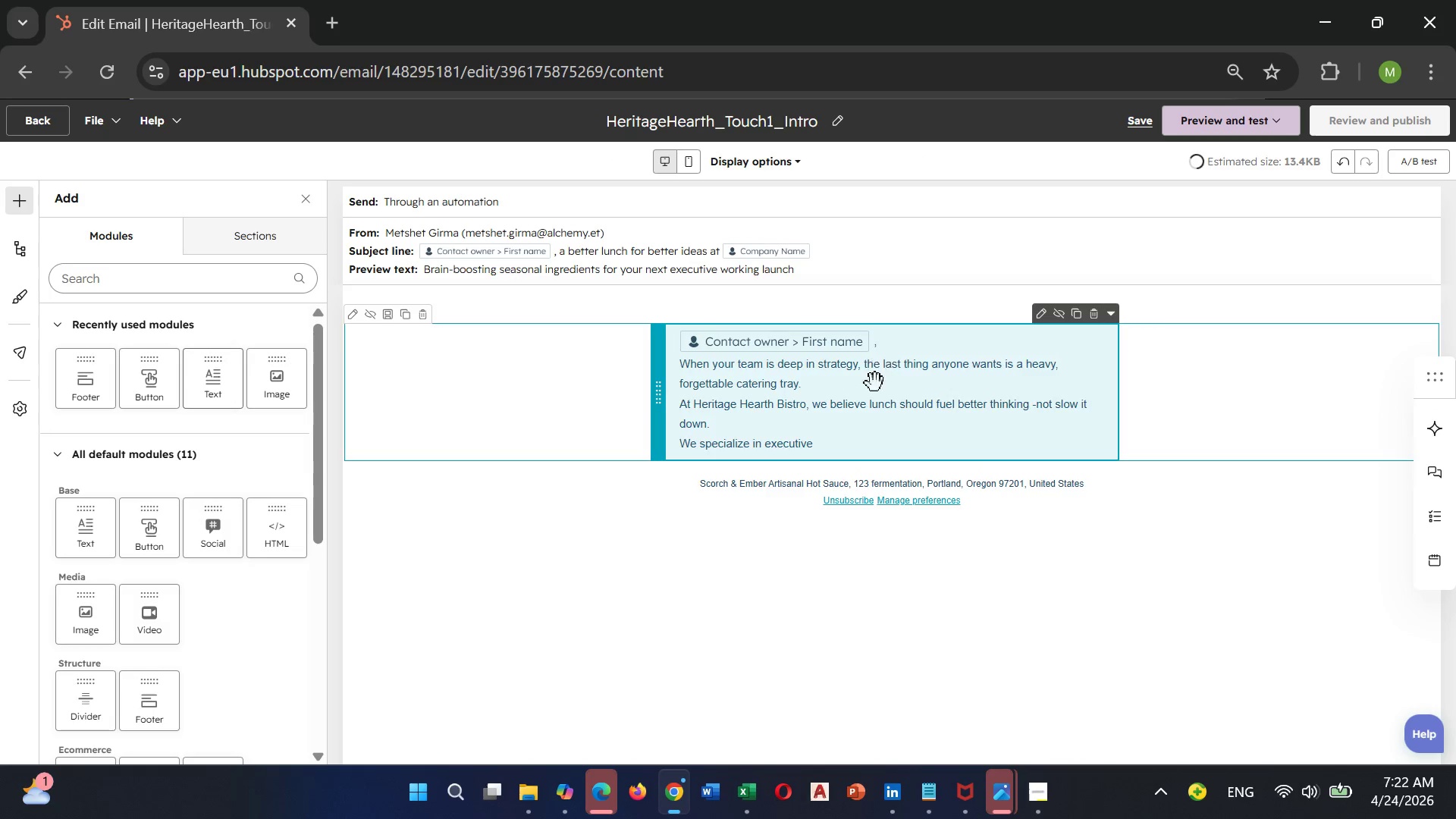 
left_click([861, 432])
 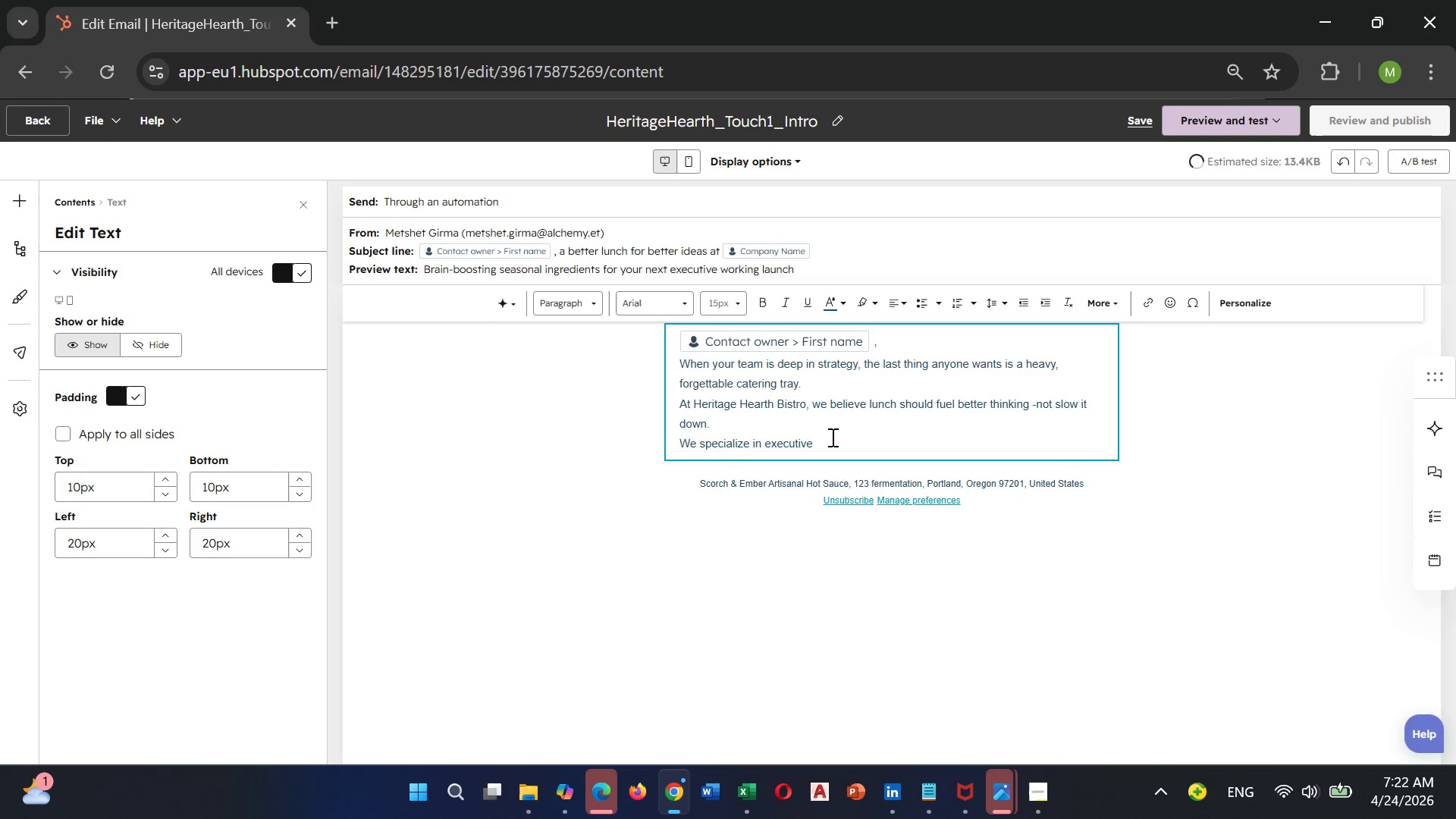 
left_click([823, 437])
 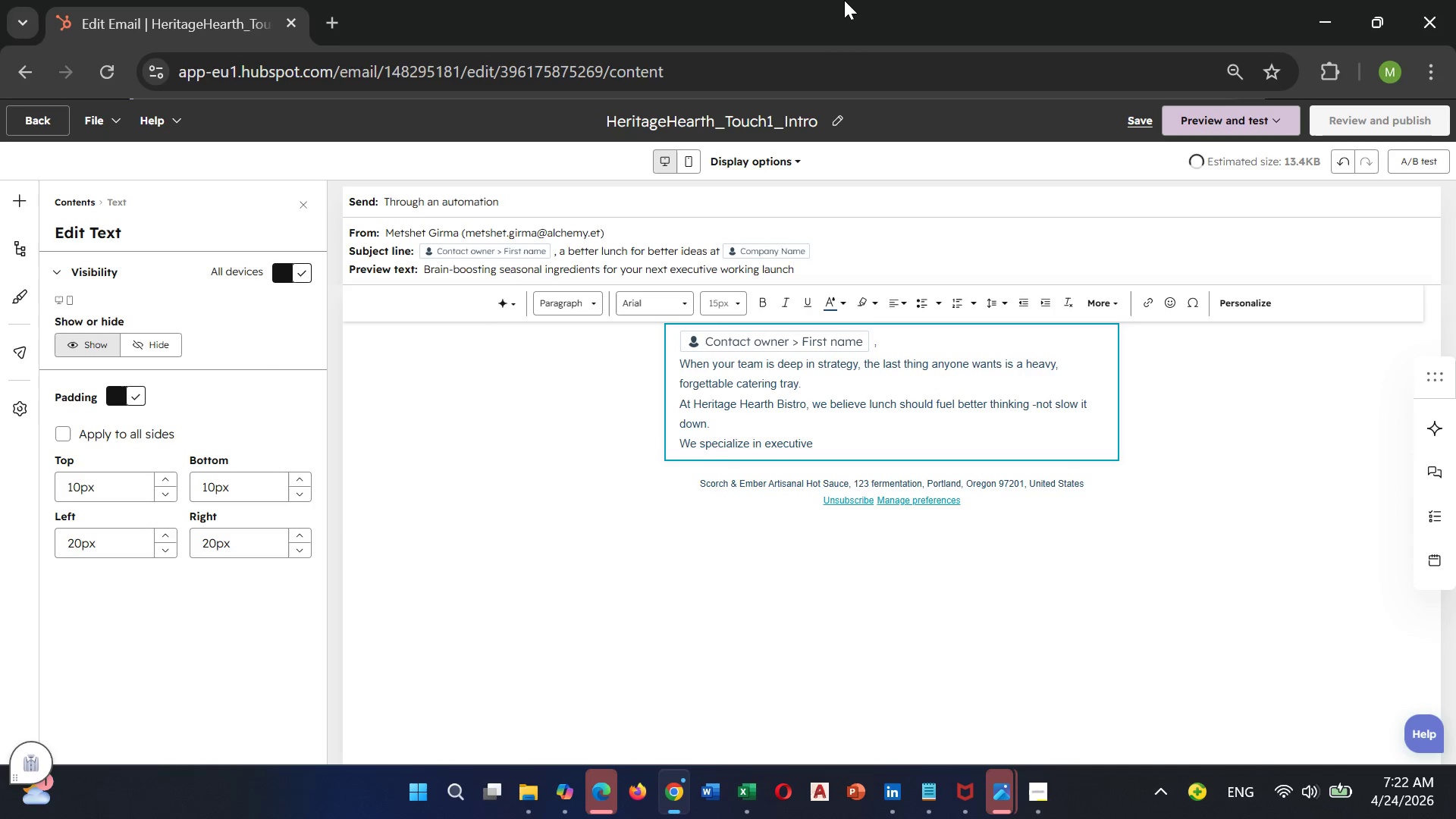 
type( working )
 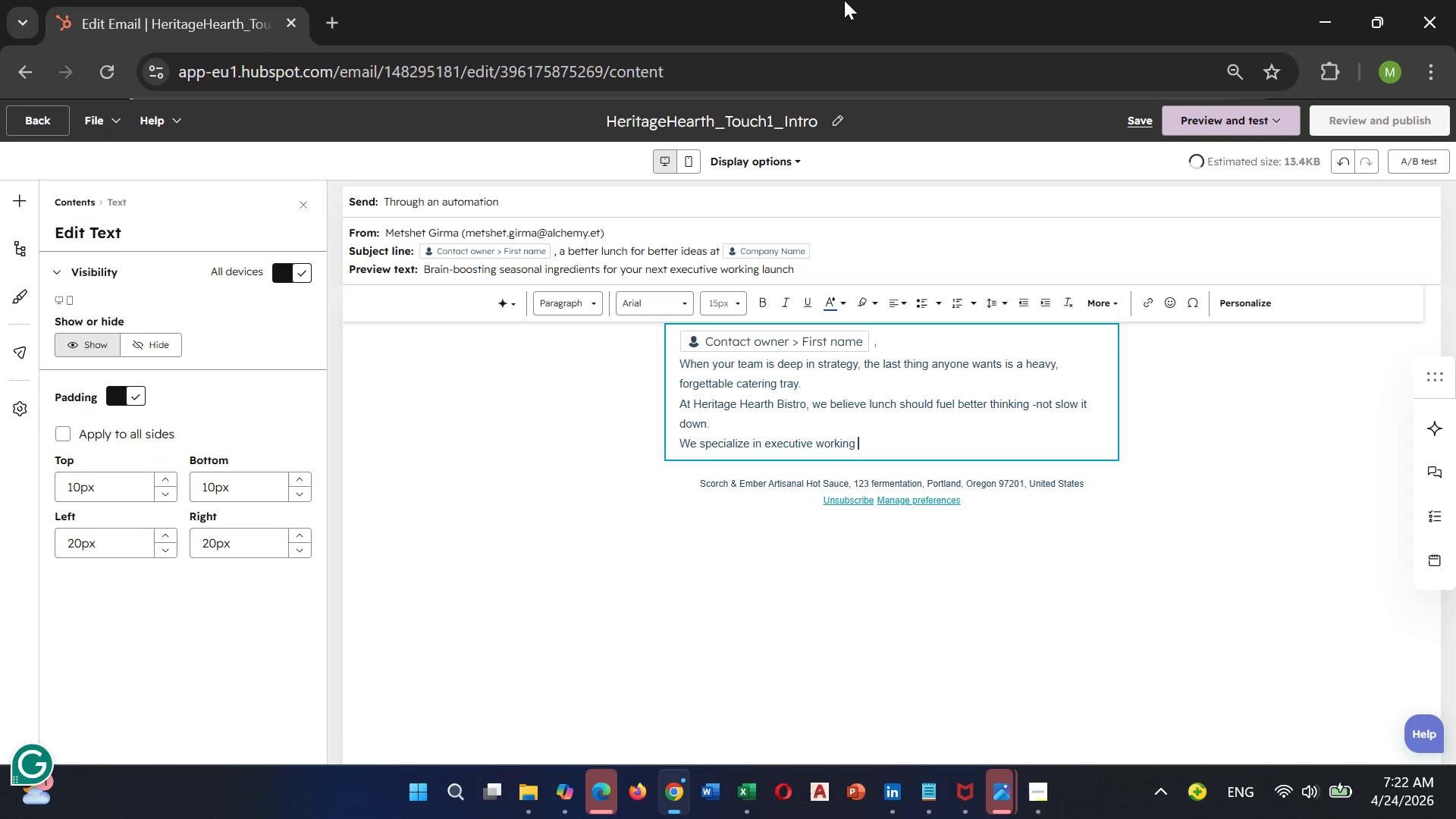 
type(linches that are:)
 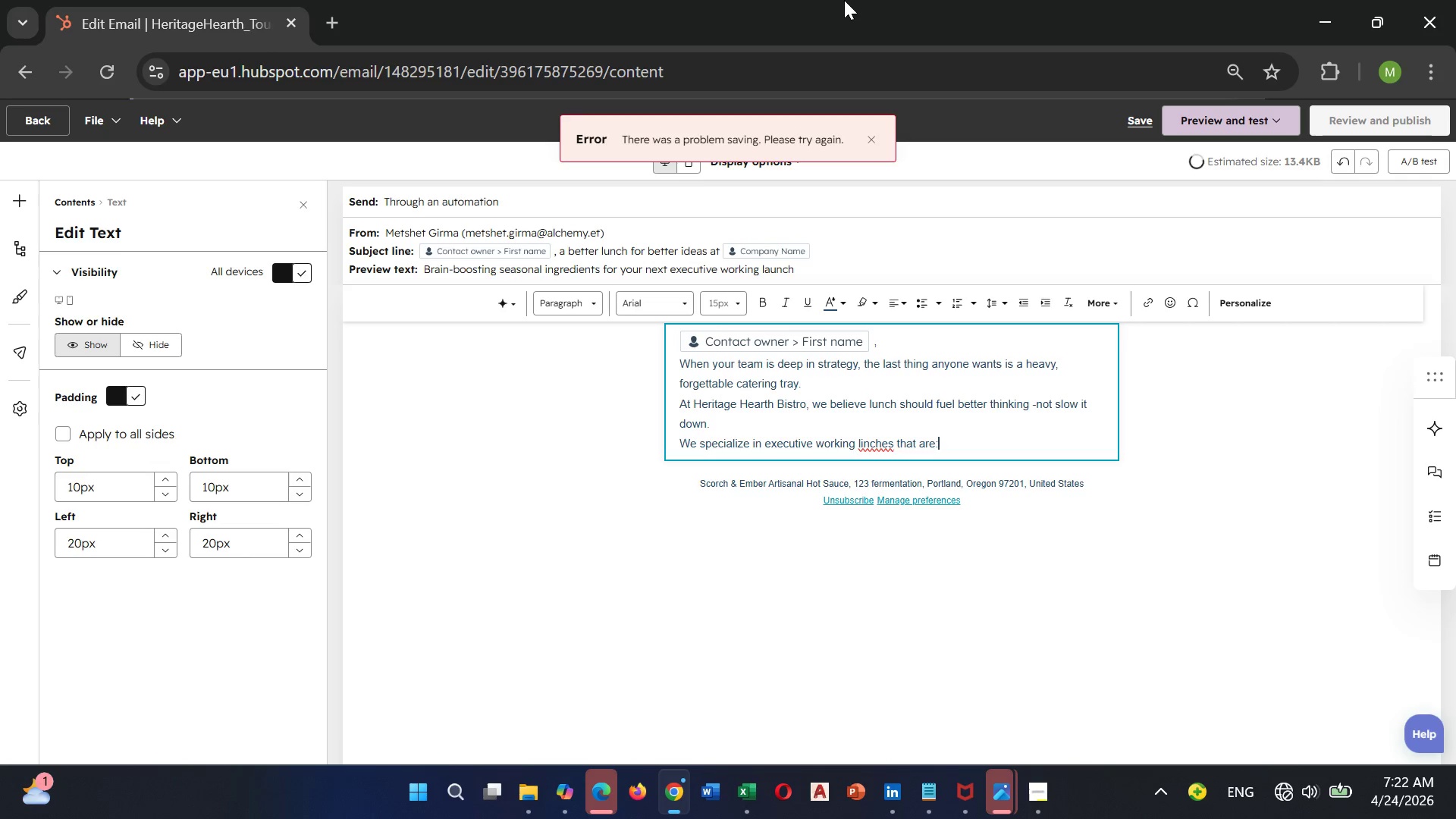 
left_click([865, 442])
 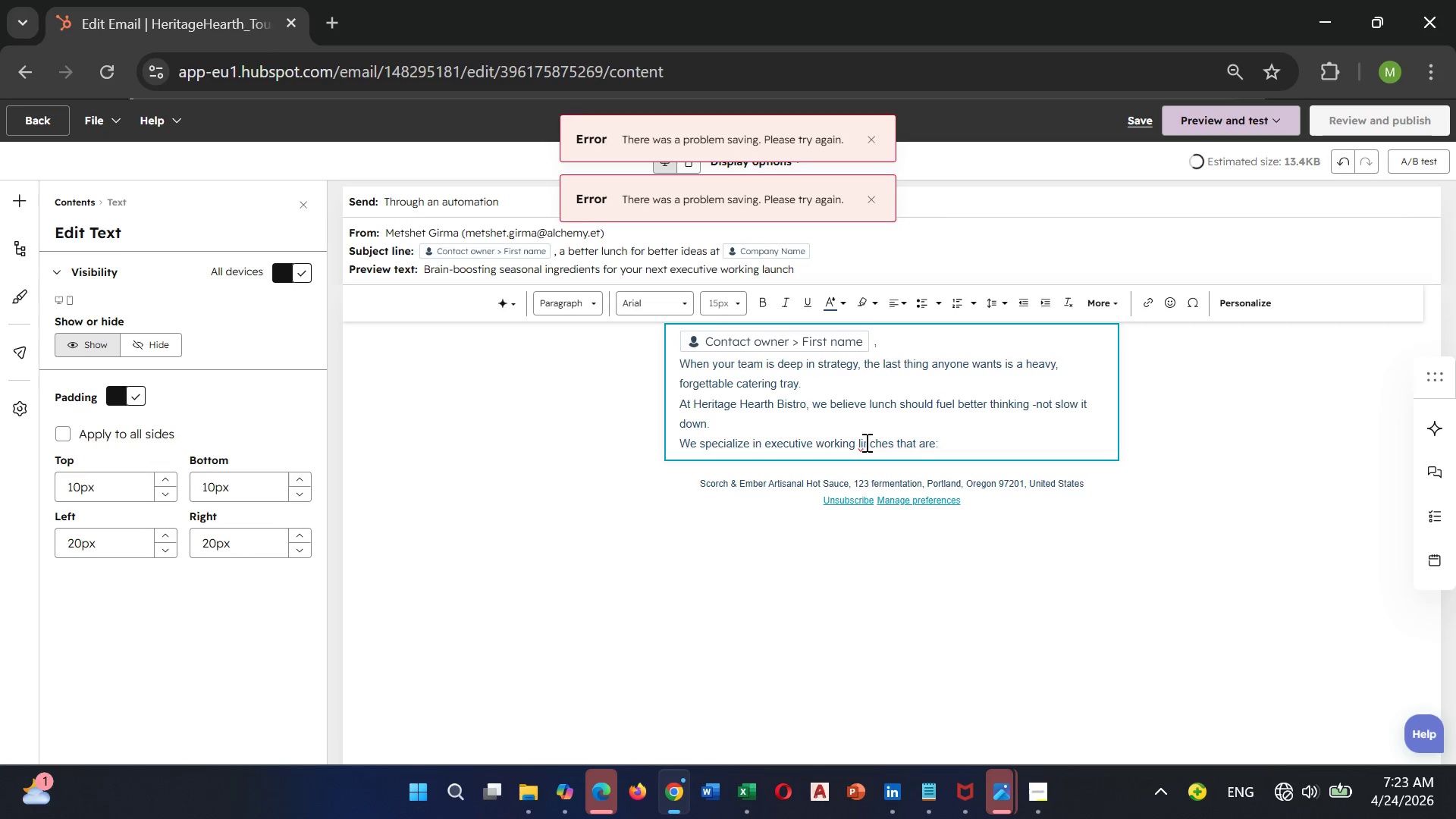 
key(ArrowRight)
 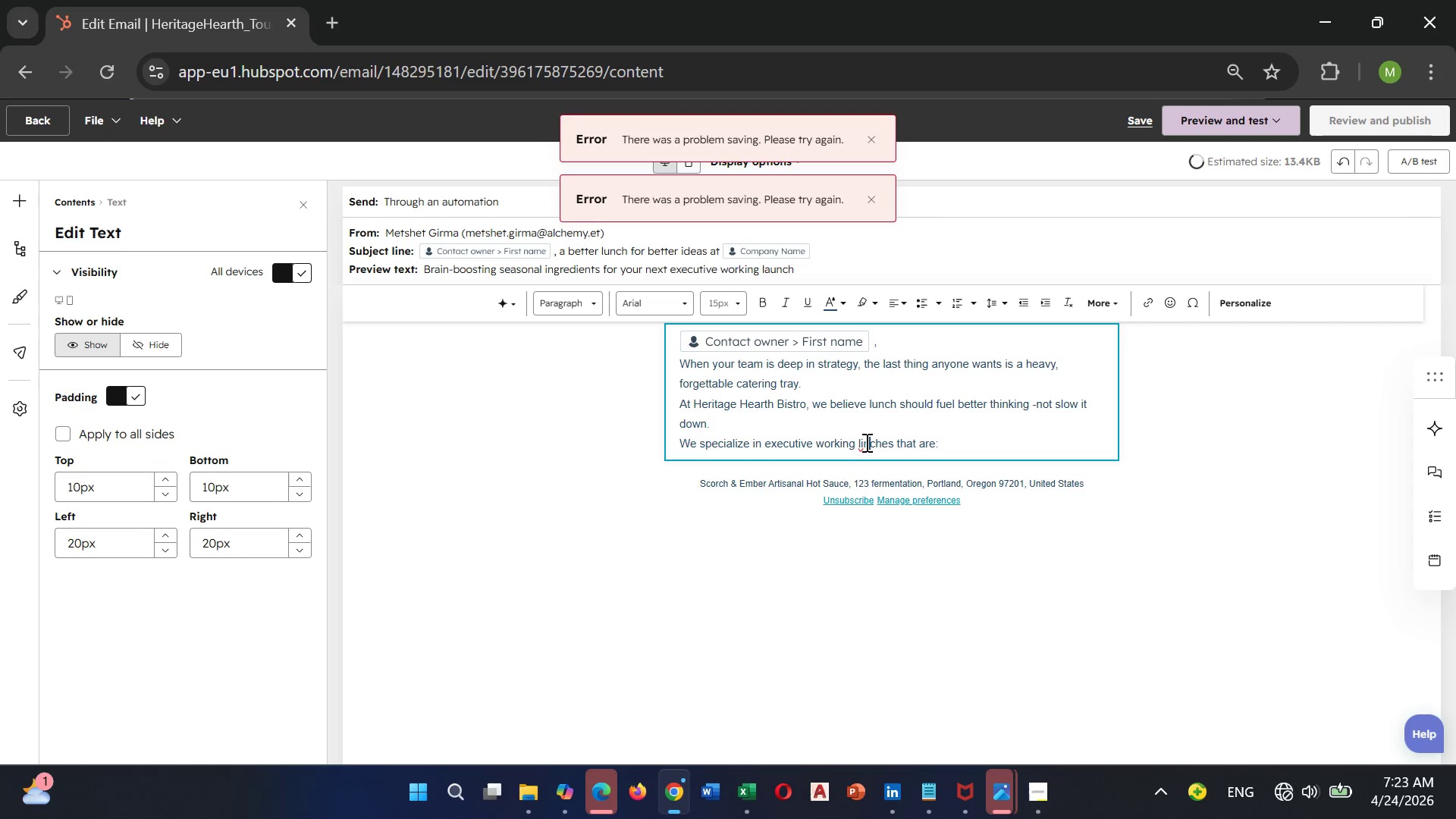 
key(Backspace)
 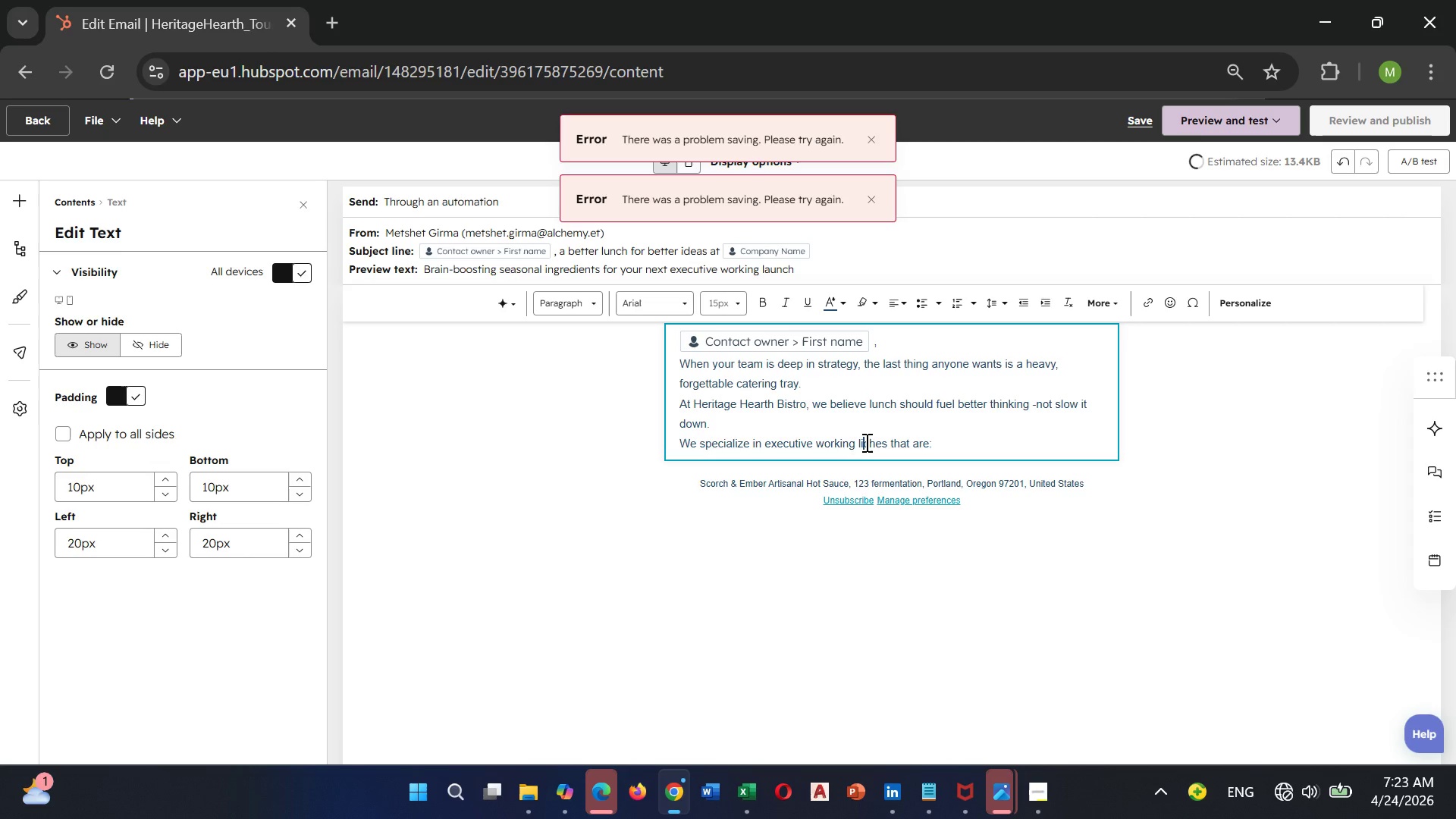 
key(U)
 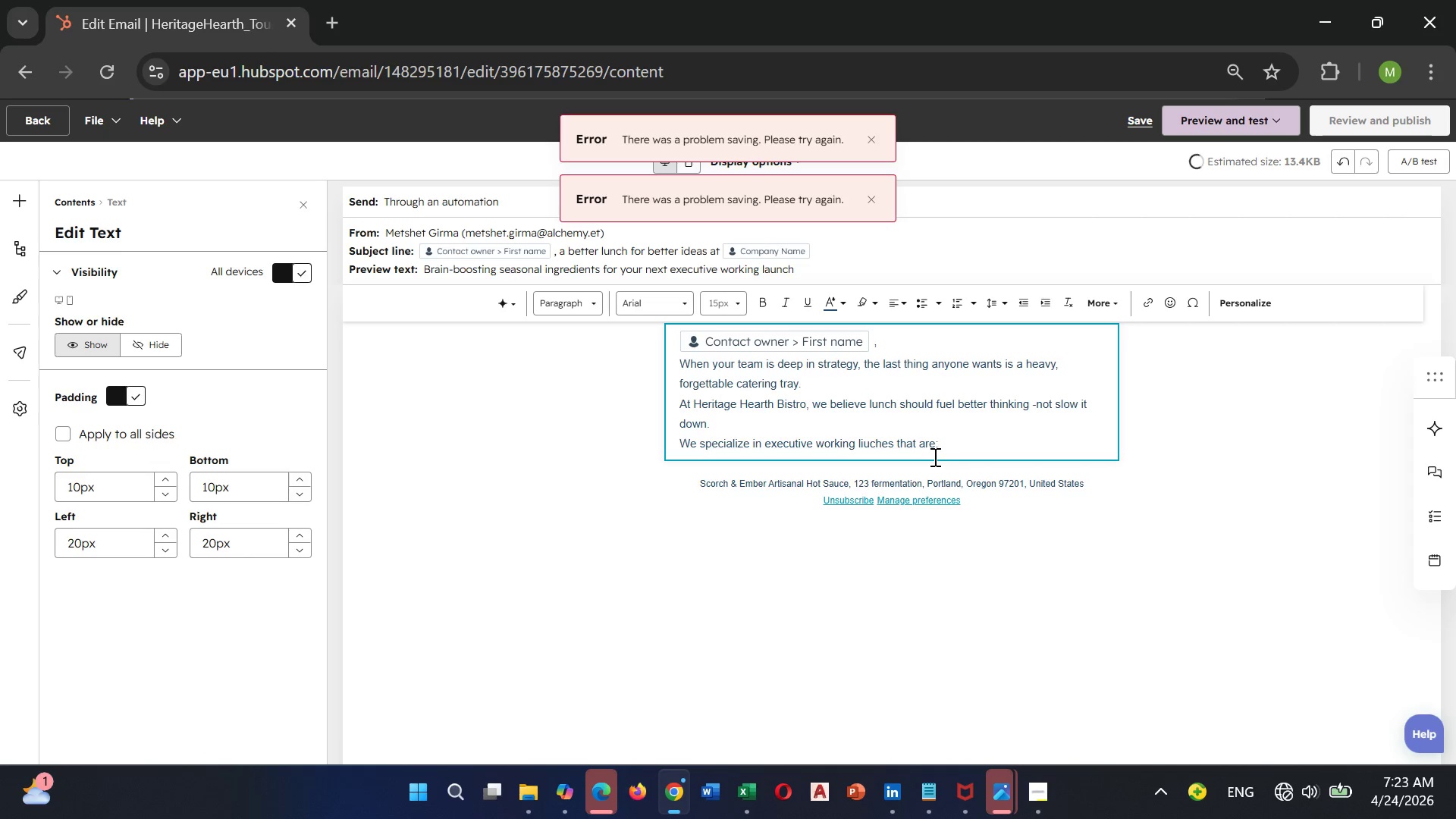 
key(ArrowLeft)
 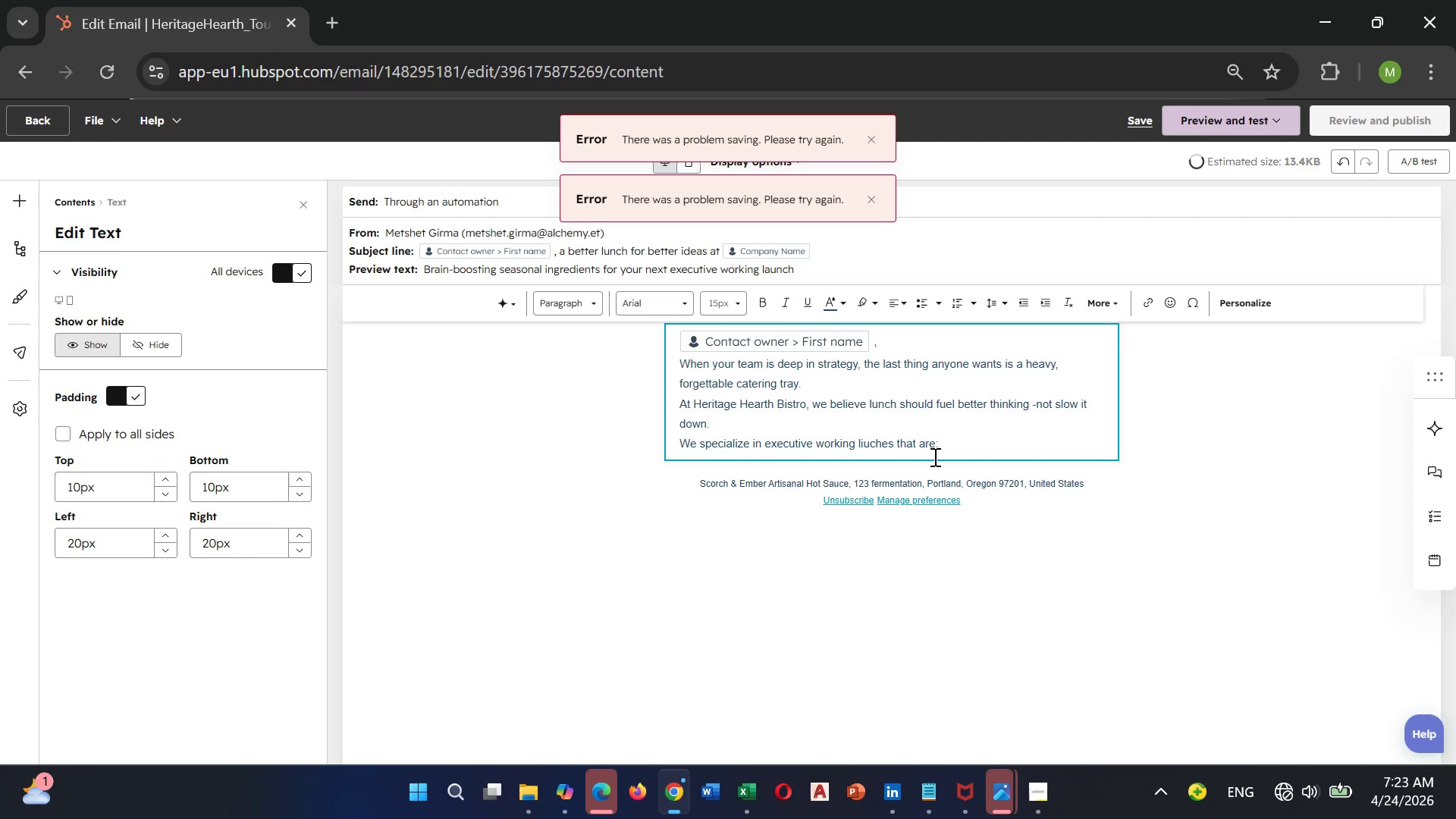 
key(Backspace)
 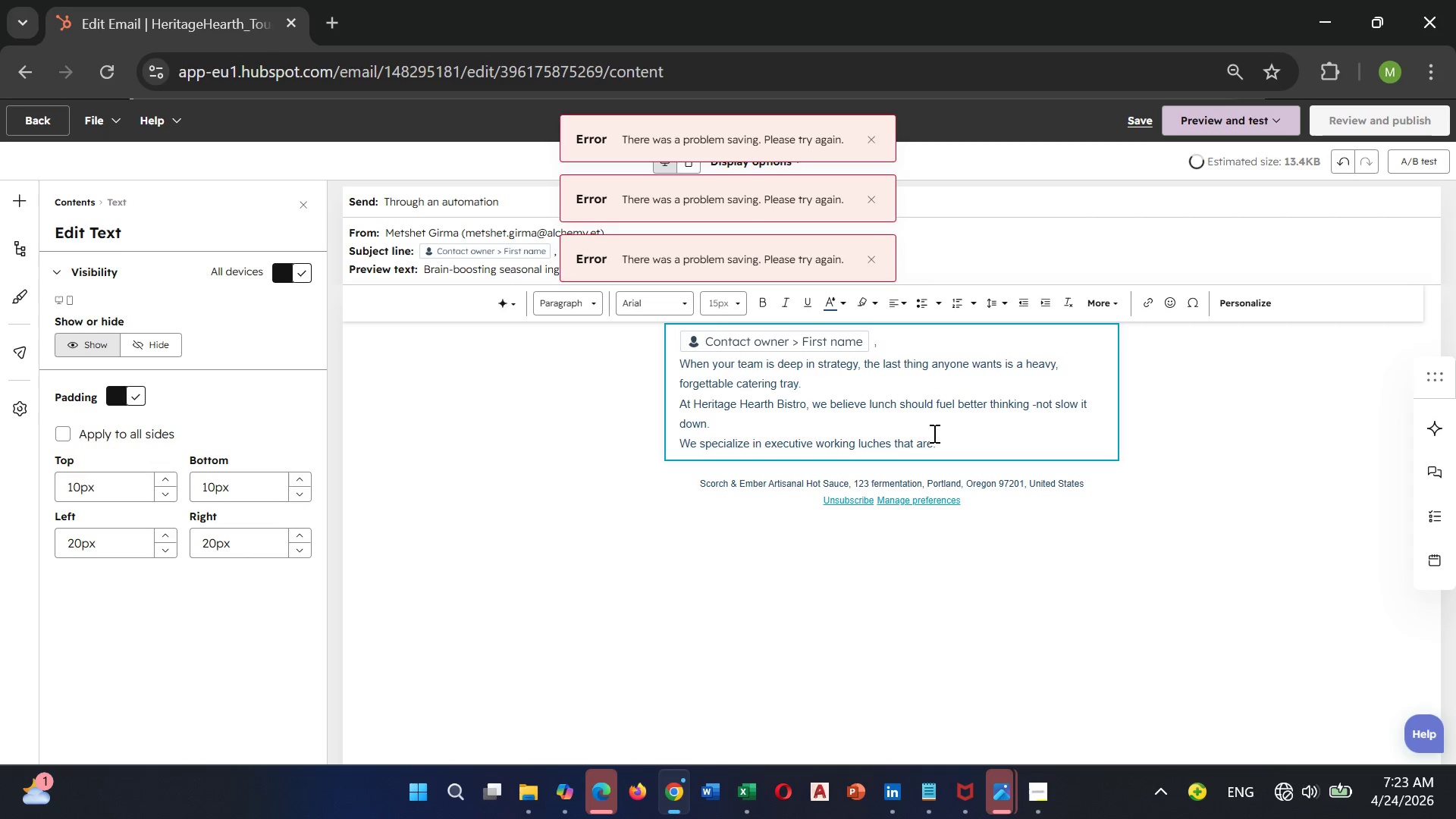 
left_click([948, 438])
 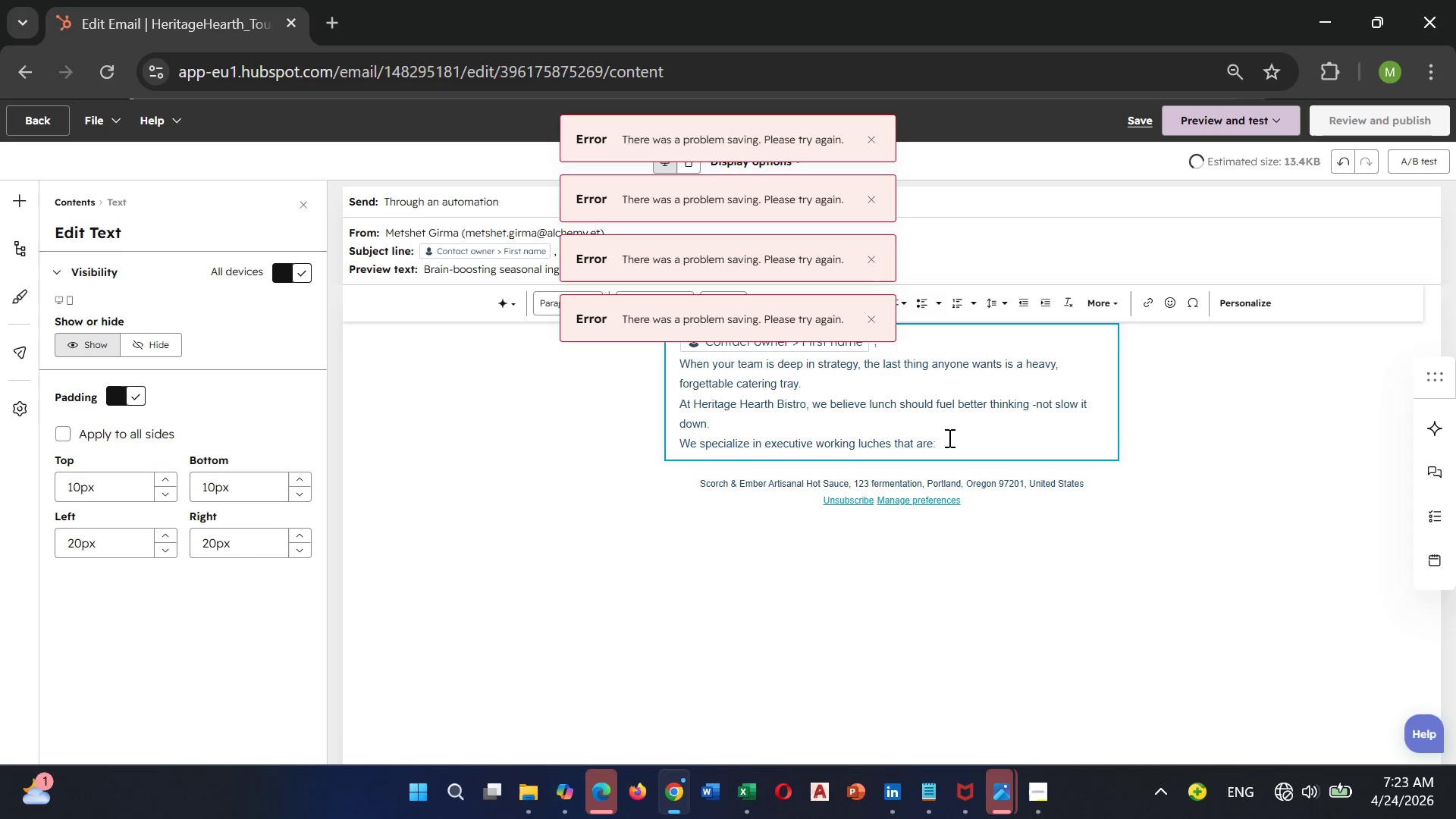 
wait(11.16)
 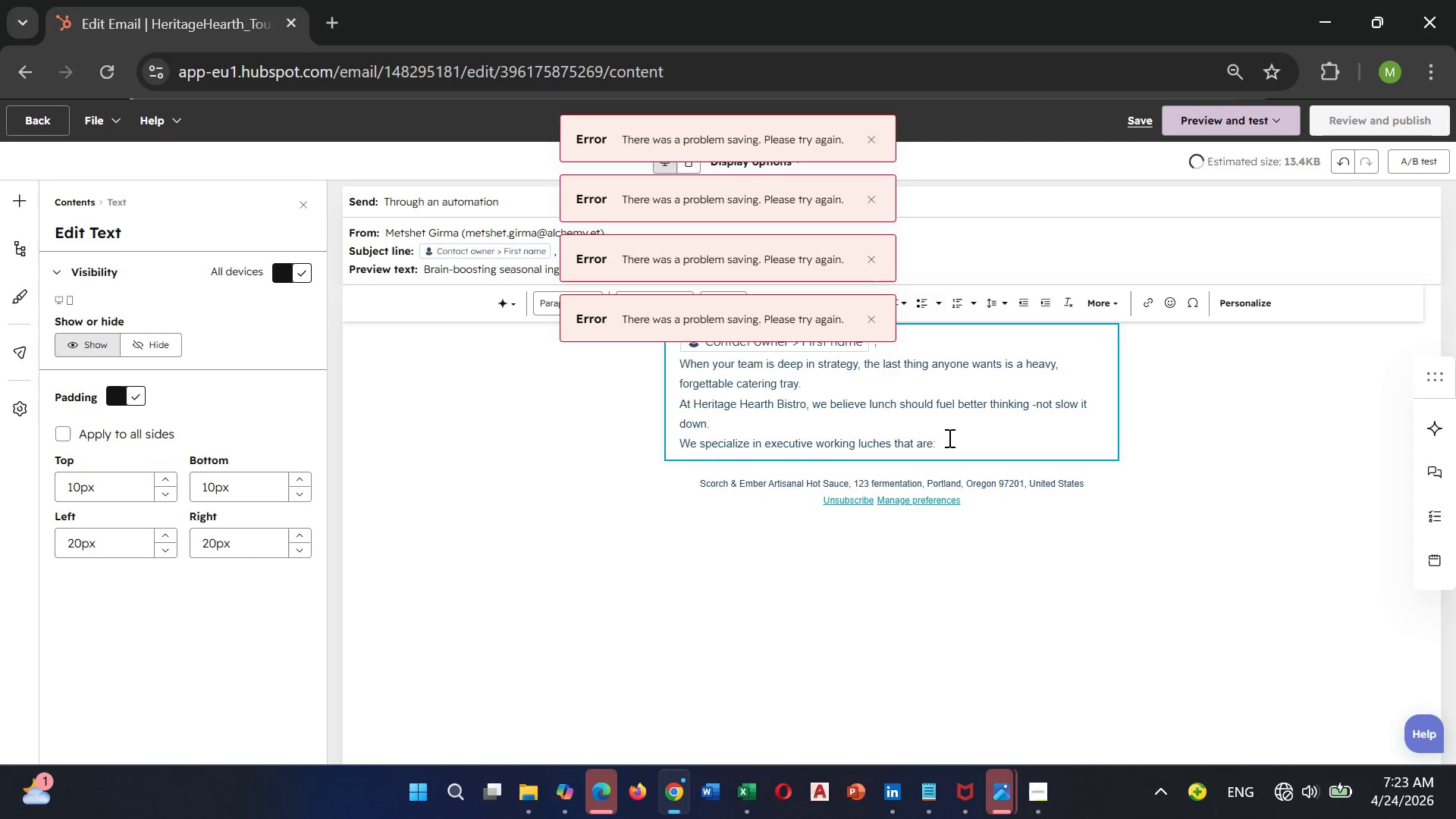 
key(Enter)
 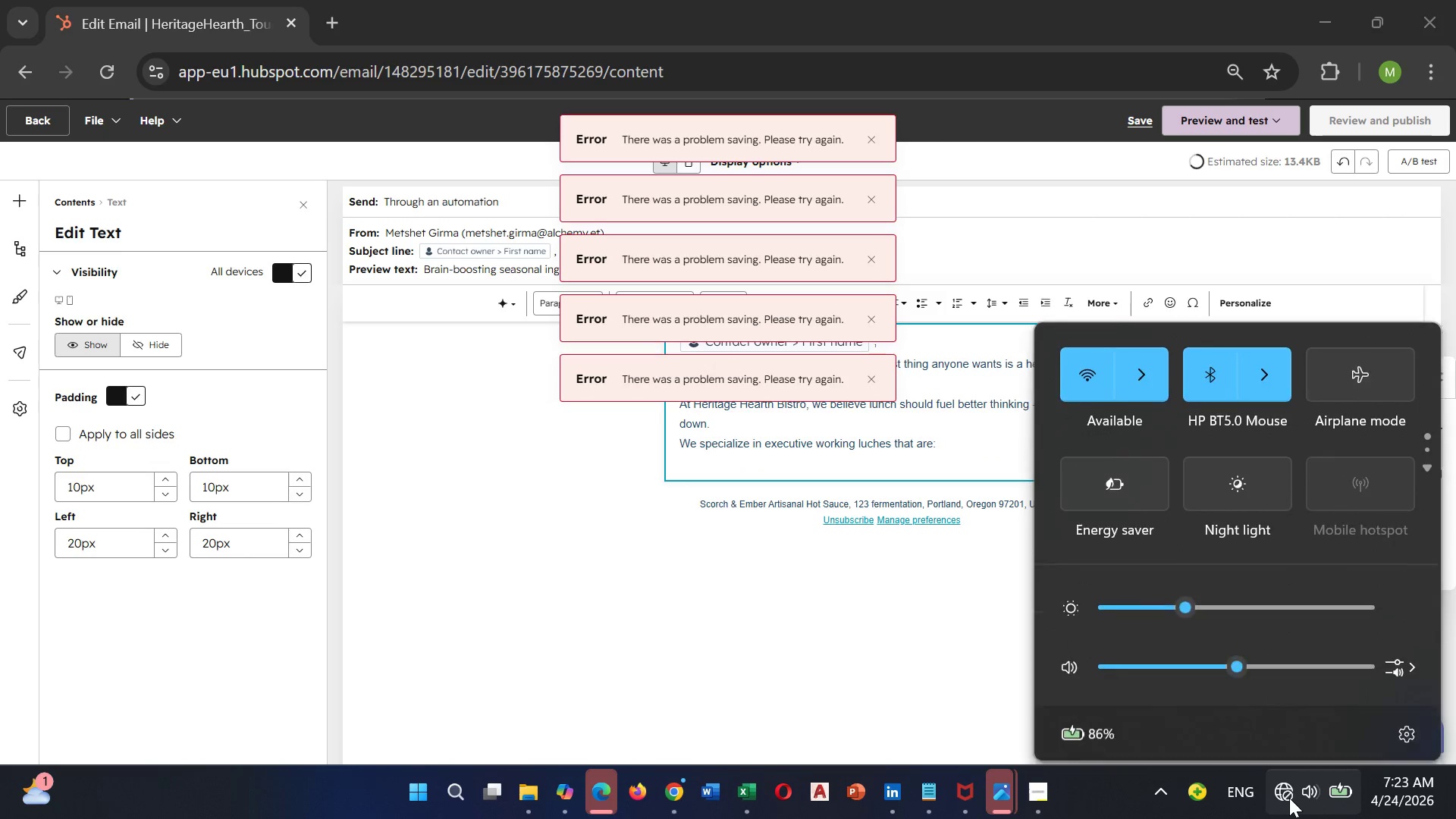 
wait(5.14)
 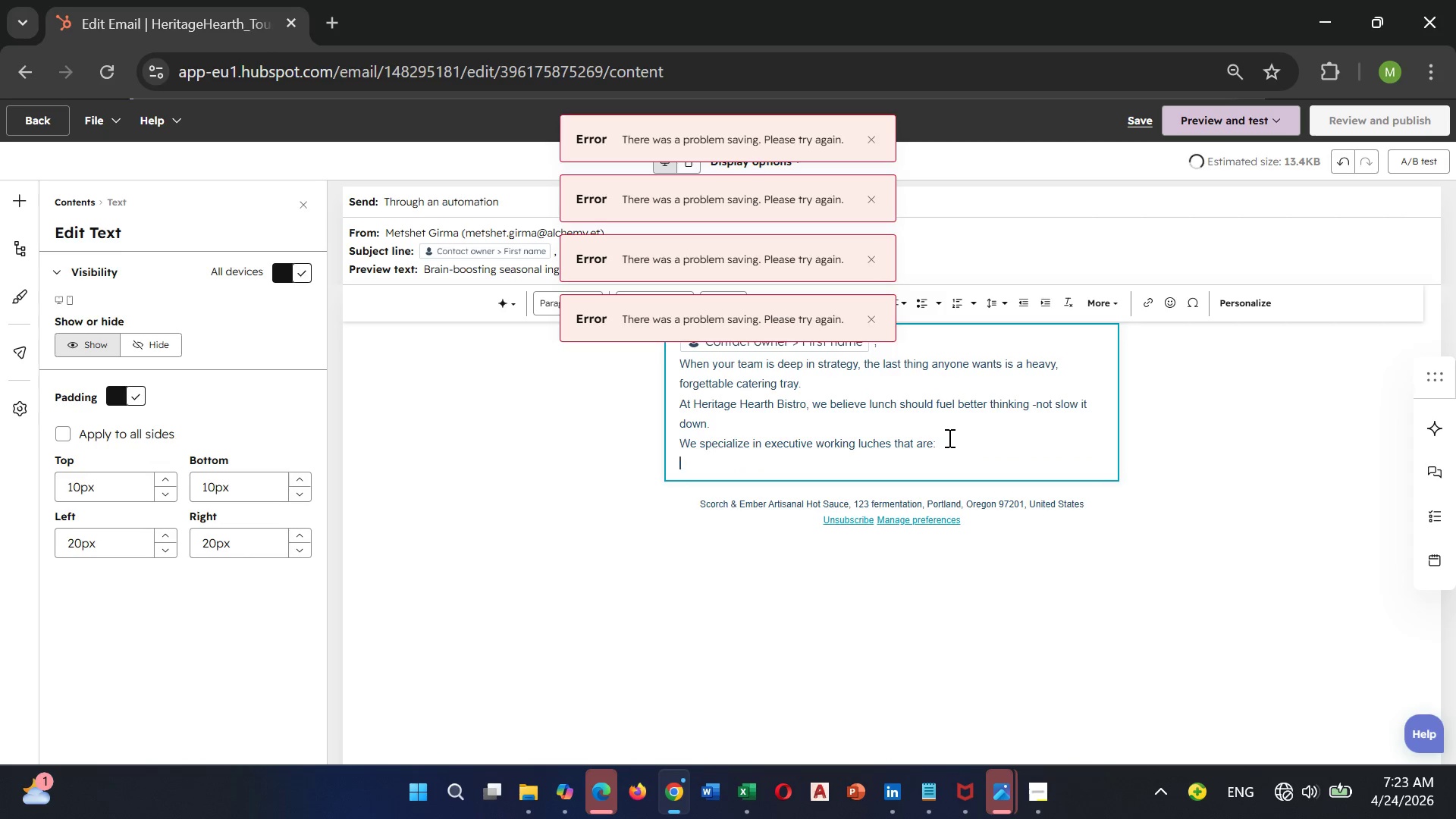 
left_click_drag(start_coordinate=[1142, 389], to_coordinate=[1138, 388])
 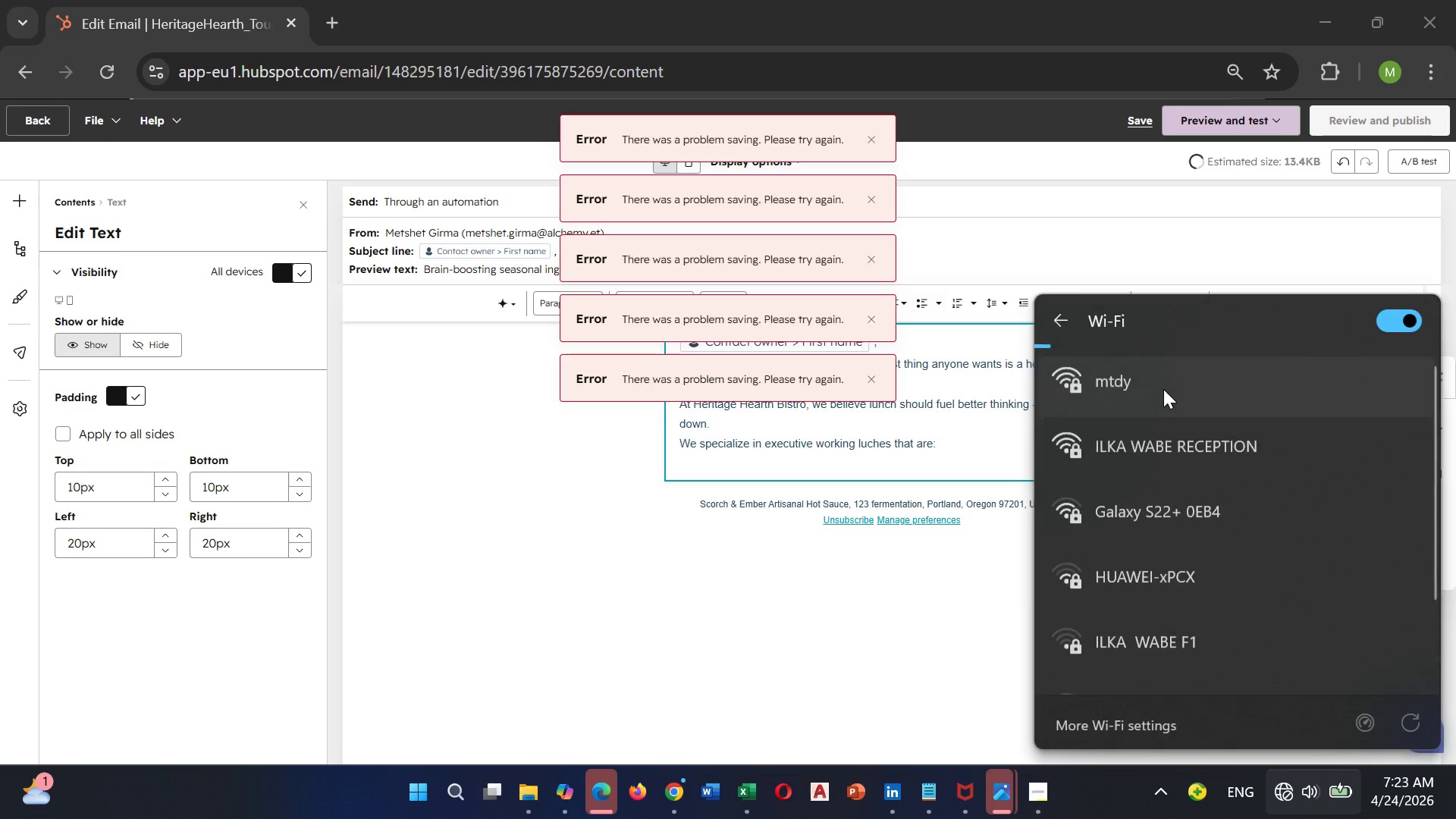 
left_click([1166, 392])
 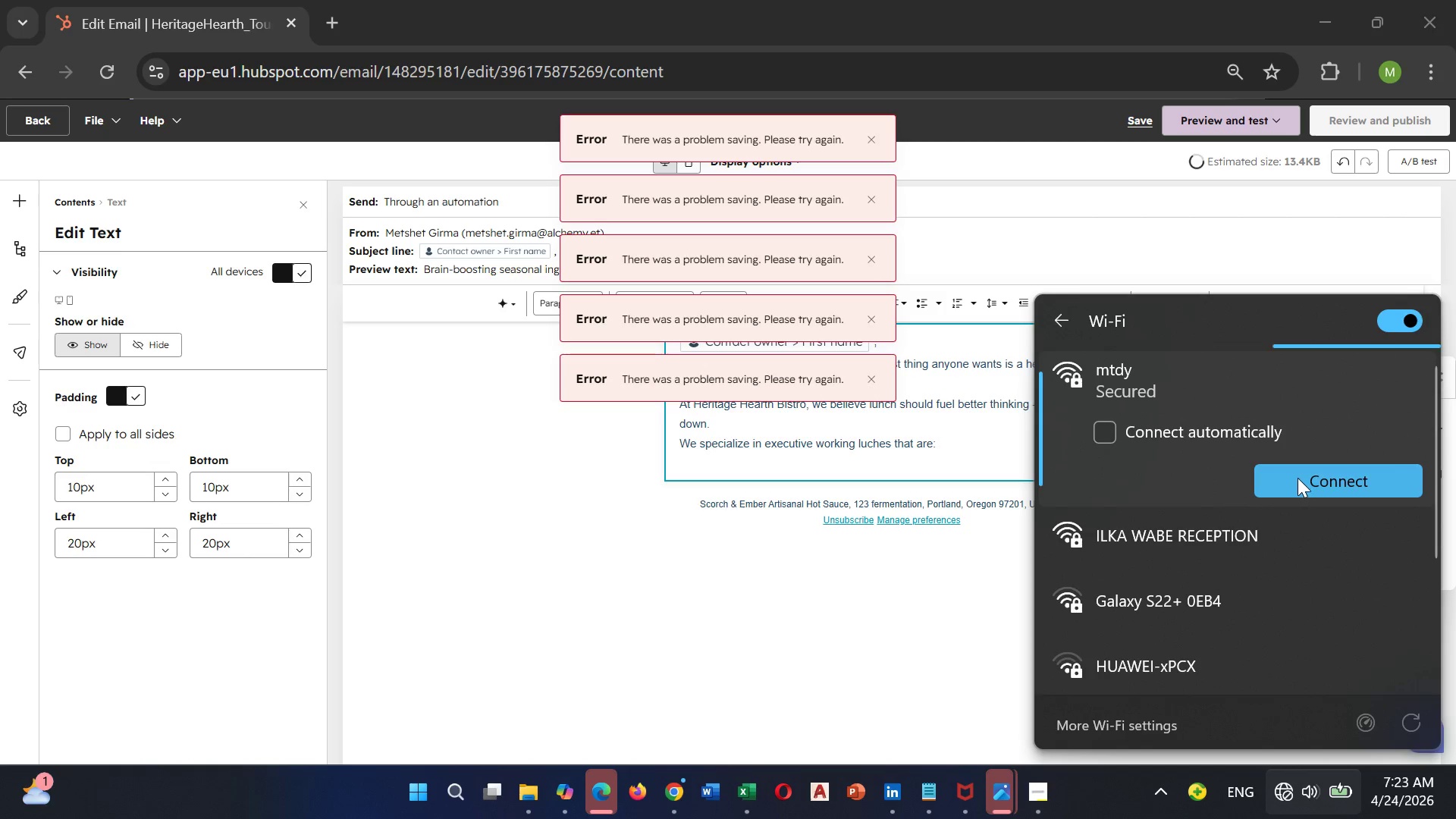 
left_click([1304, 485])
 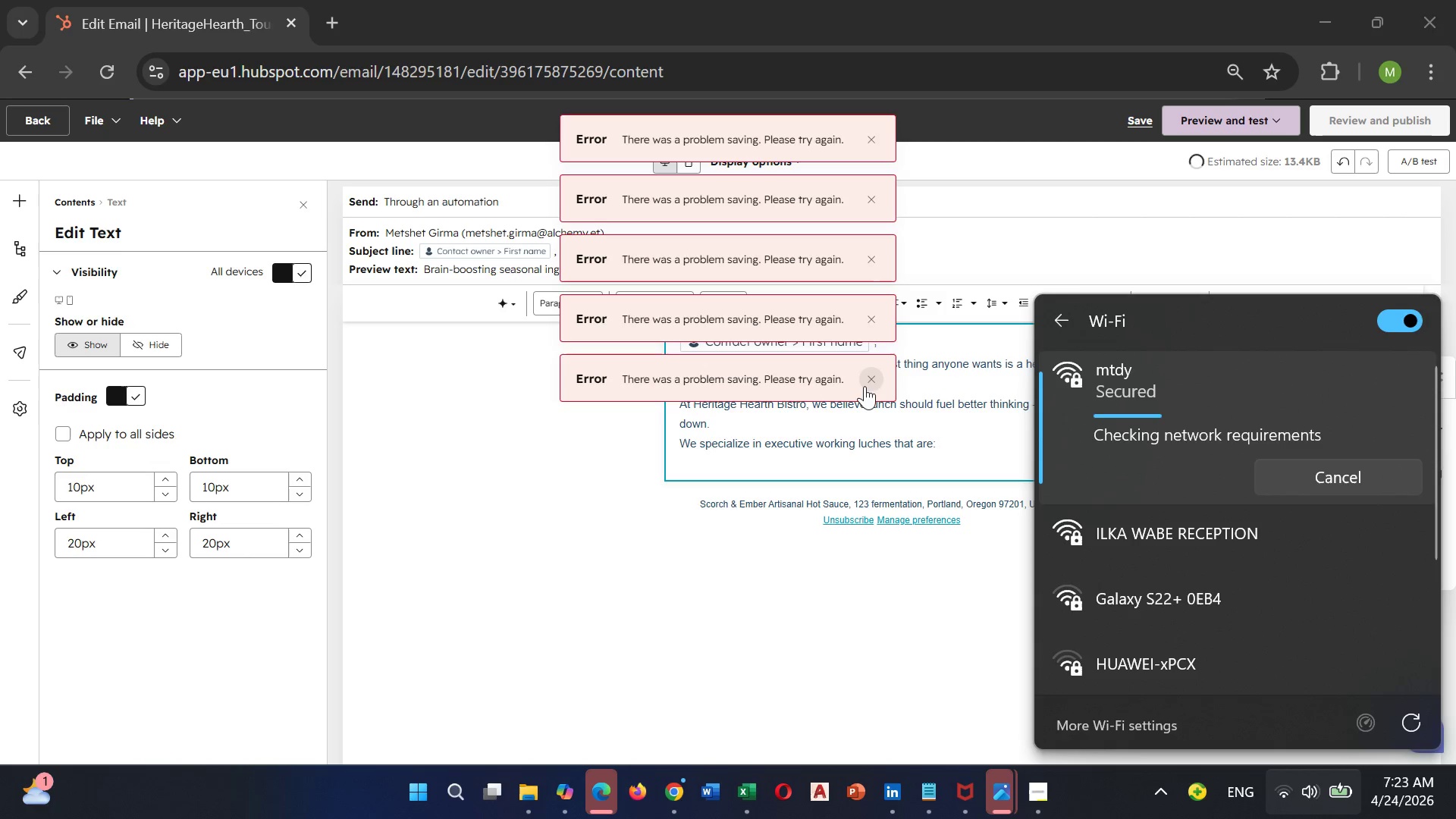 
left_click([868, 381])
 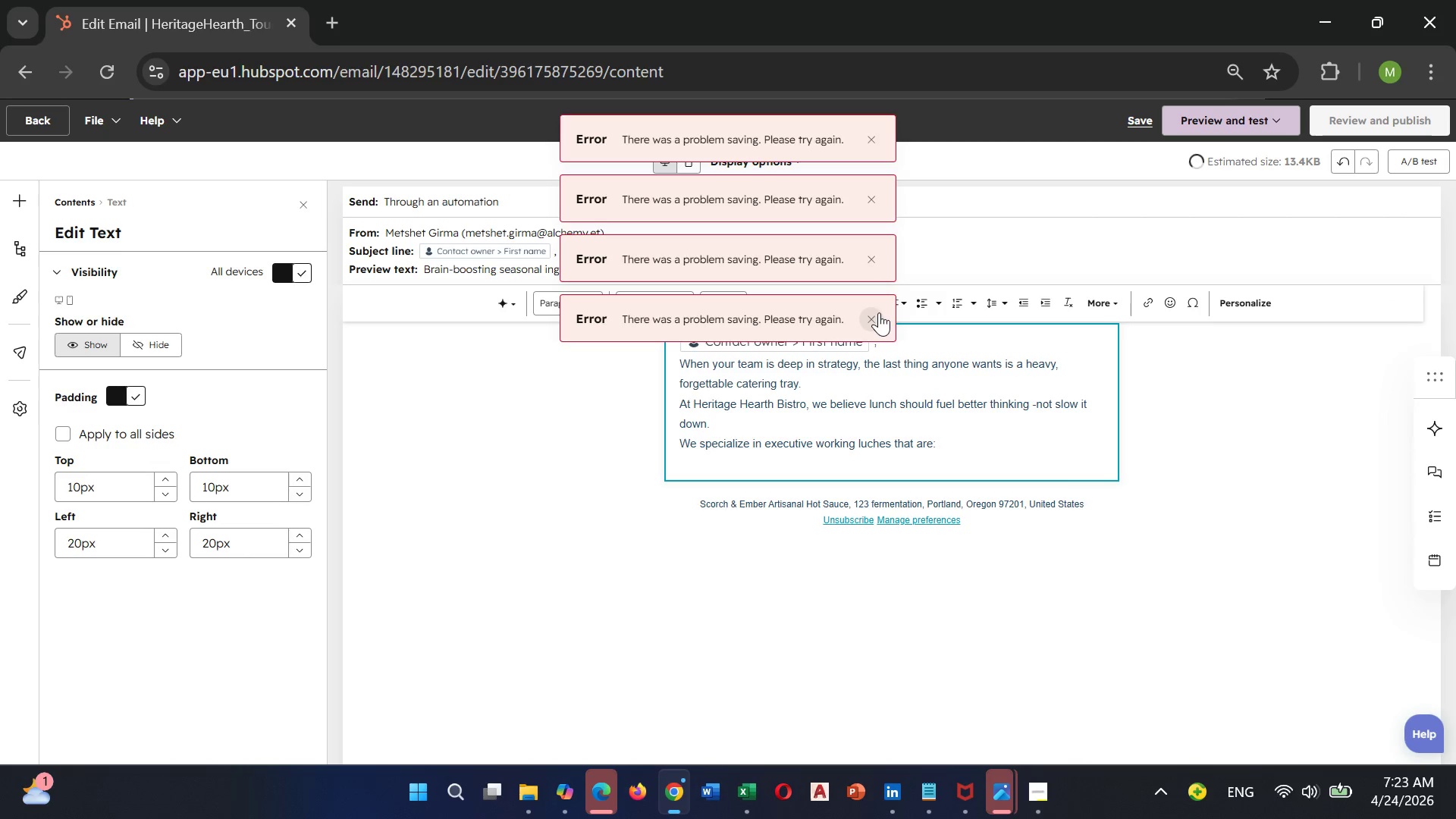 
left_click([879, 312])
 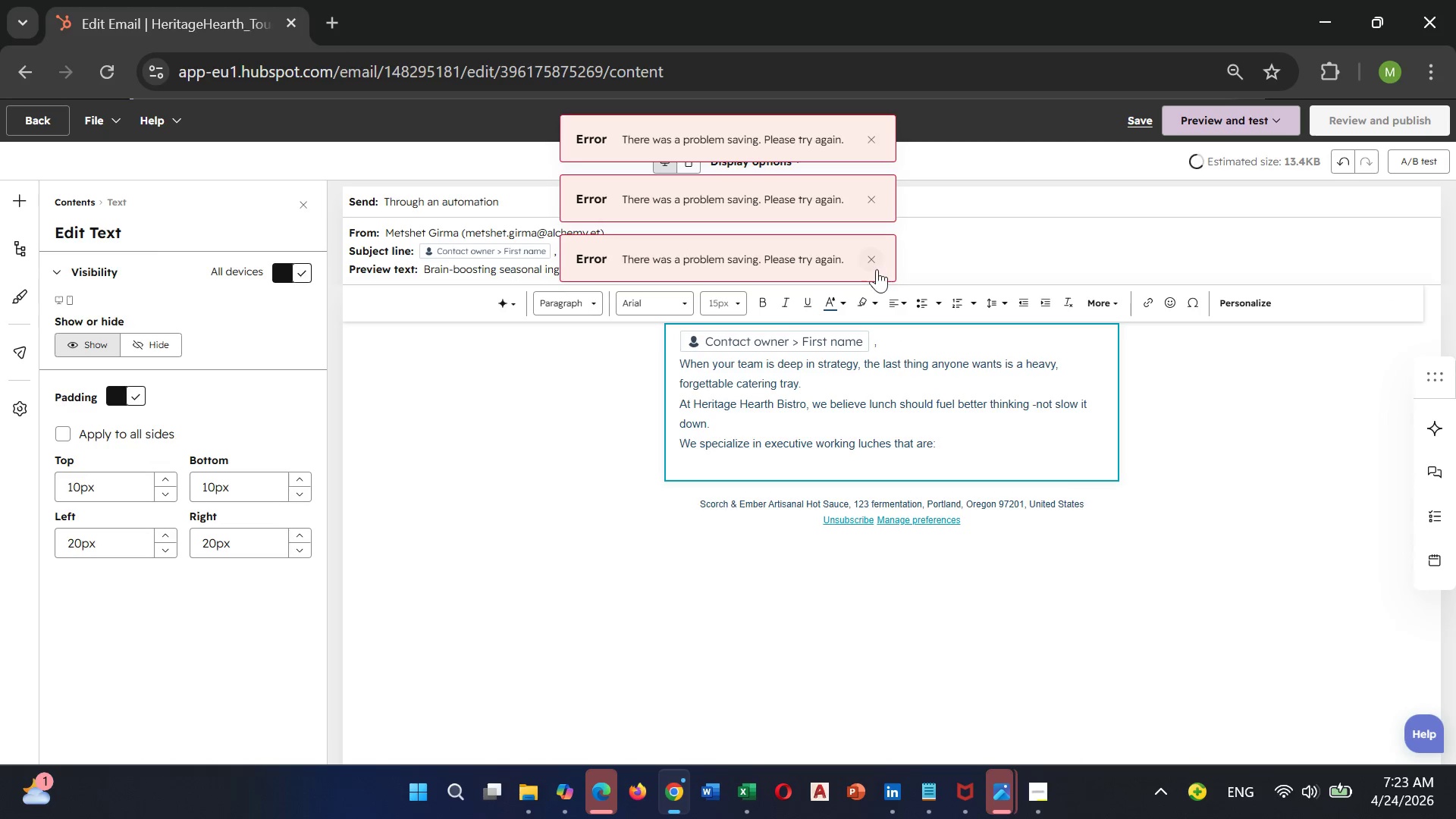 
left_click([877, 263])
 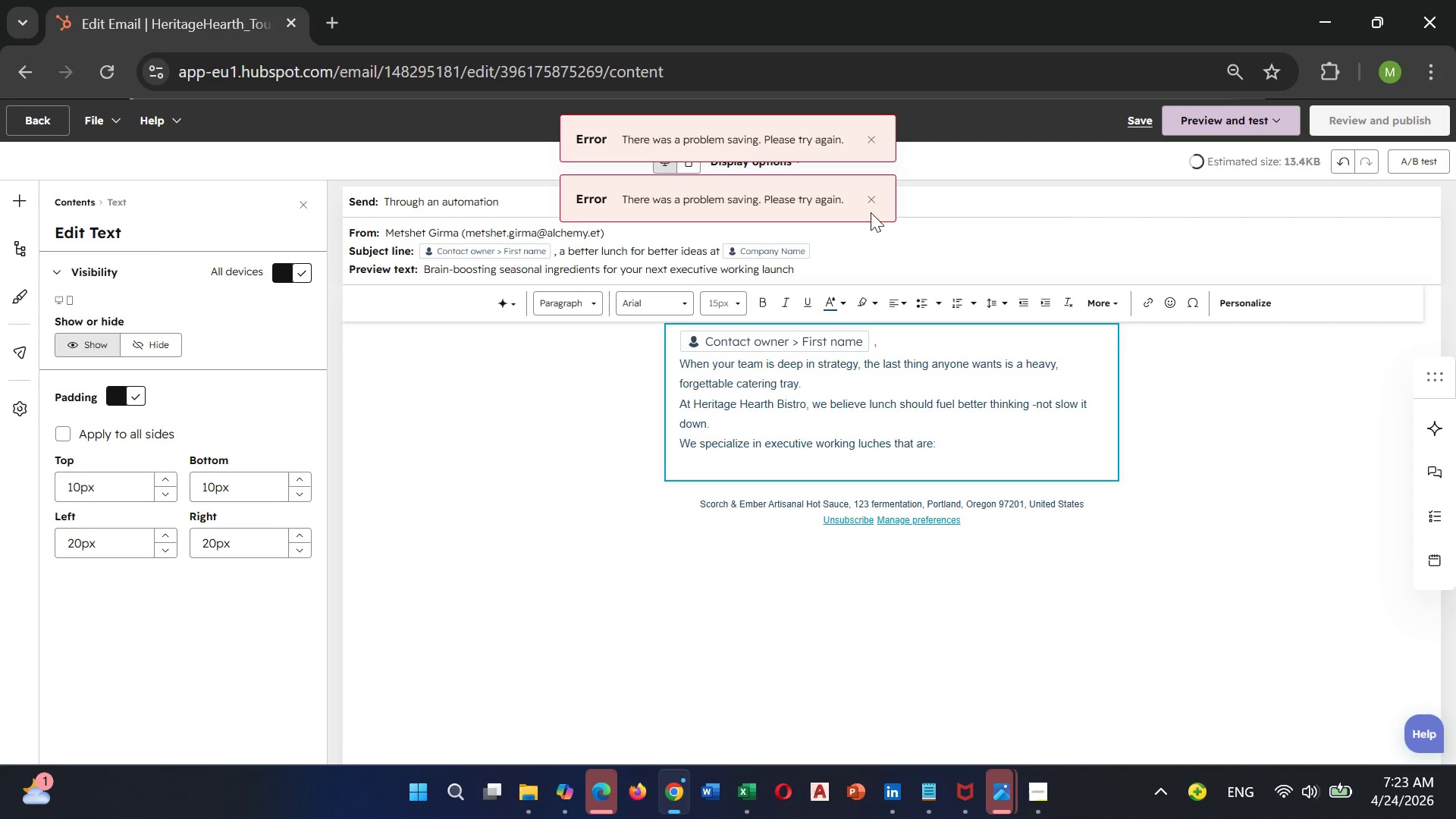 
left_click([869, 199])
 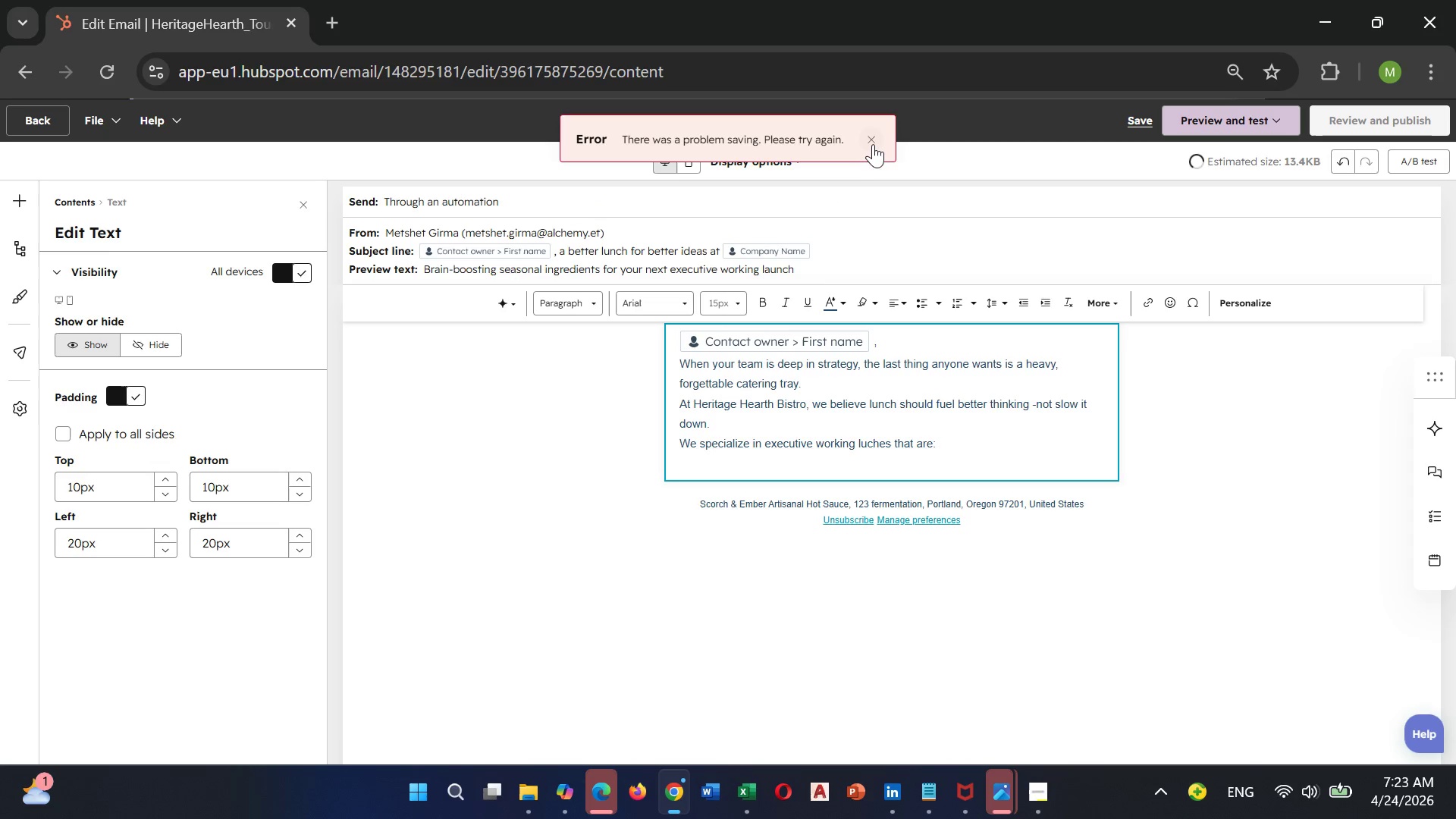 
left_click([873, 143])
 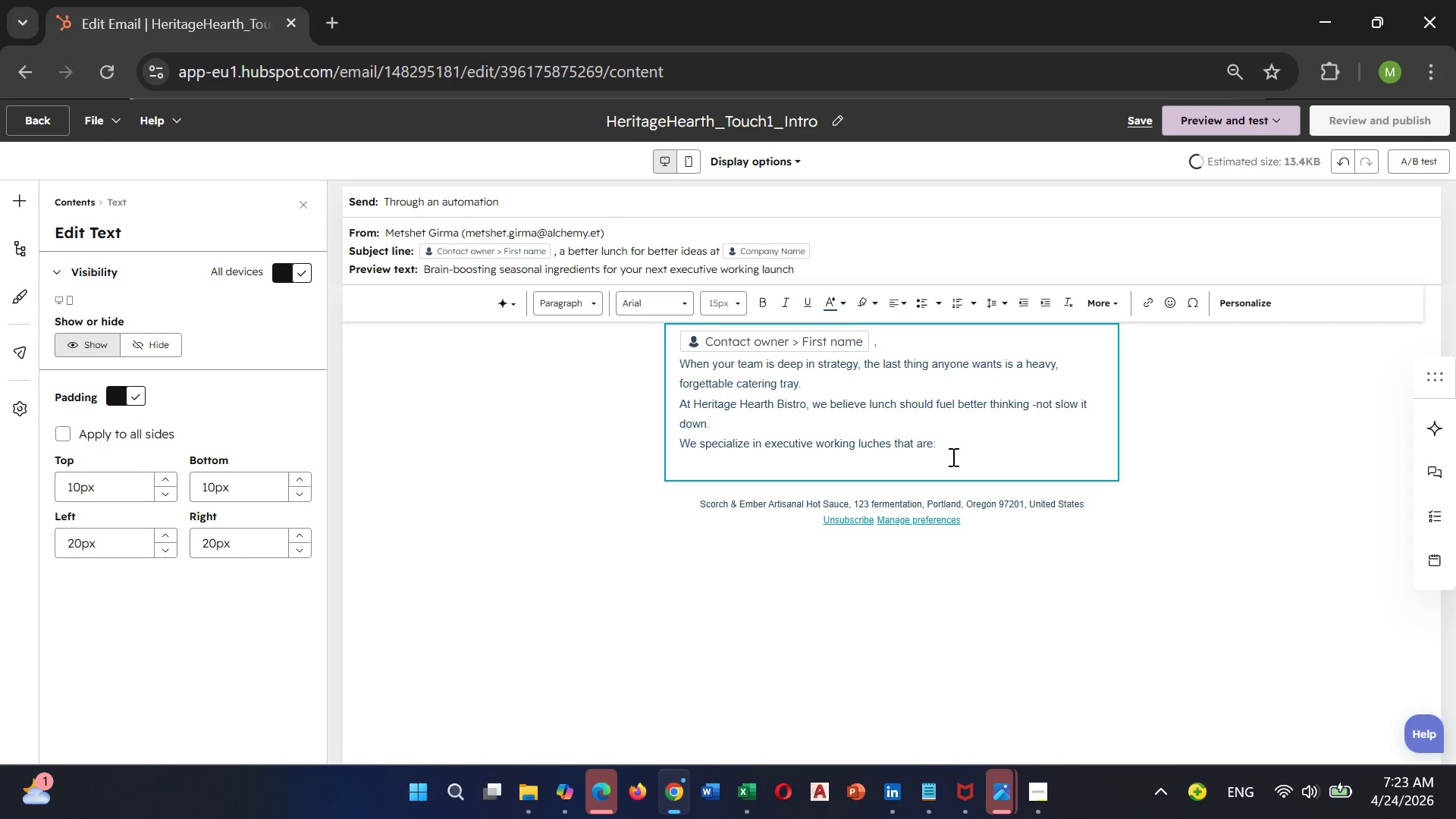 
left_click([957, 440])
 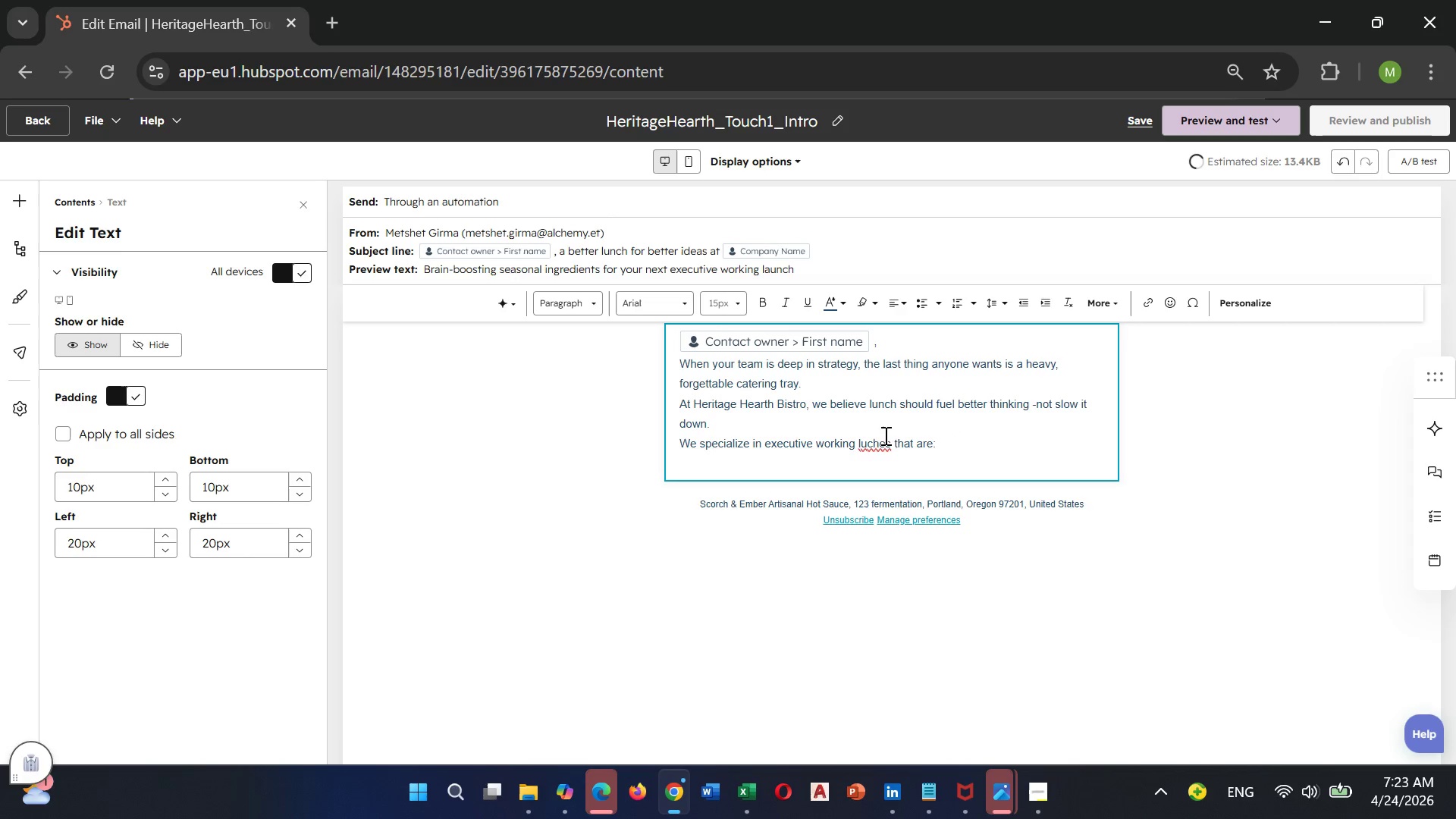 
left_click([872, 445])
 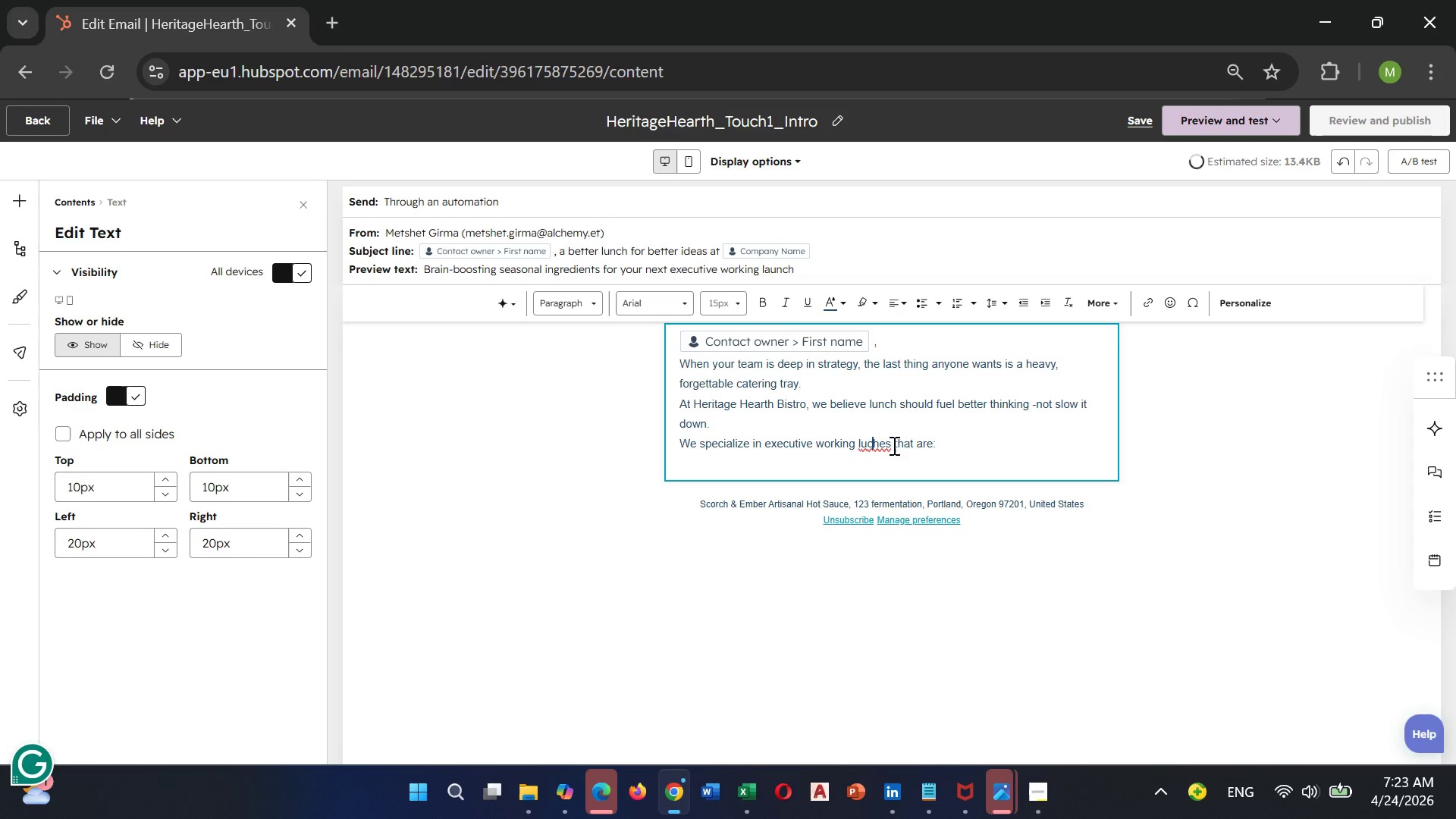 
left_click([890, 441])
 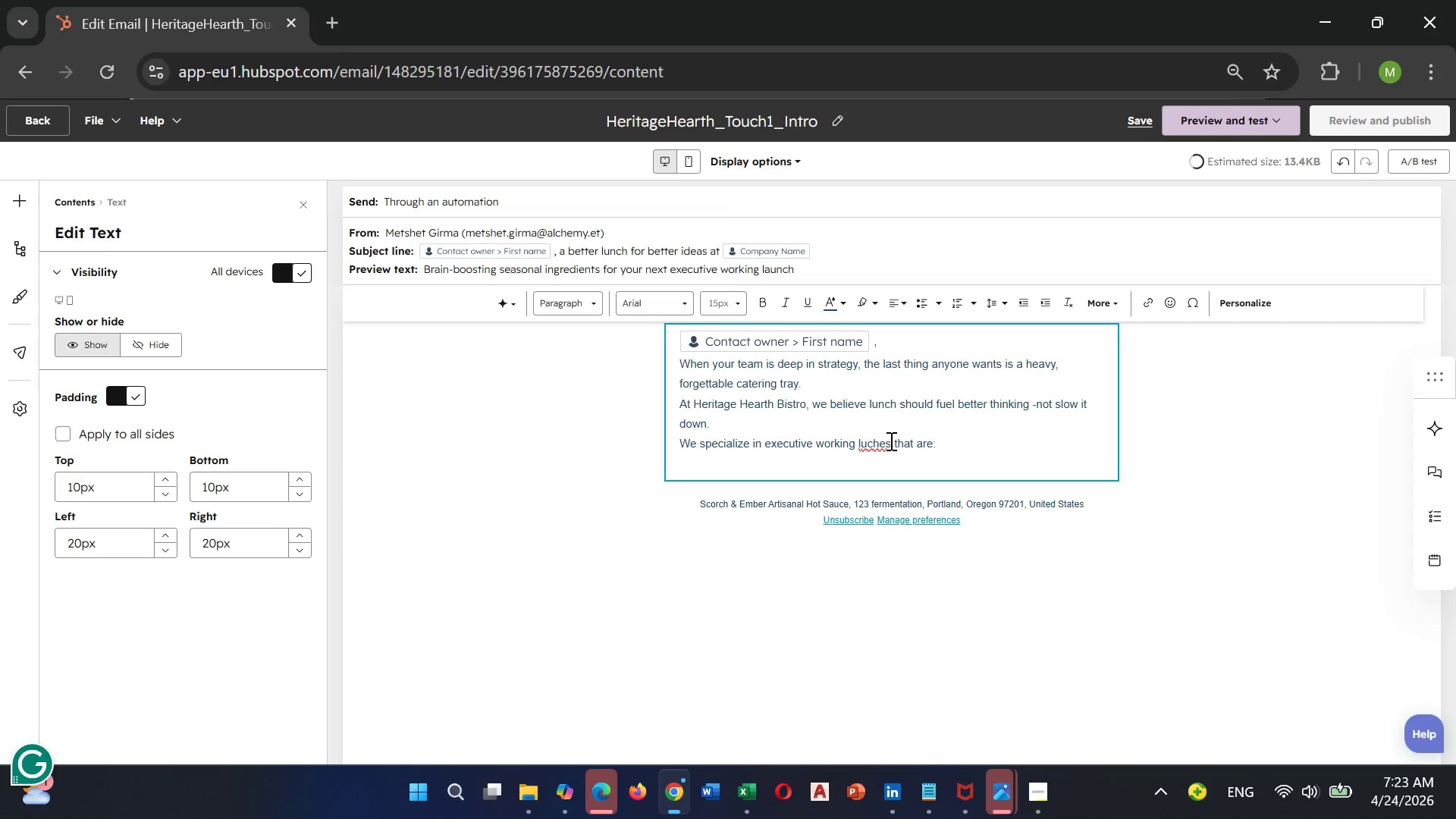 
key(Backspace)
key(Backspace)
key(Backspace)
key(Backspace)
type(nches)
 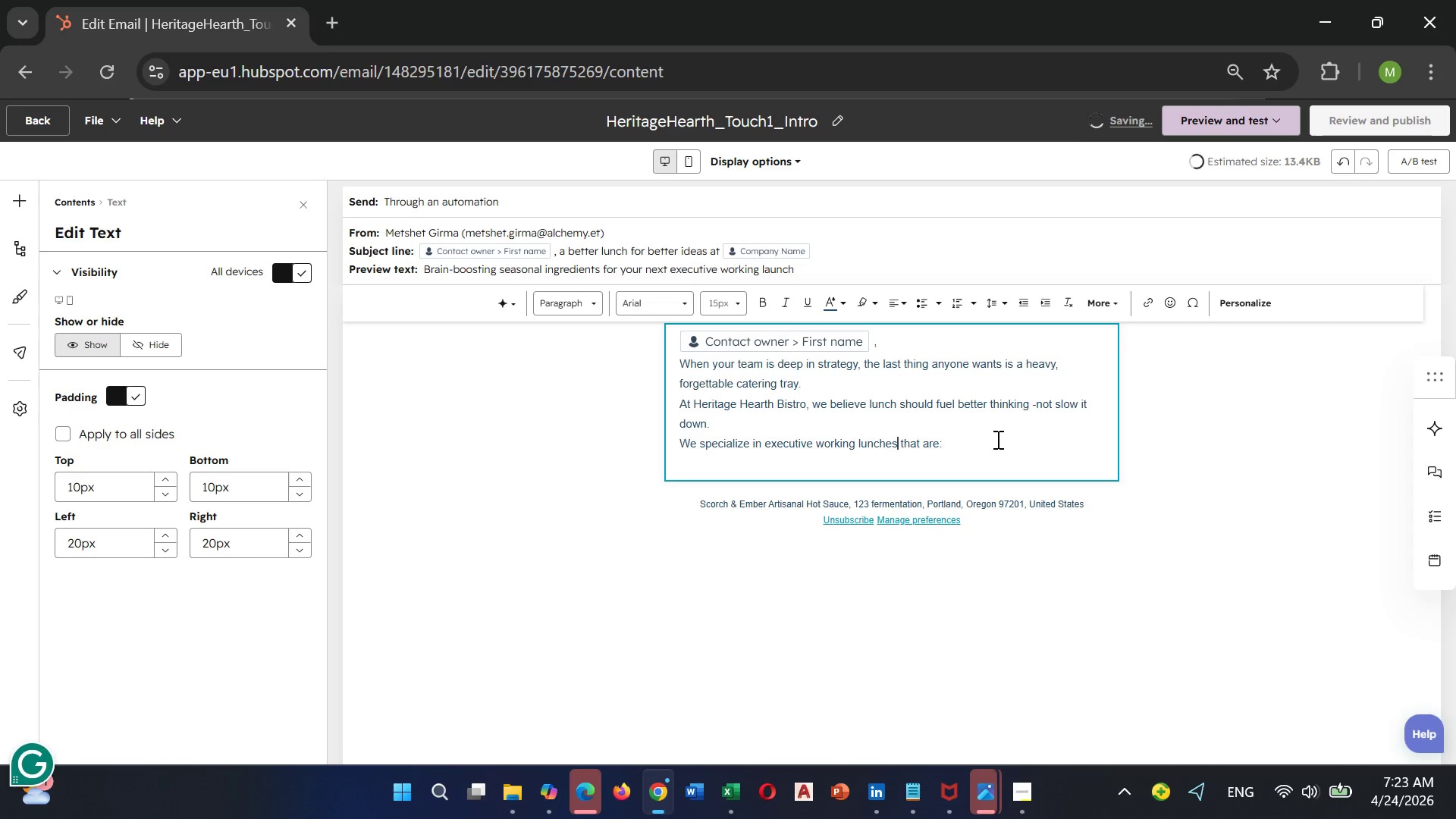 
wait(12.39)
 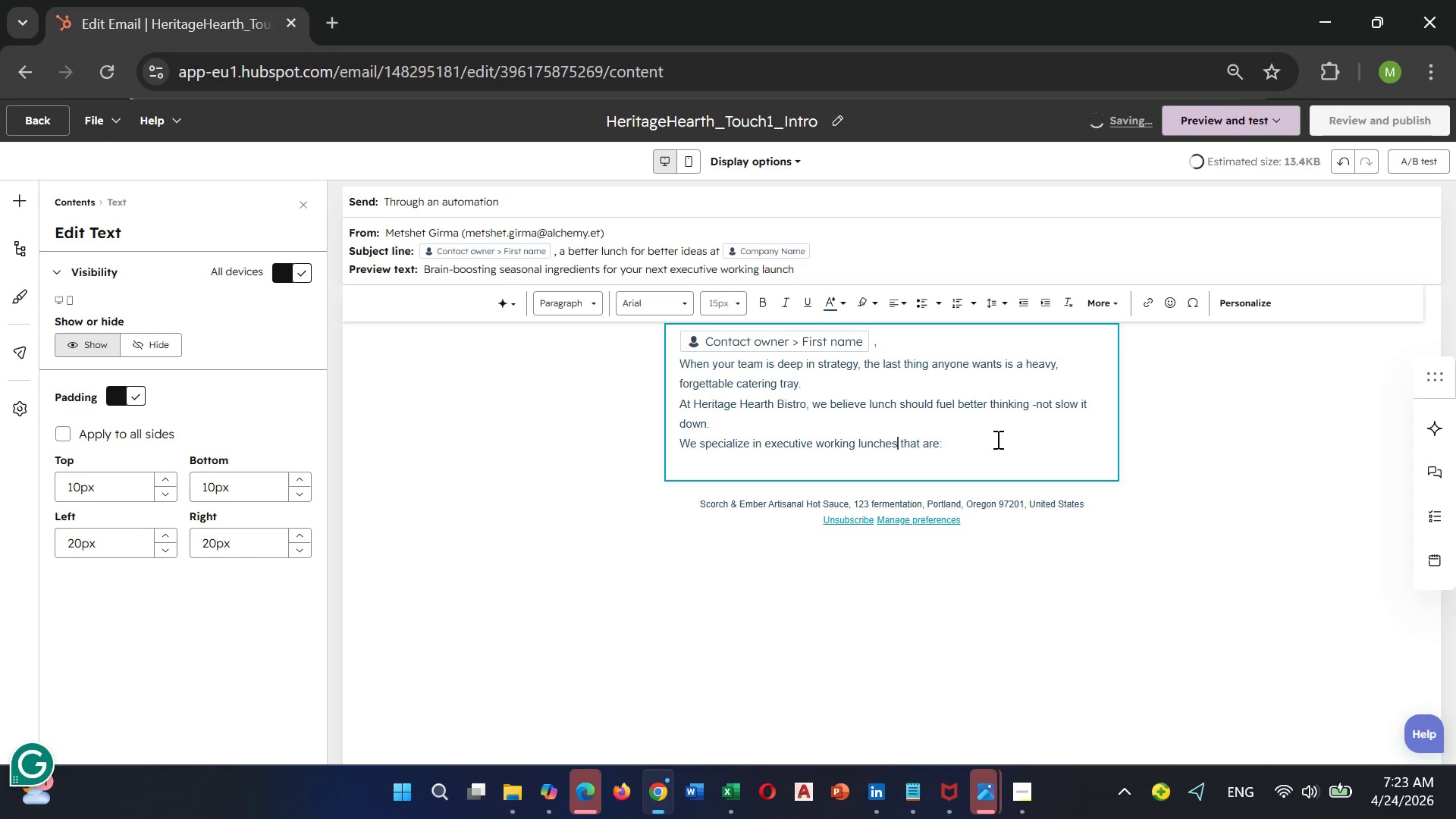 
left_click([962, 443])
 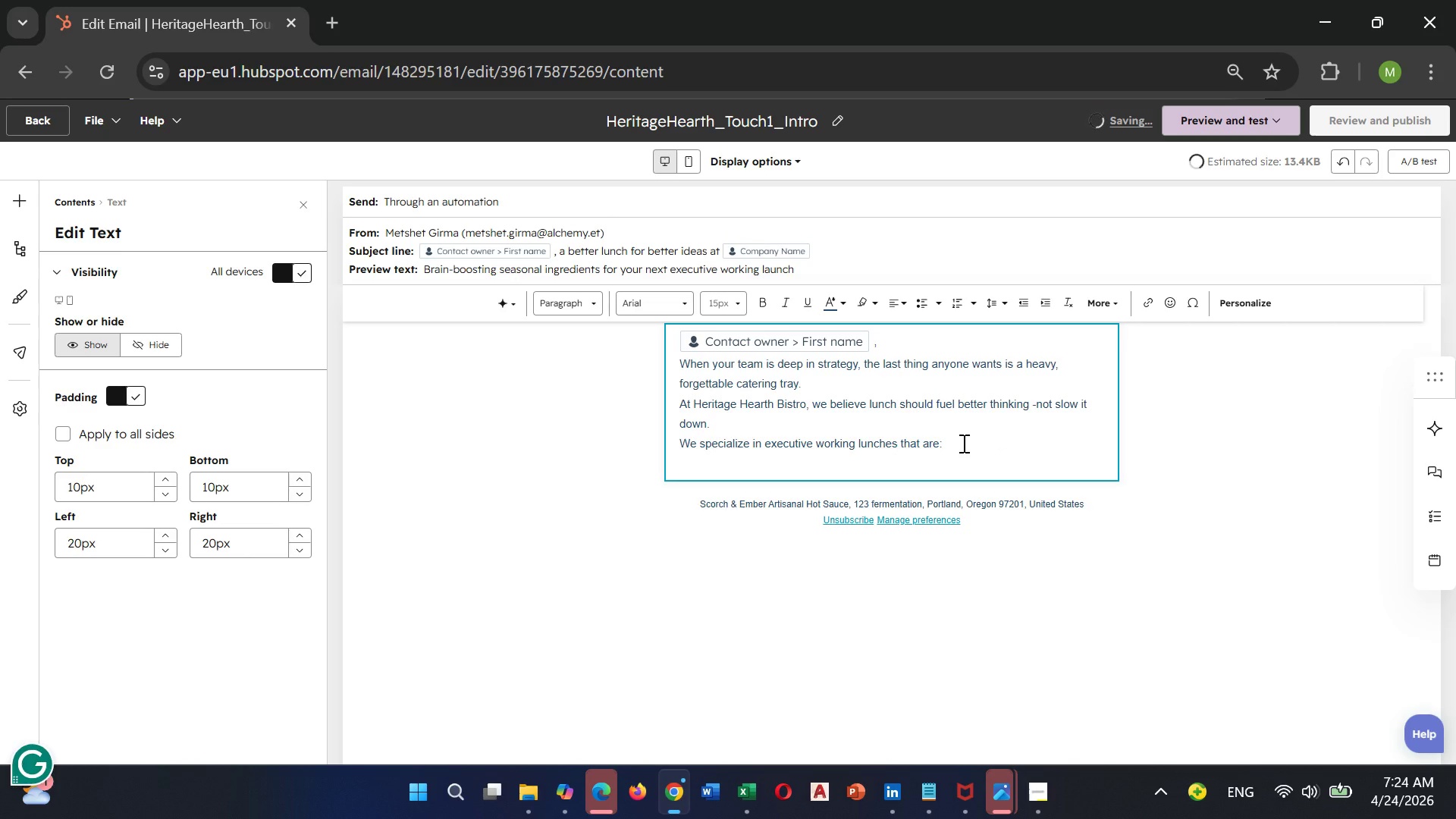 
key(Enter)
 